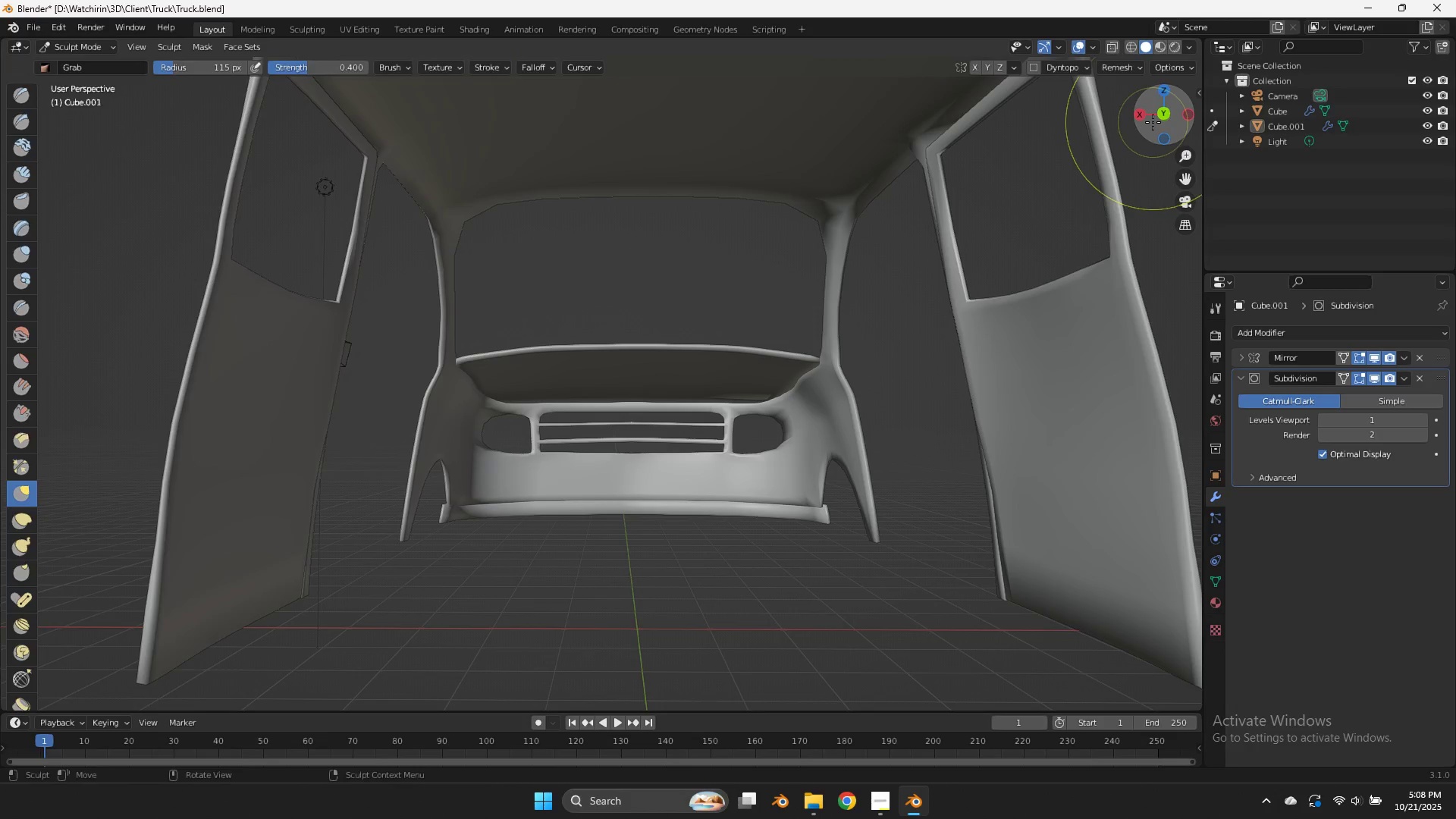 
key(Tab)
 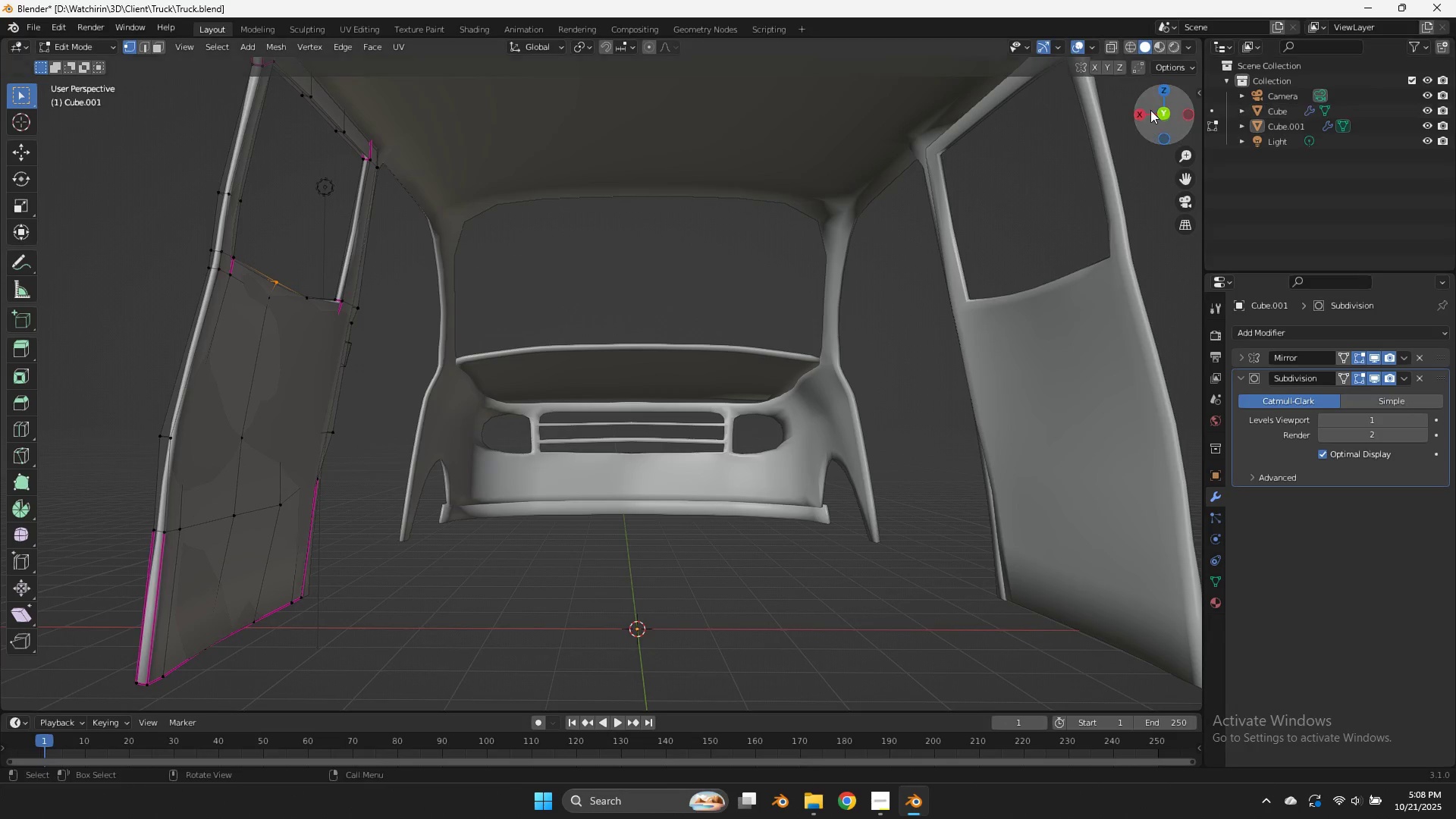 
left_click_drag(start_coordinate=[1151, 111], to_coordinate=[74, 118])
 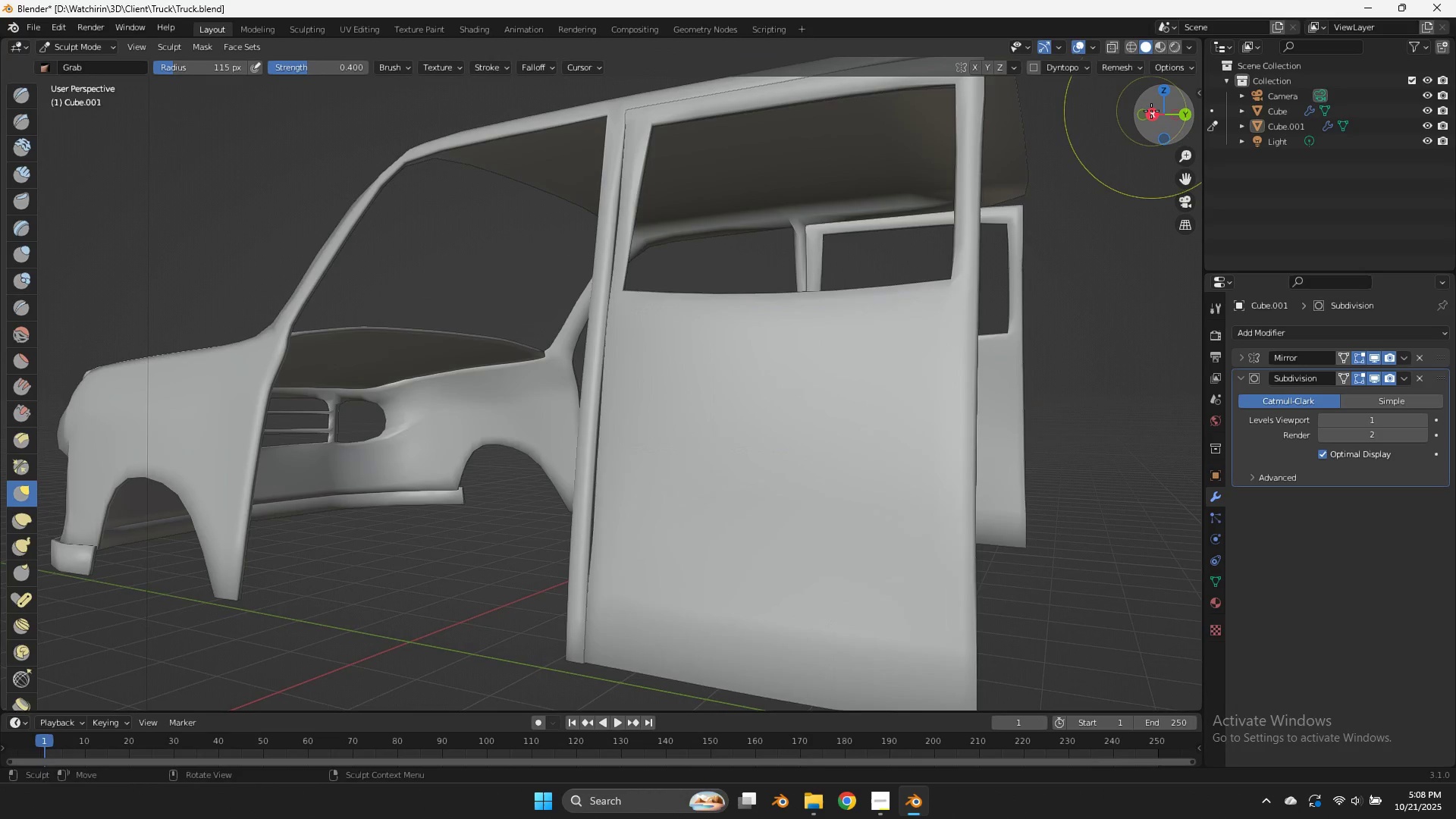 
key(Tab)
 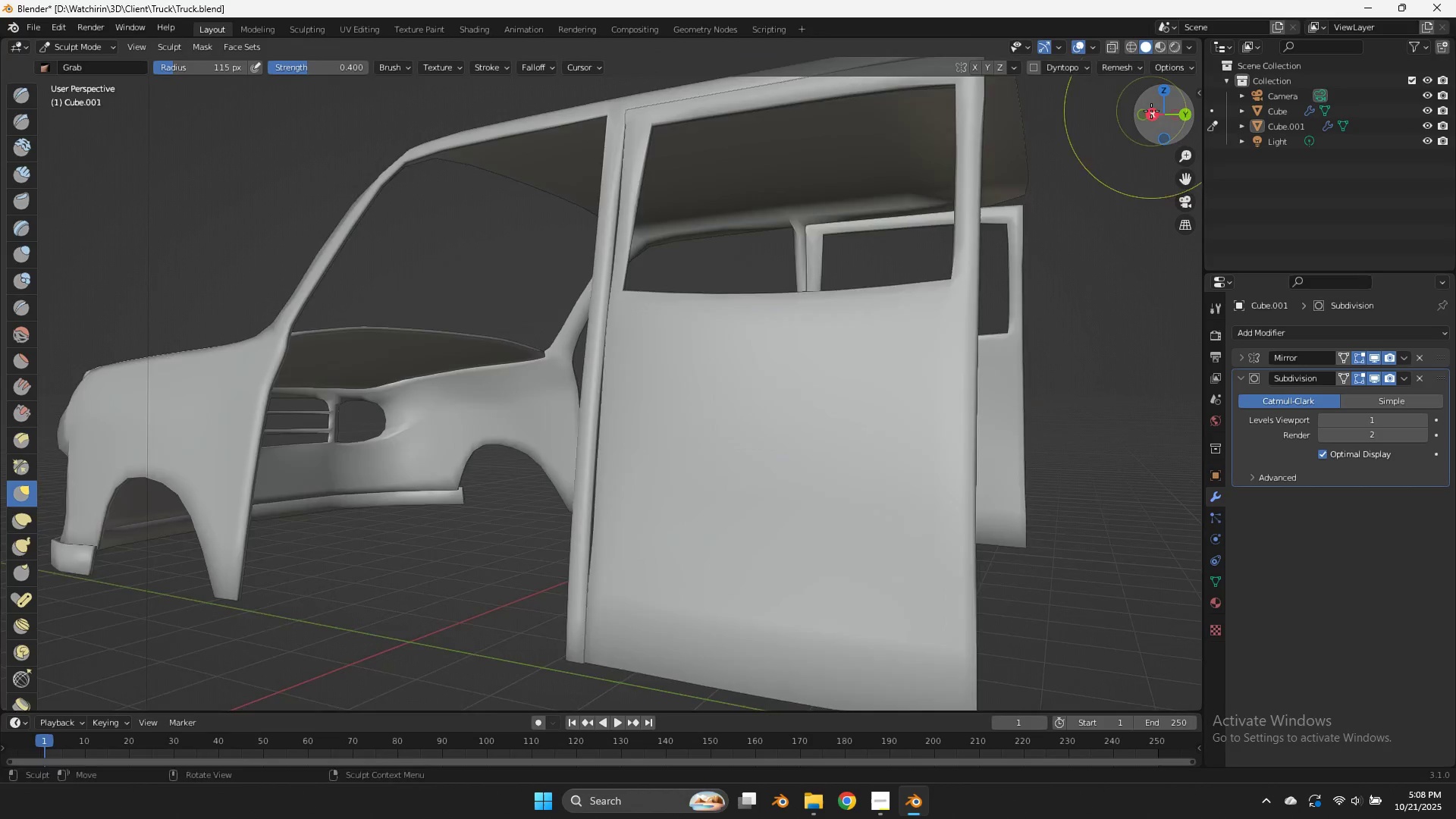 
left_click_drag(start_coordinate=[1151, 111], to_coordinate=[105, 121])
 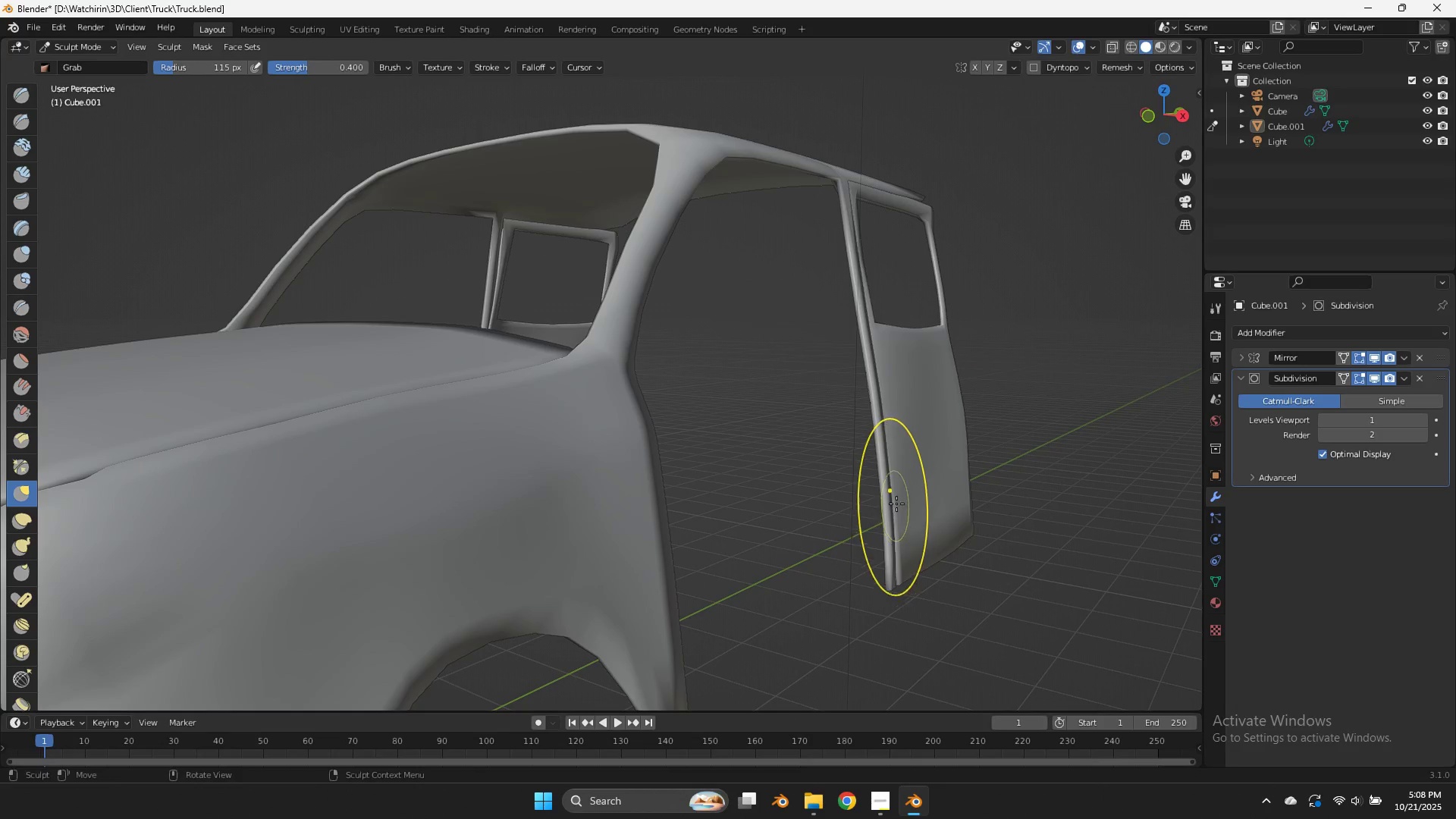 
left_click_drag(start_coordinate=[900, 499], to_coordinate=[907, 502])
 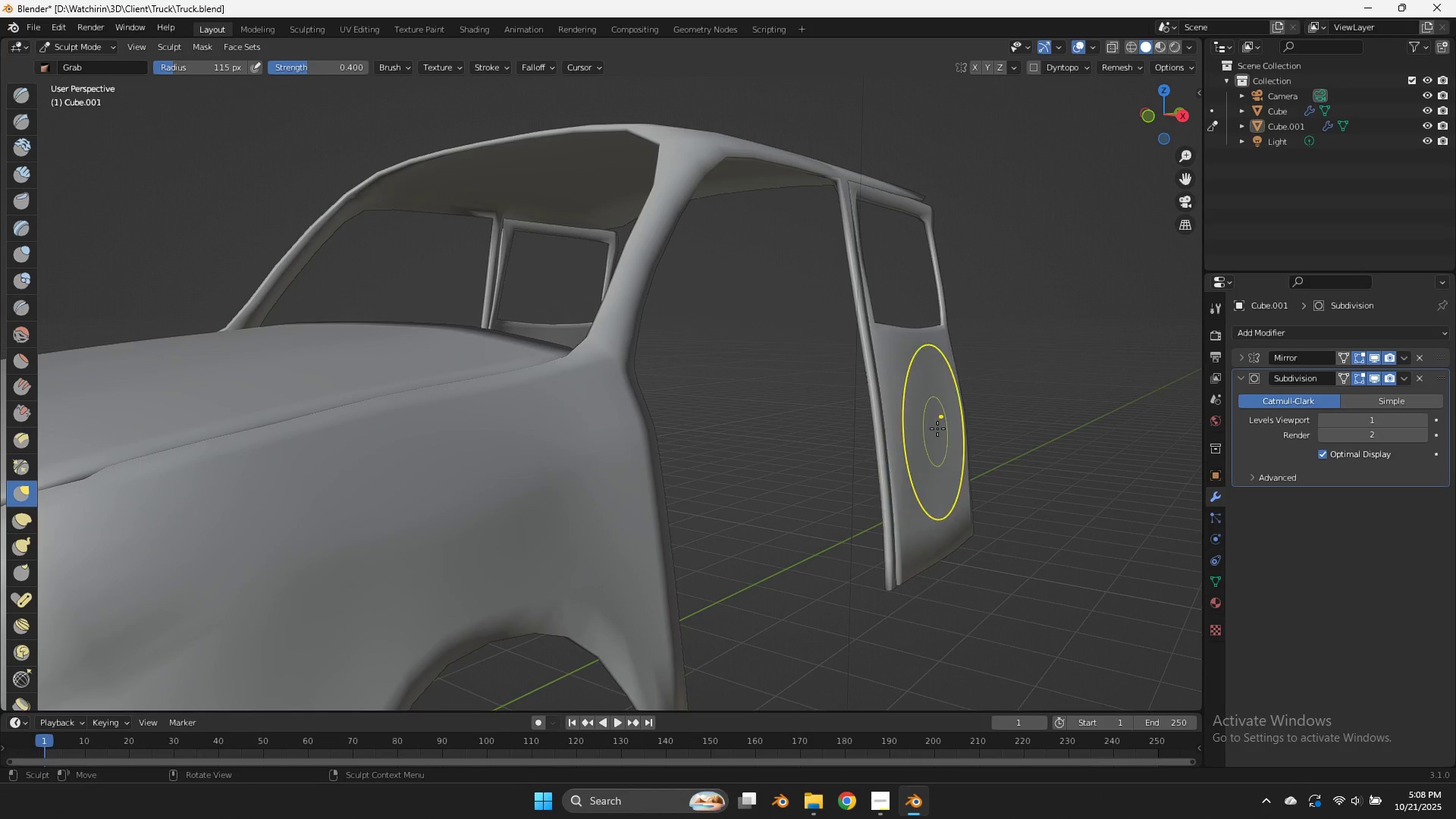 
left_click_drag(start_coordinate=[938, 428], to_coordinate=[946, 430])
 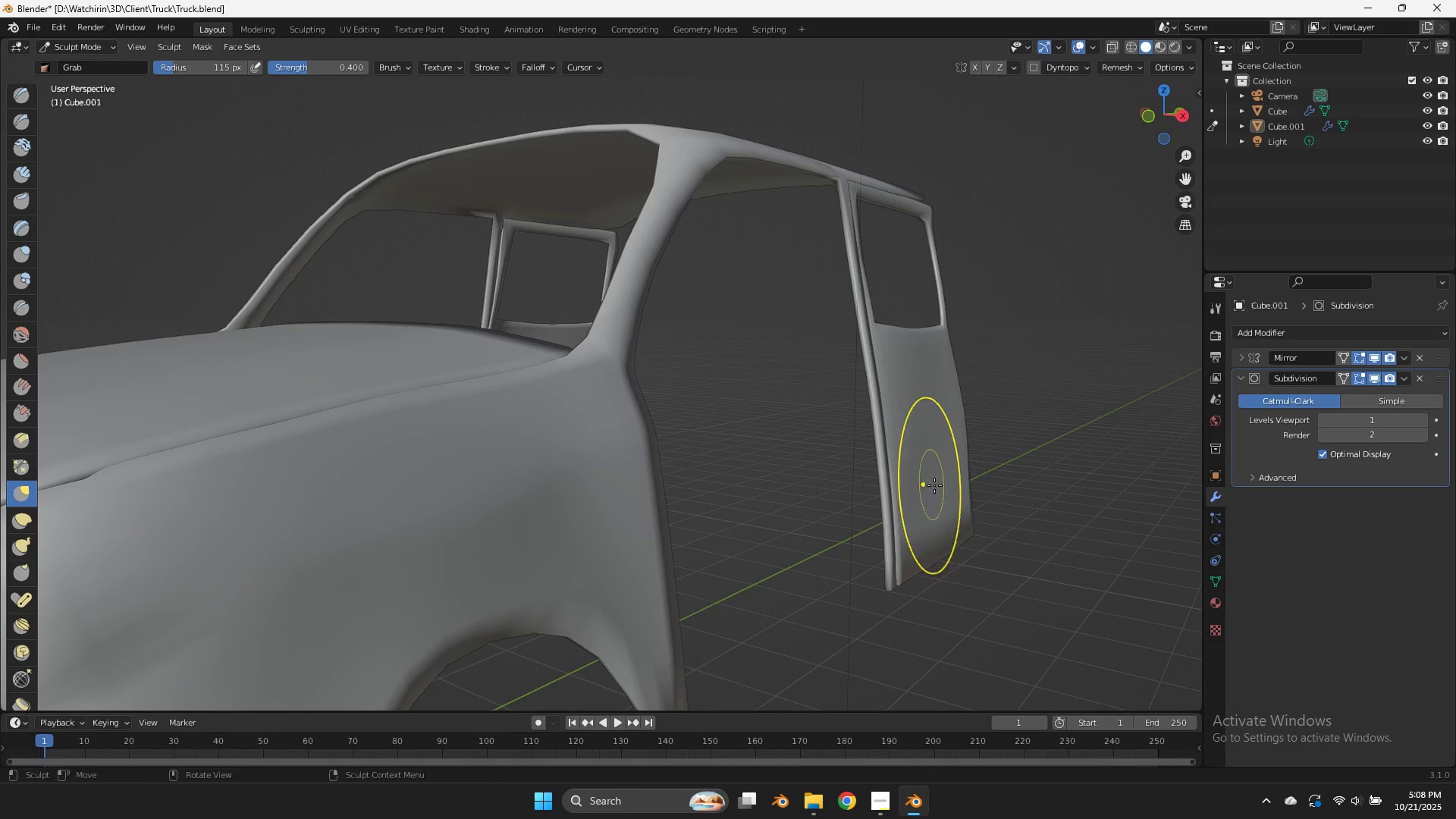 
left_click_drag(start_coordinate=[934, 485], to_coordinate=[940, 488])
 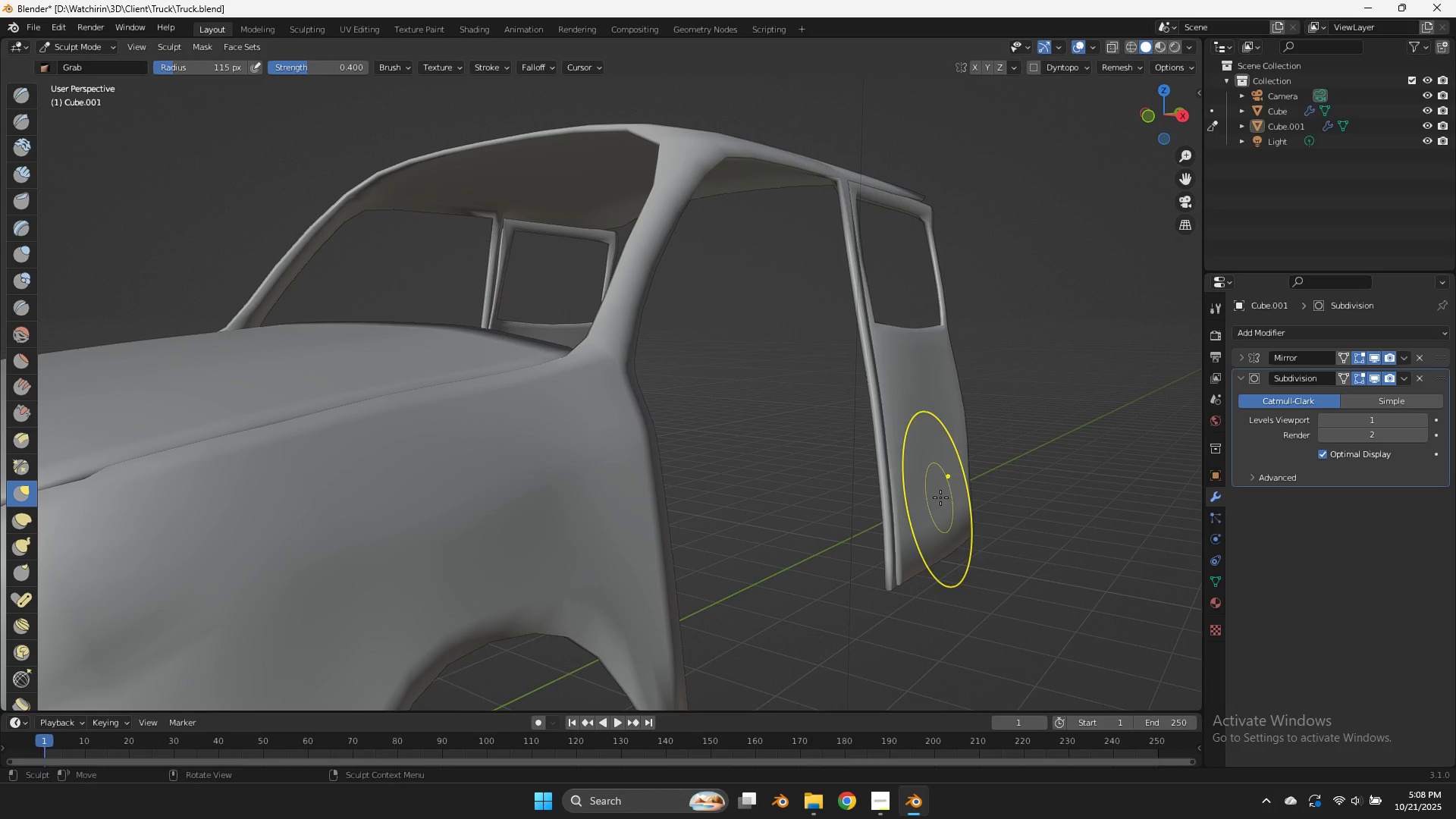 
left_click_drag(start_coordinate=[945, 500], to_coordinate=[951, 503])
 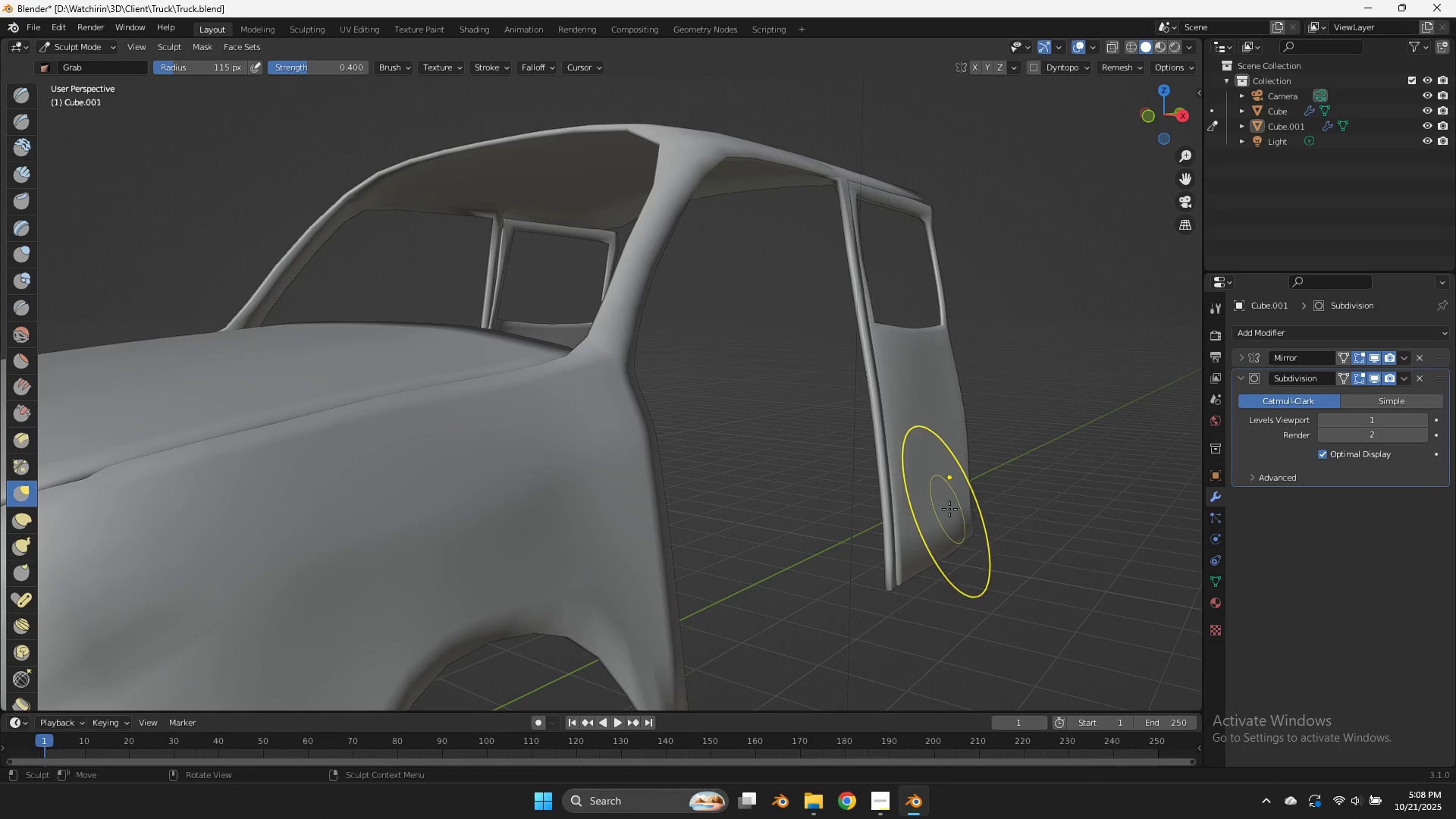 
left_click_drag(start_coordinate=[949, 509], to_coordinate=[953, 510])
 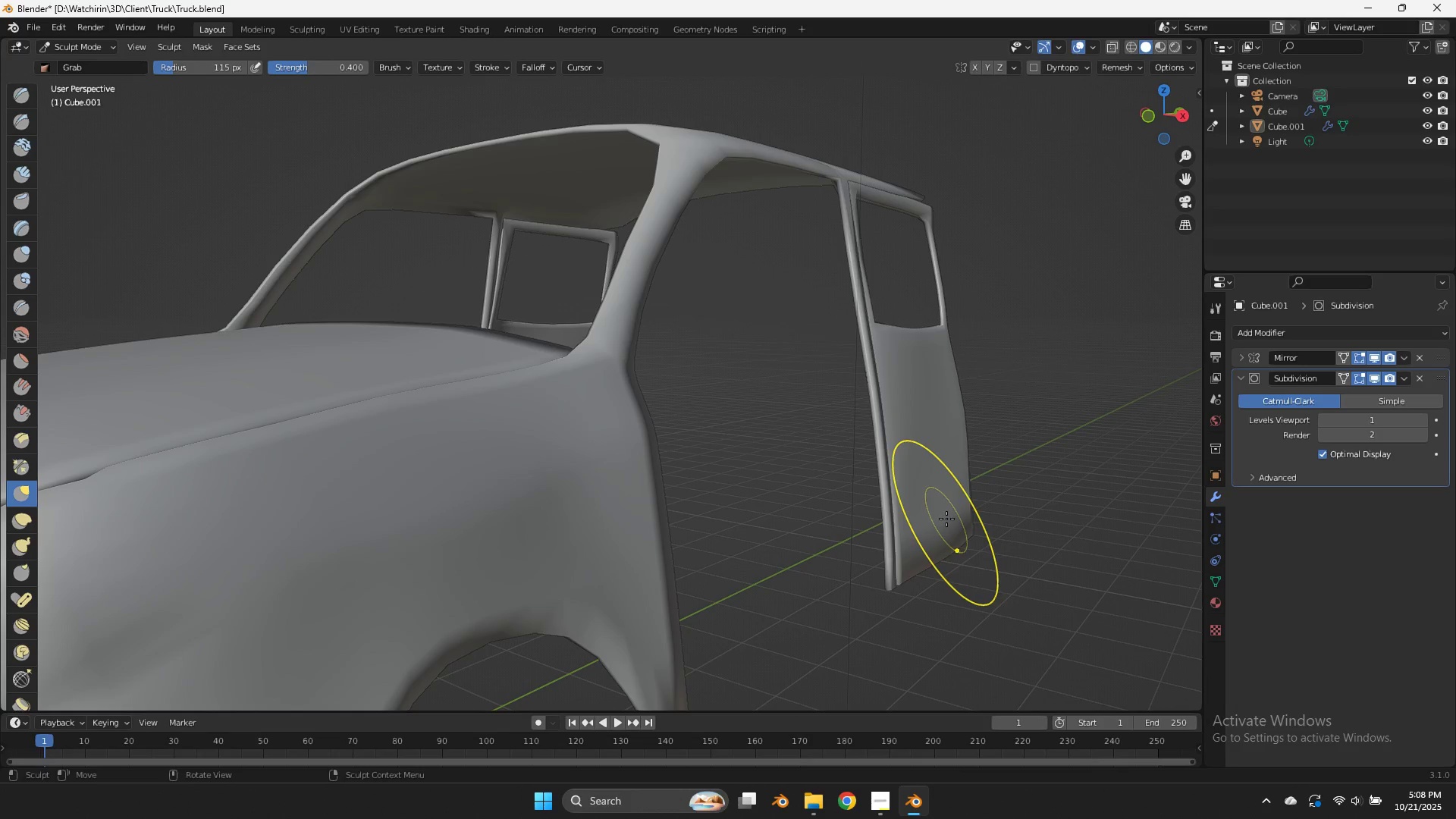 
key(Tab)
 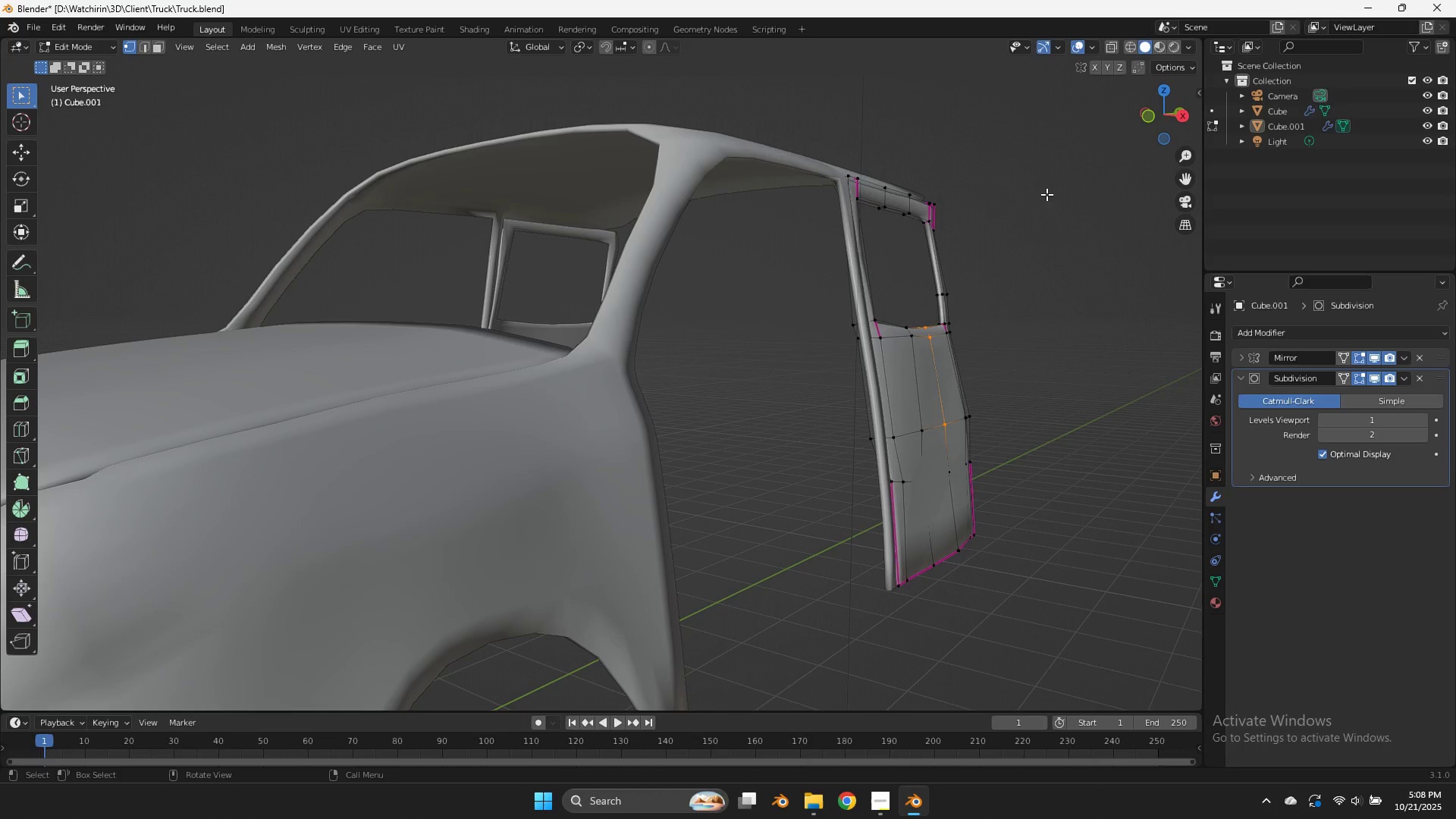 
key(Tab)
 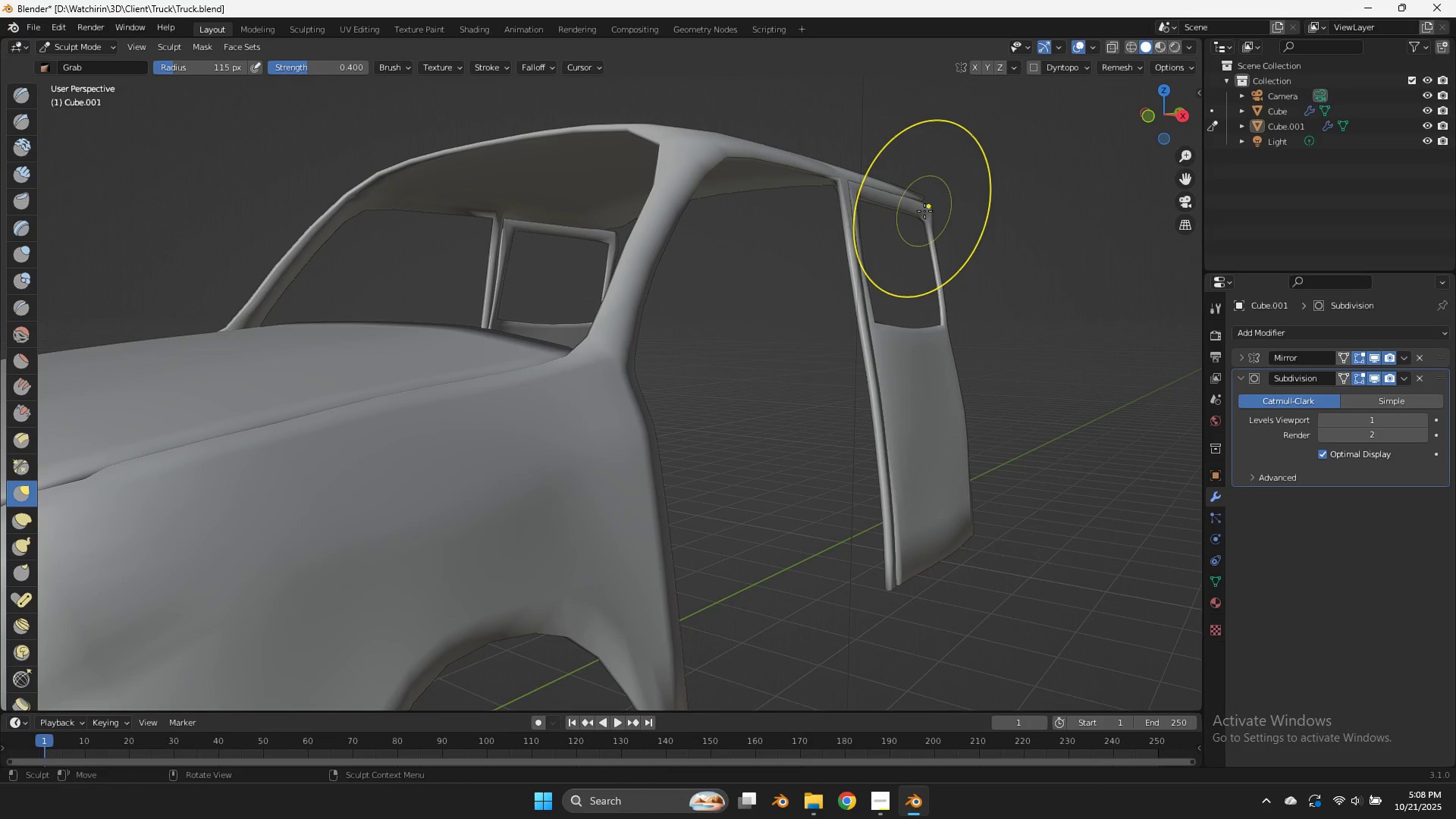 
left_click_drag(start_coordinate=[930, 211], to_coordinate=[921, 211])
 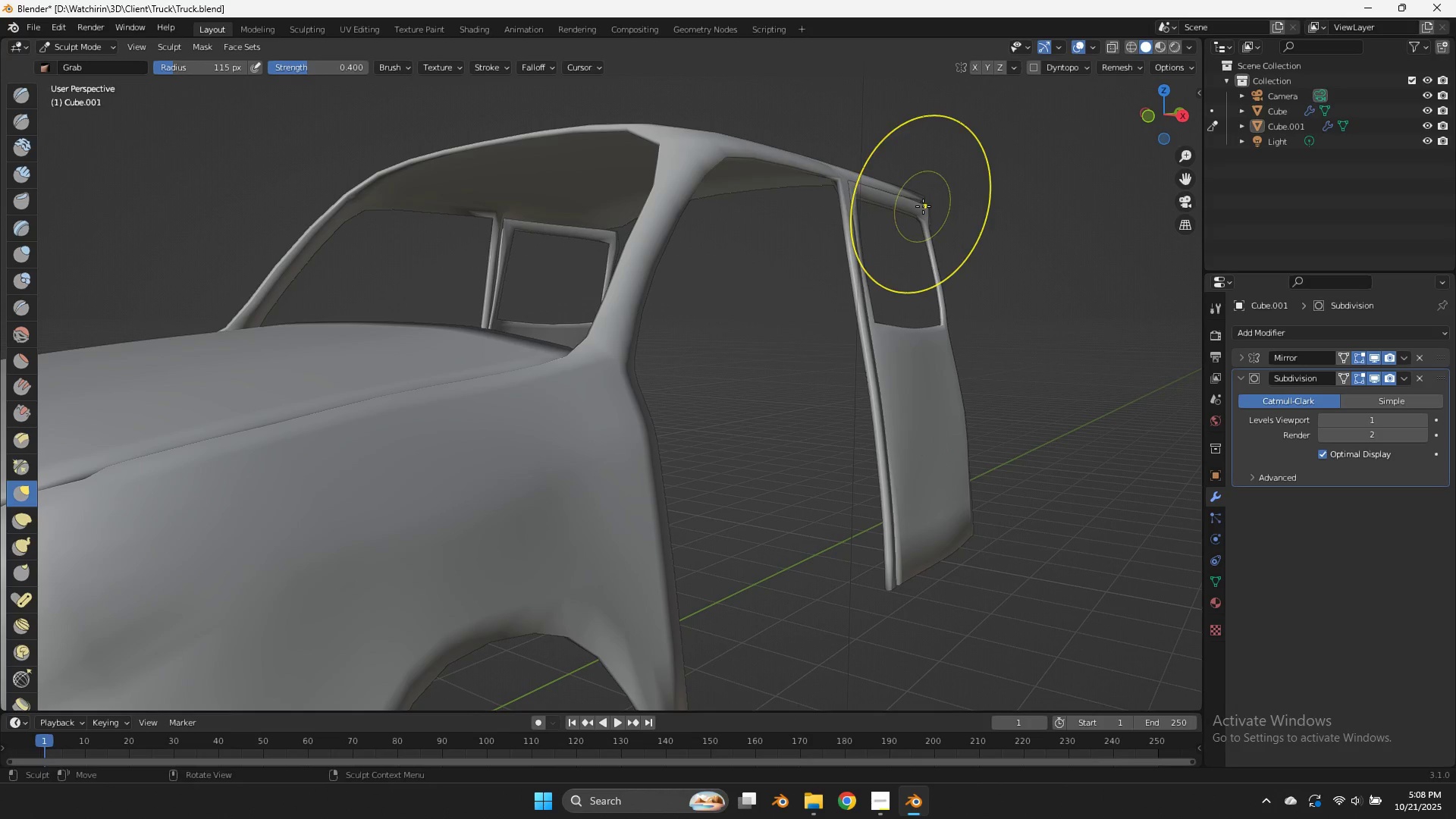 
left_click_drag(start_coordinate=[924, 206], to_coordinate=[920, 203])
 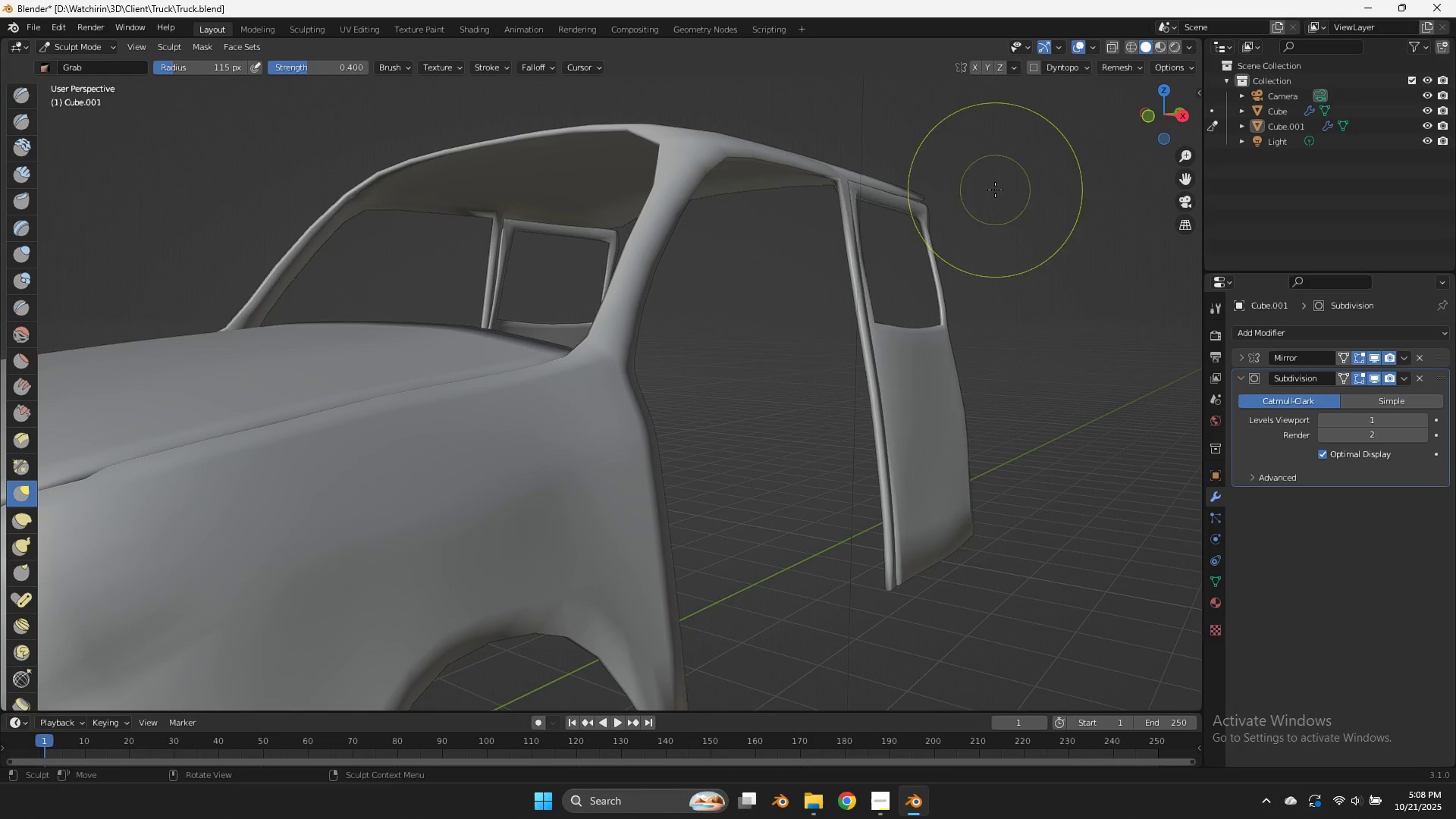 
key(Tab)
 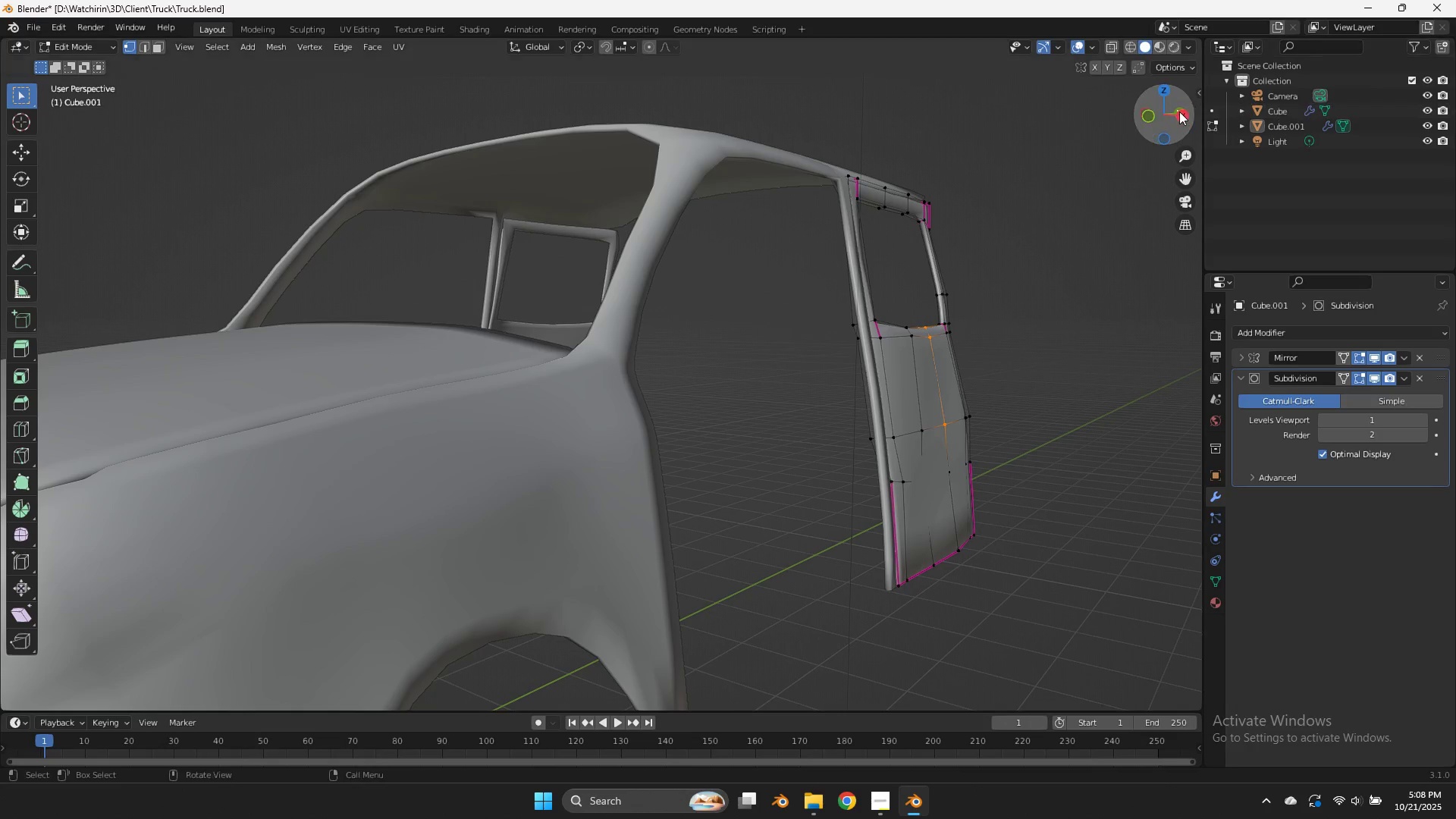 
left_click_drag(start_coordinate=[1178, 112], to_coordinate=[929, 142])
 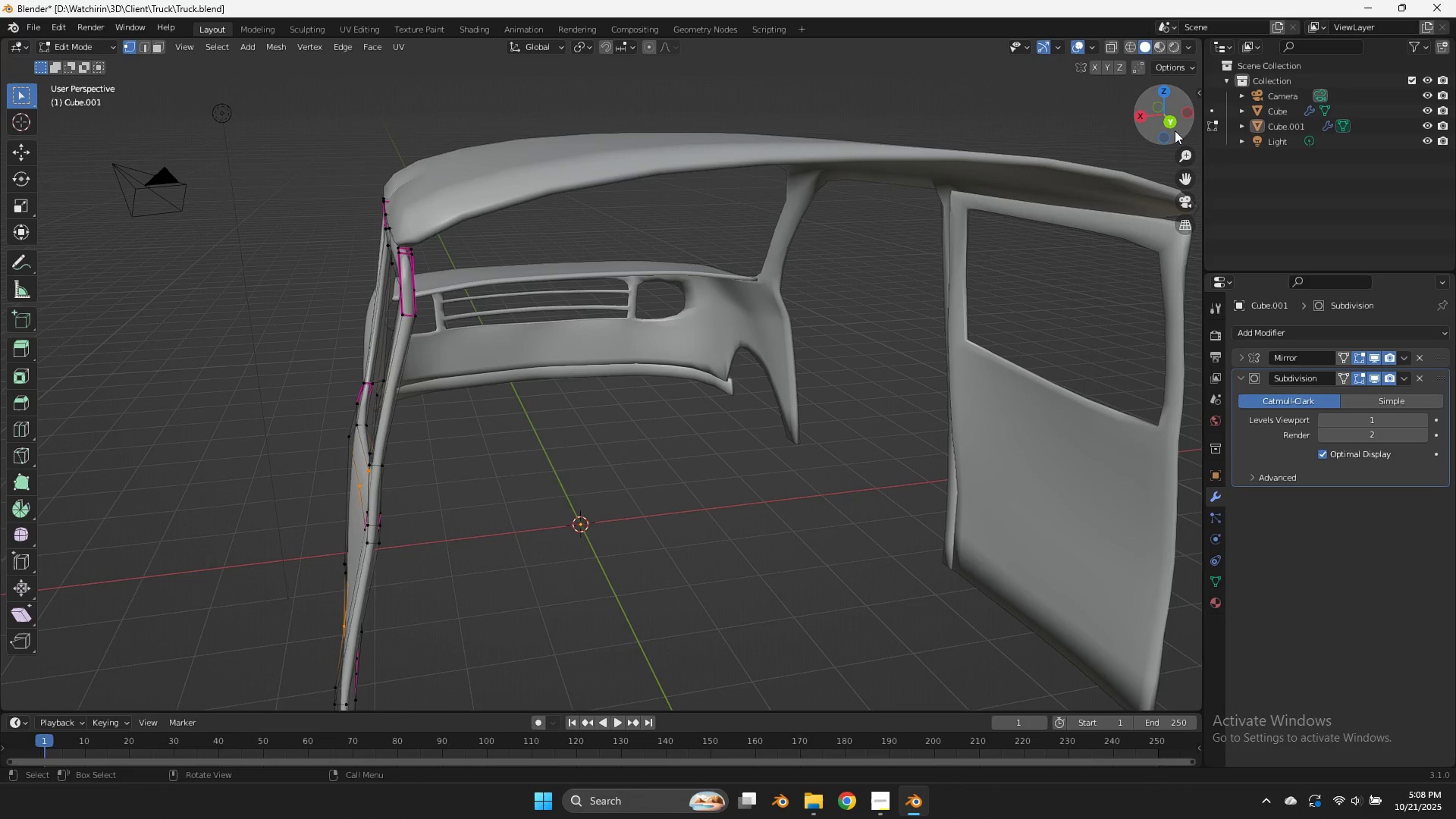 
left_click([1175, 129])
 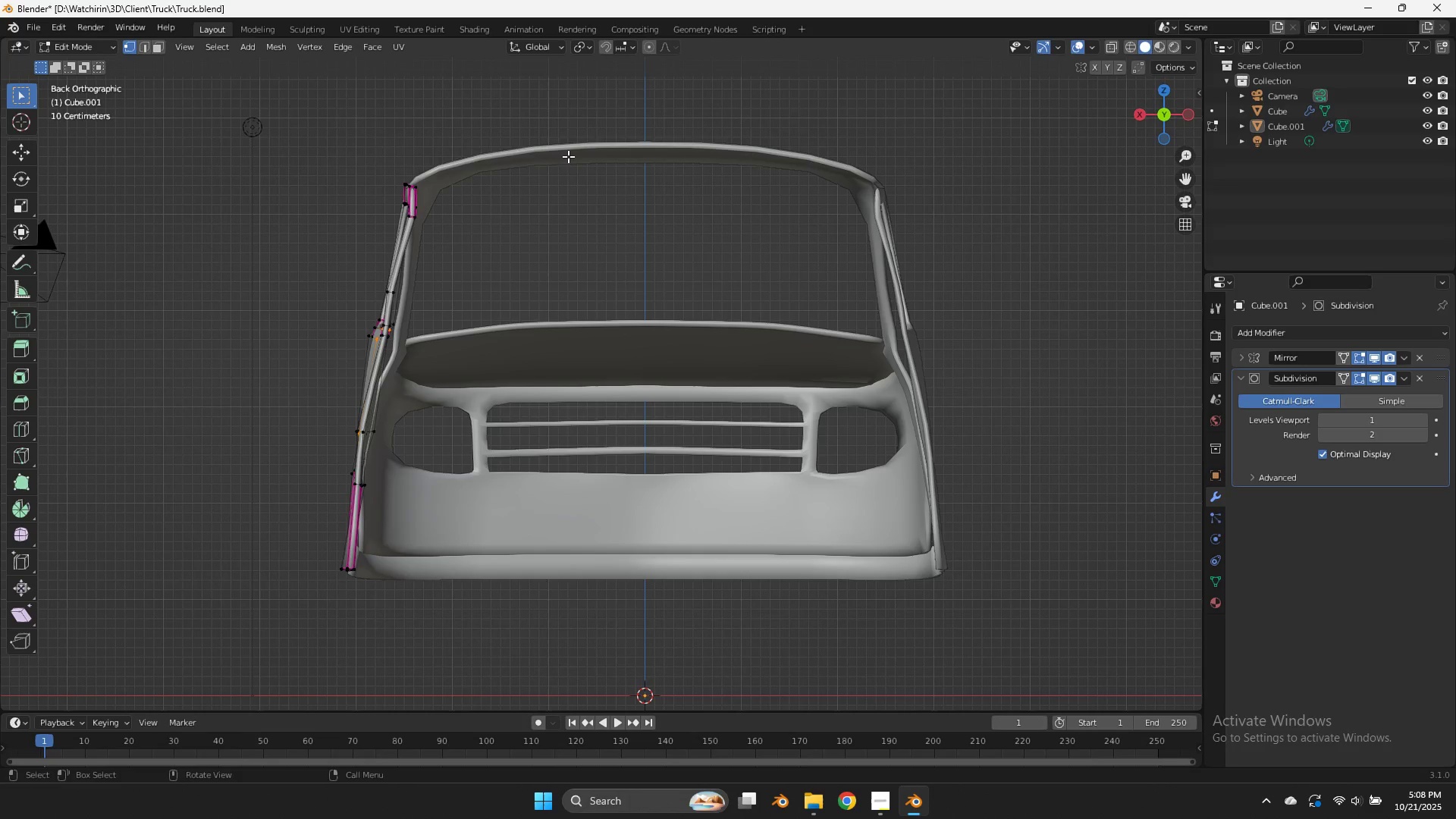 
key(Z)
 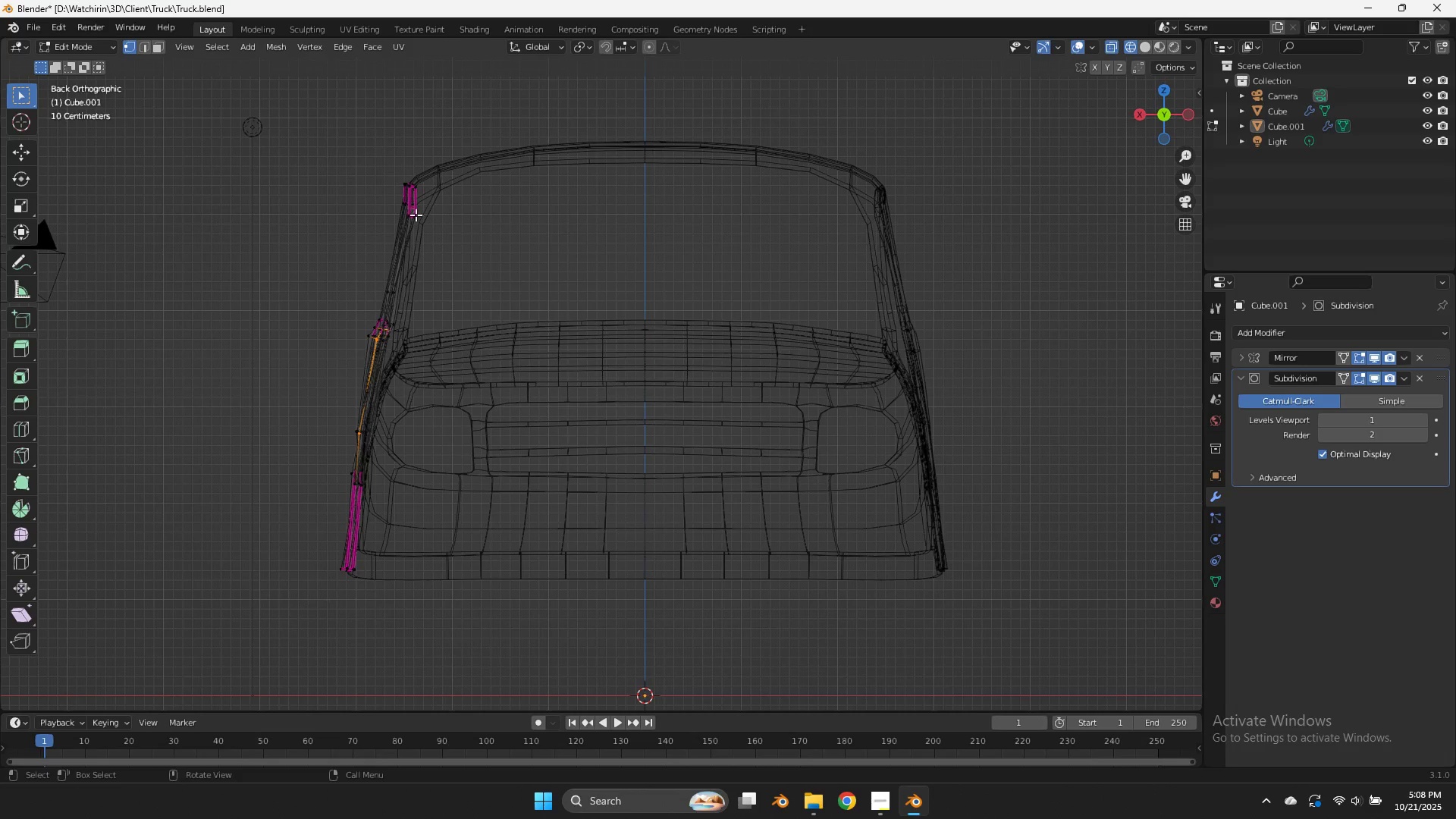 
left_click_drag(start_coordinate=[437, 206], to_coordinate=[383, 234])
 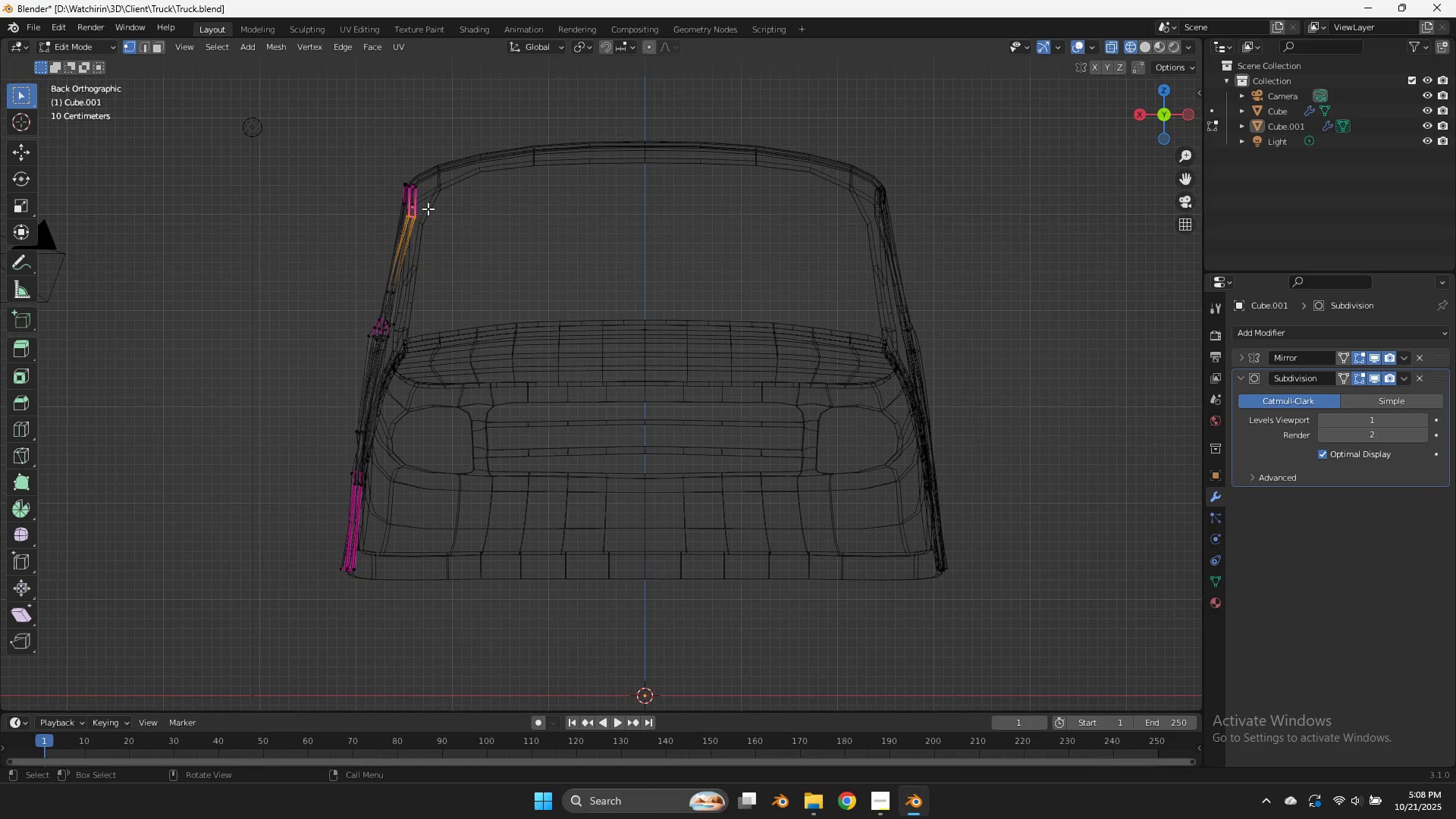 
left_click_drag(start_coordinate=[428, 209], to_coordinate=[414, 212])
 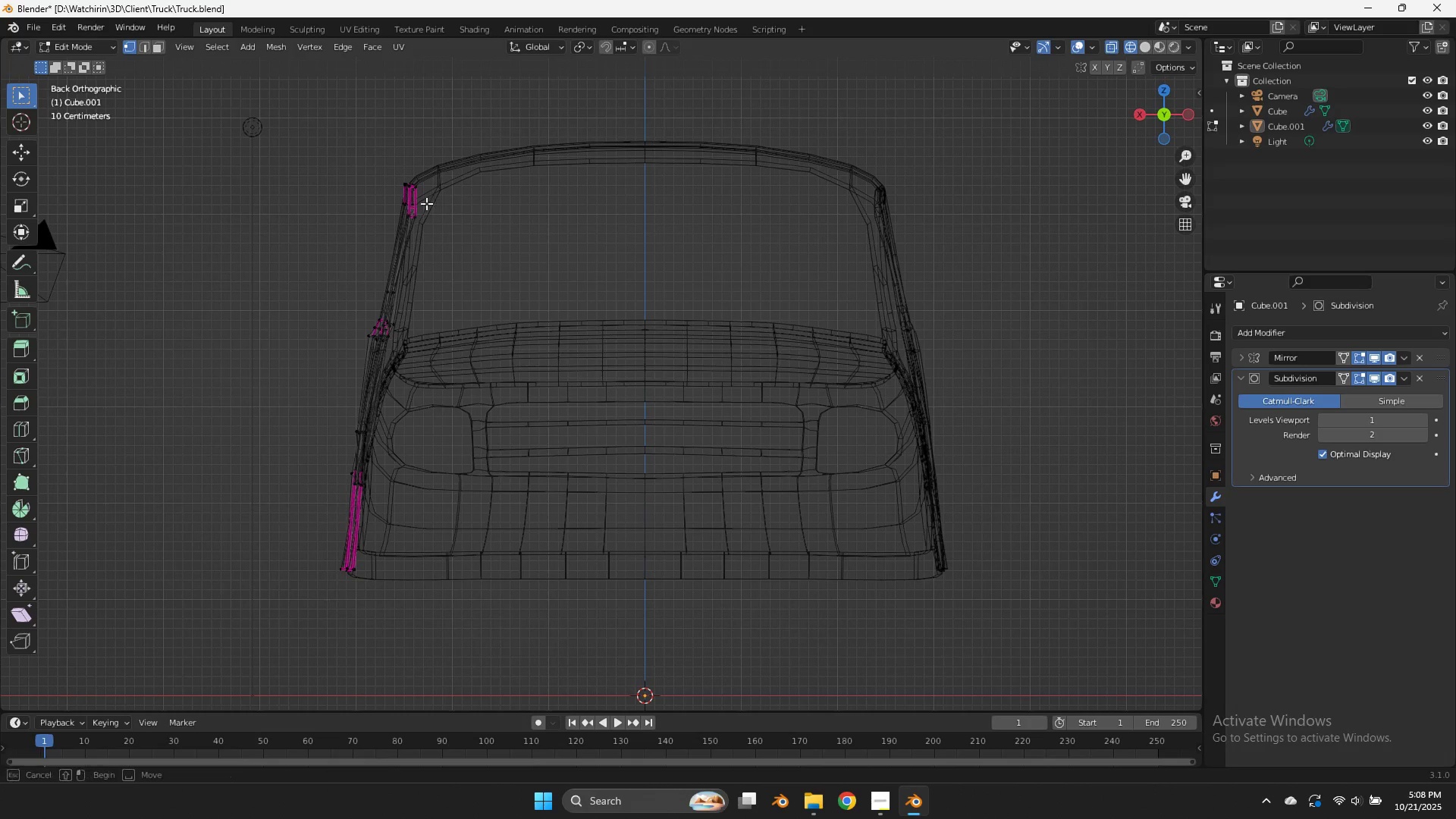 
left_click_drag(start_coordinate=[432, 200], to_coordinate=[374, 234])
 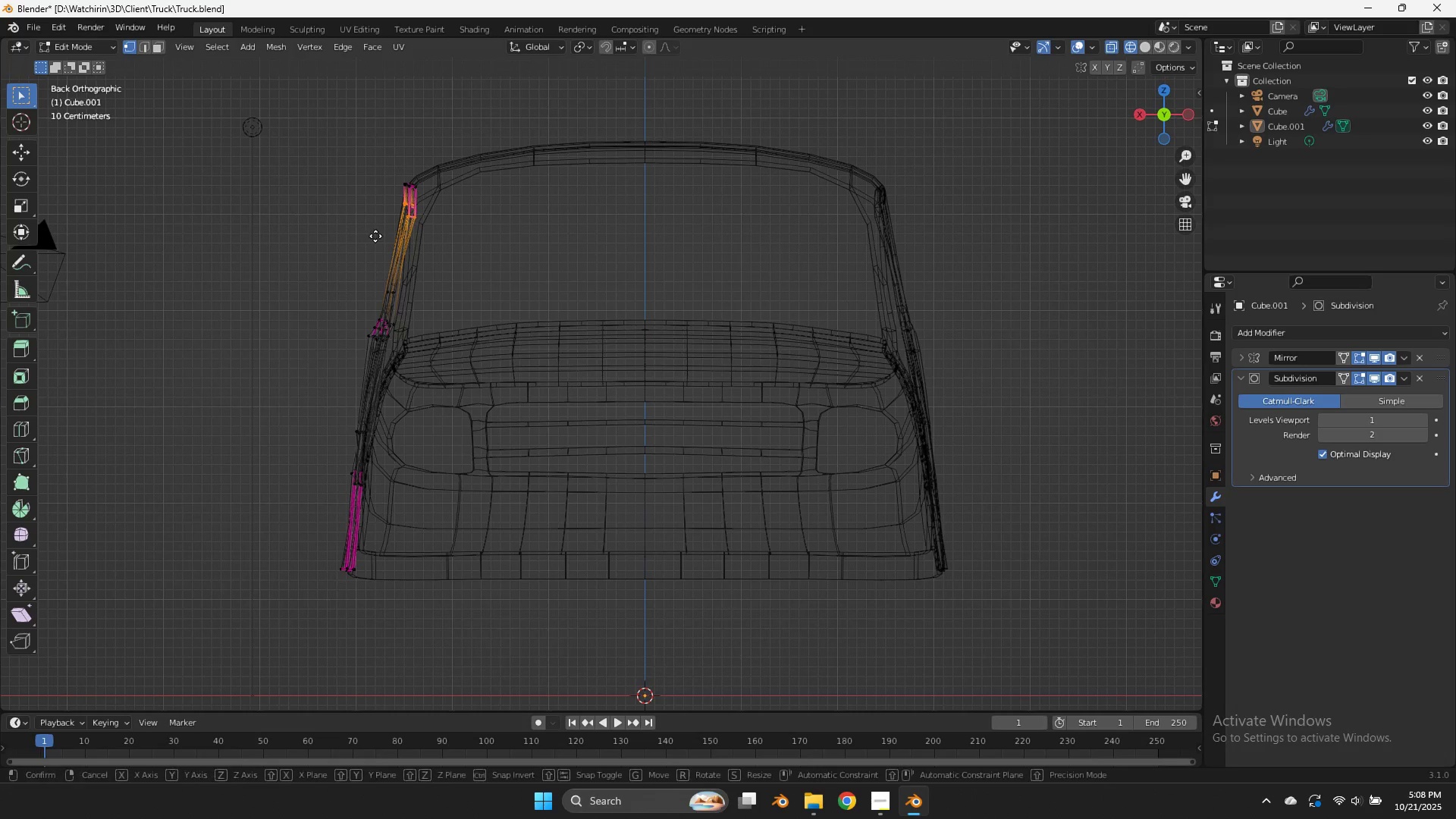 
key(G)
 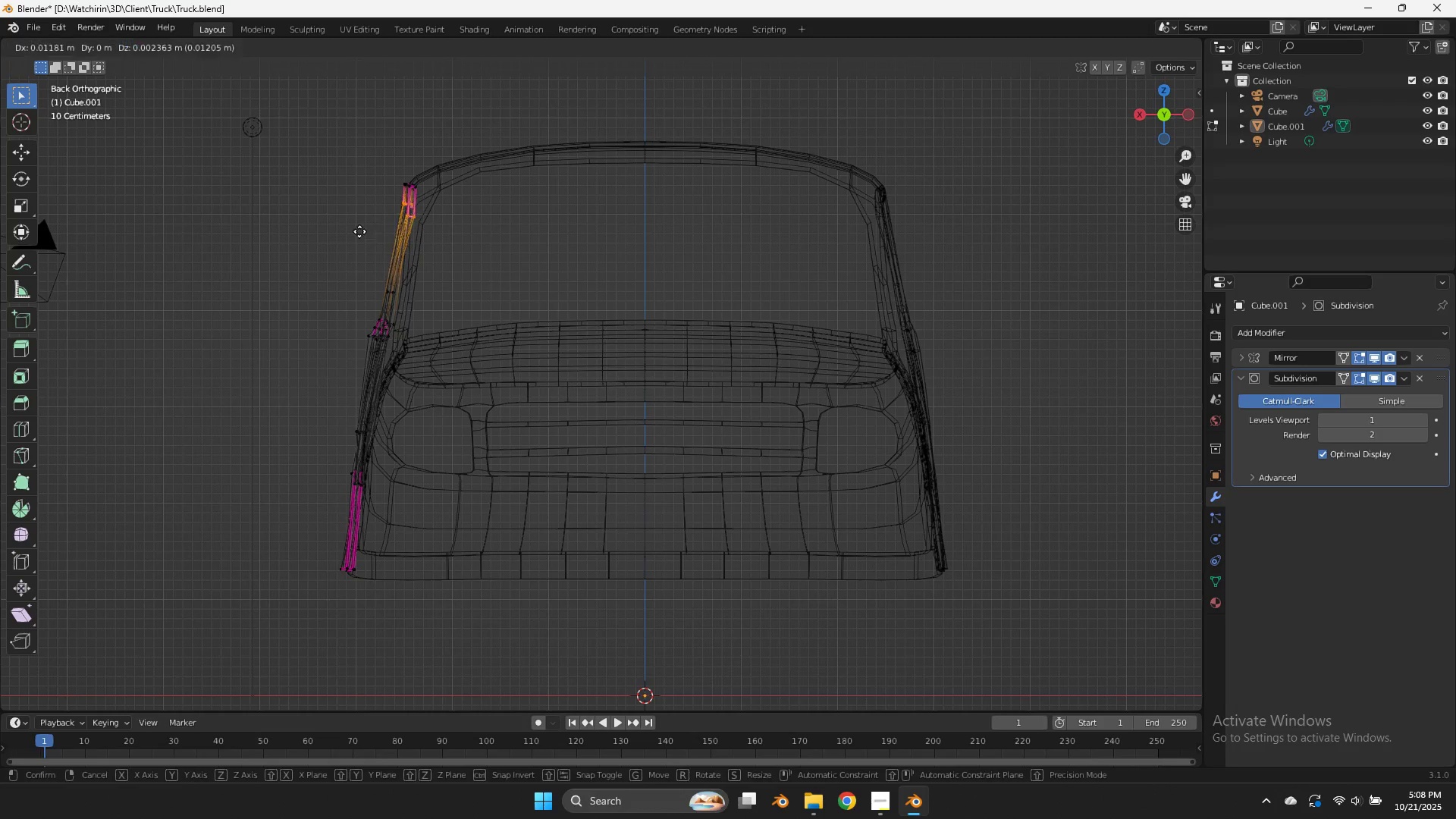 
hold_key(key=ShiftLeft, duration=0.92)
left_click([346, 228])
 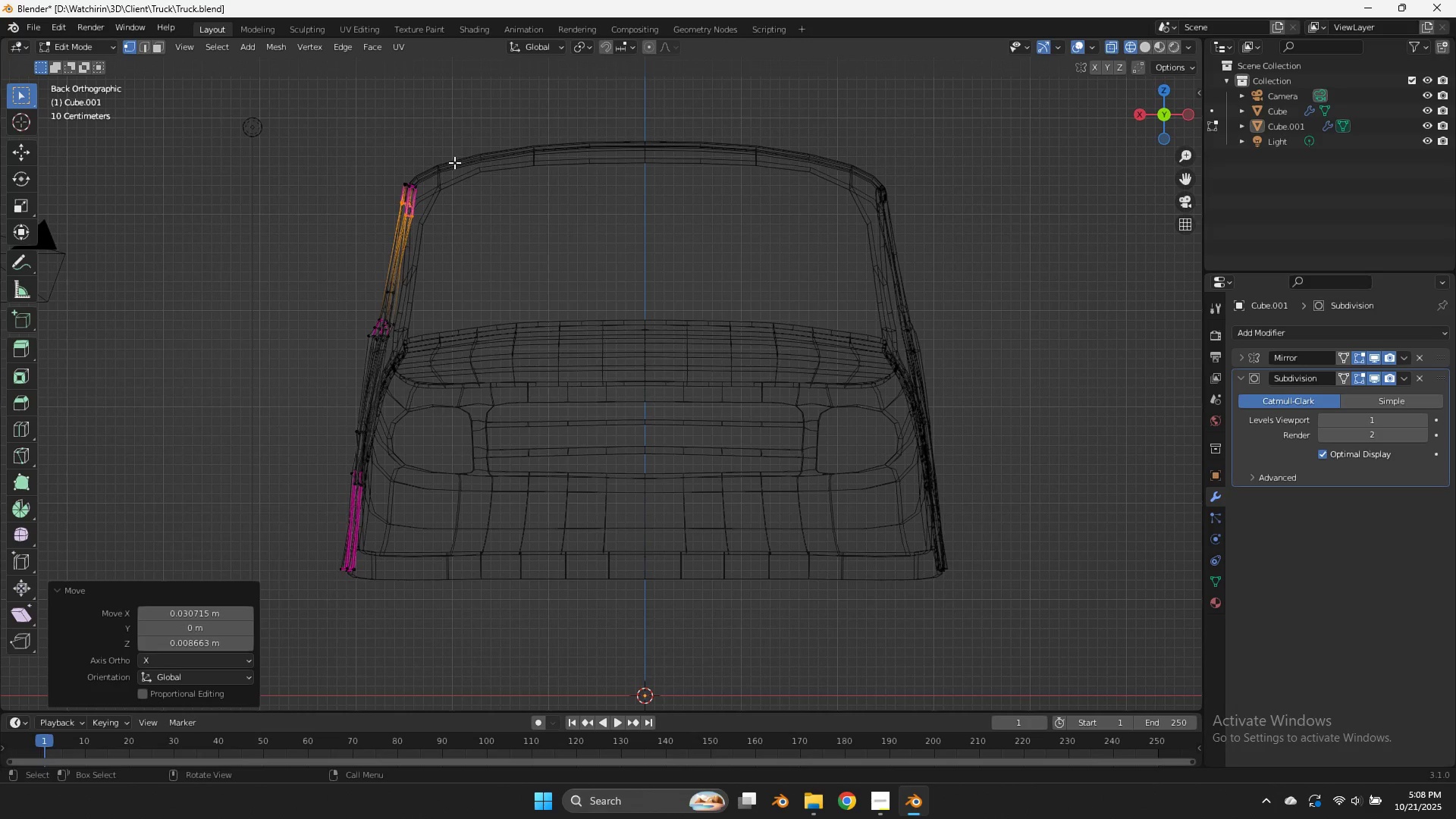 
left_click_drag(start_coordinate=[454, 162], to_coordinate=[394, 197])
 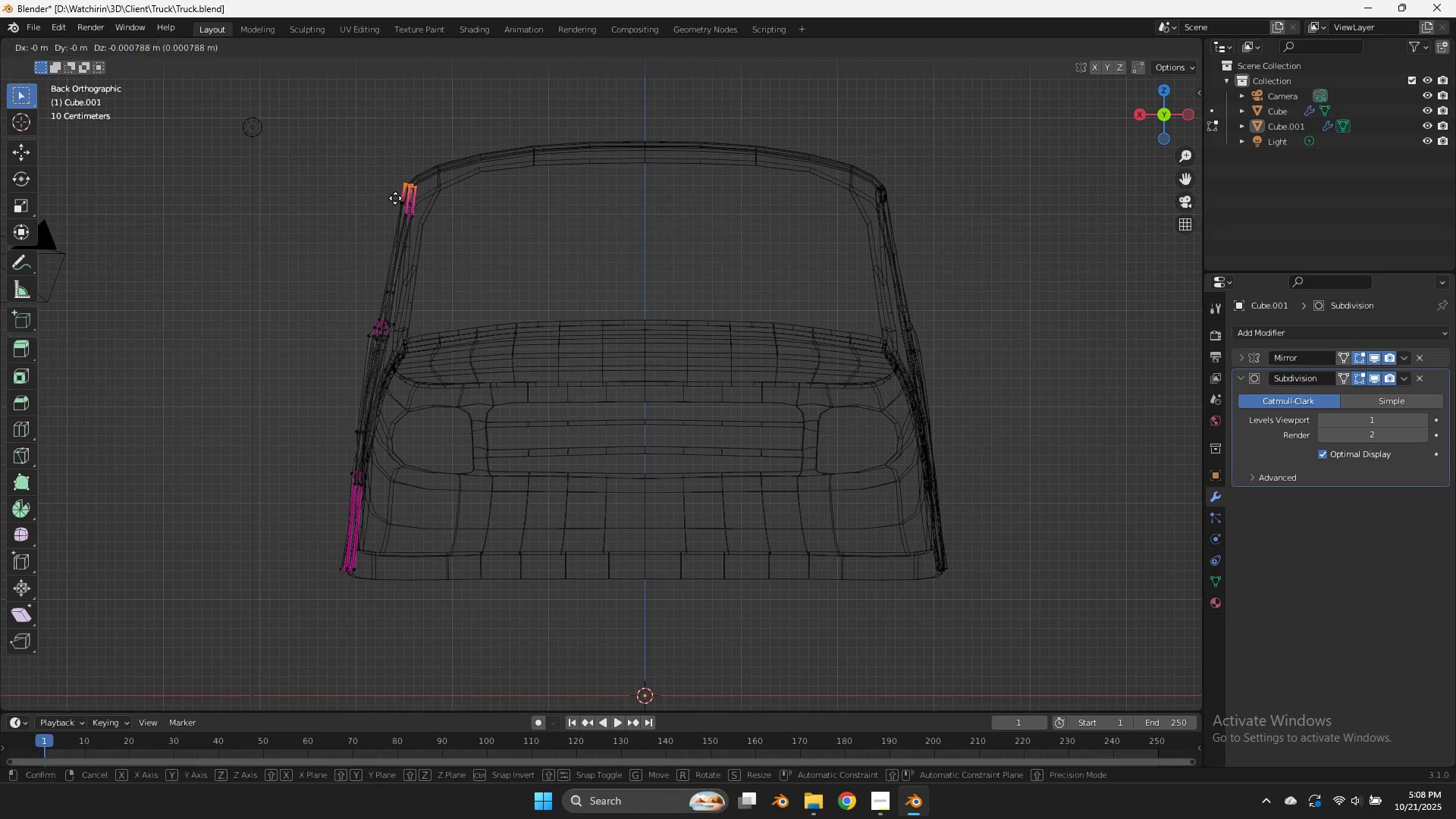 
key(G)
 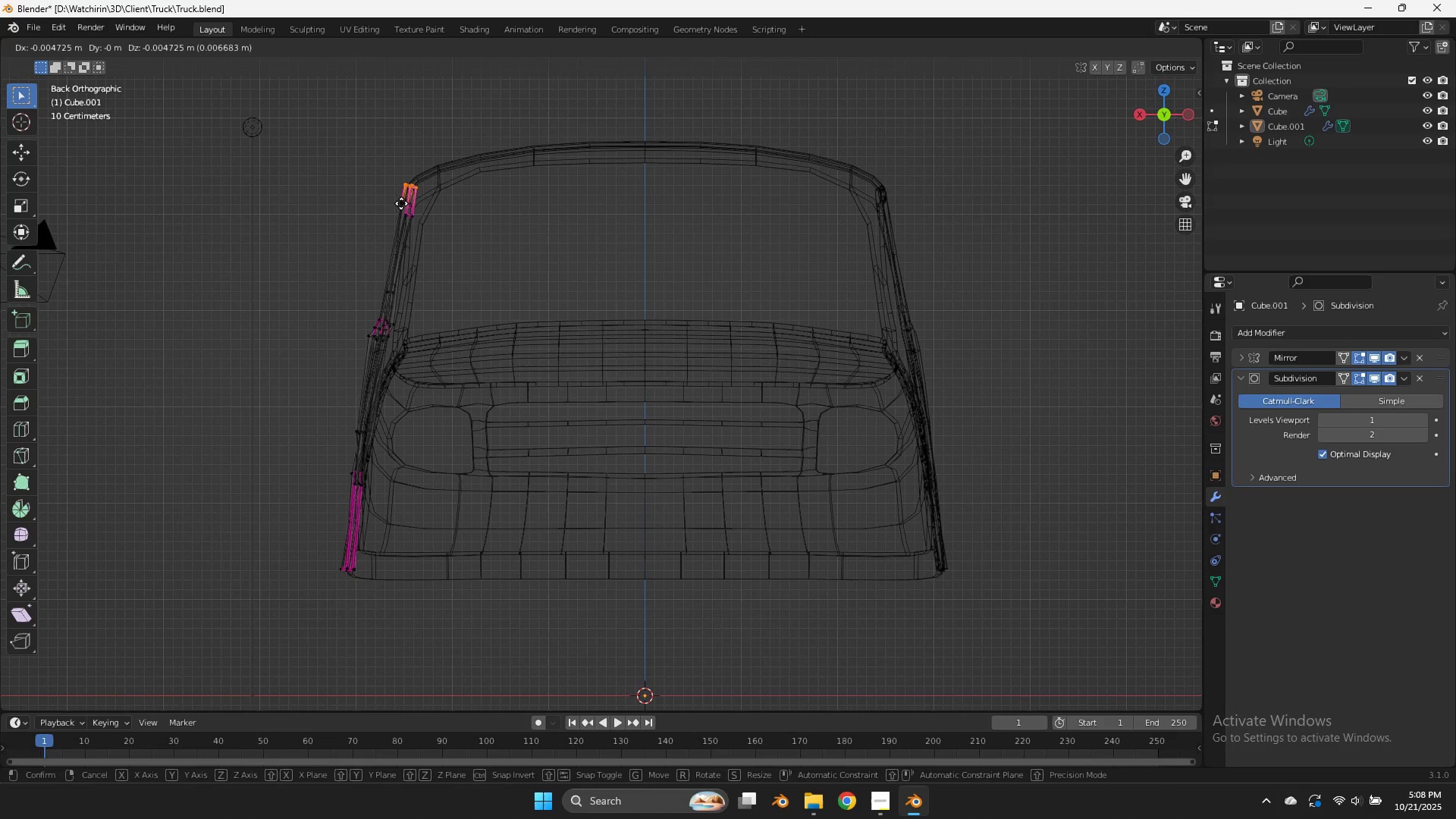 
hold_key(key=ShiftLeft, duration=0.83)
 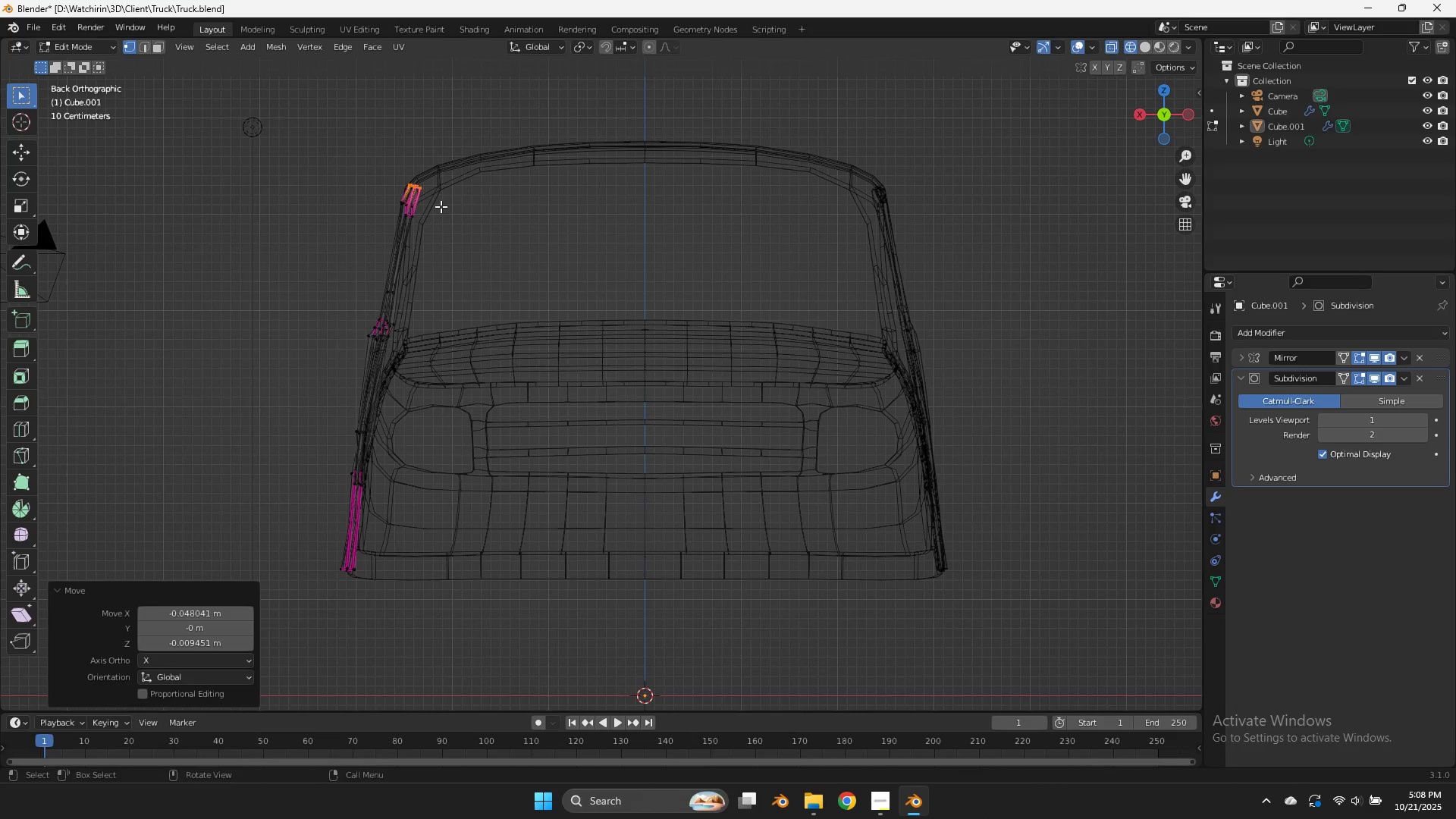 
left_click([441, 206])
 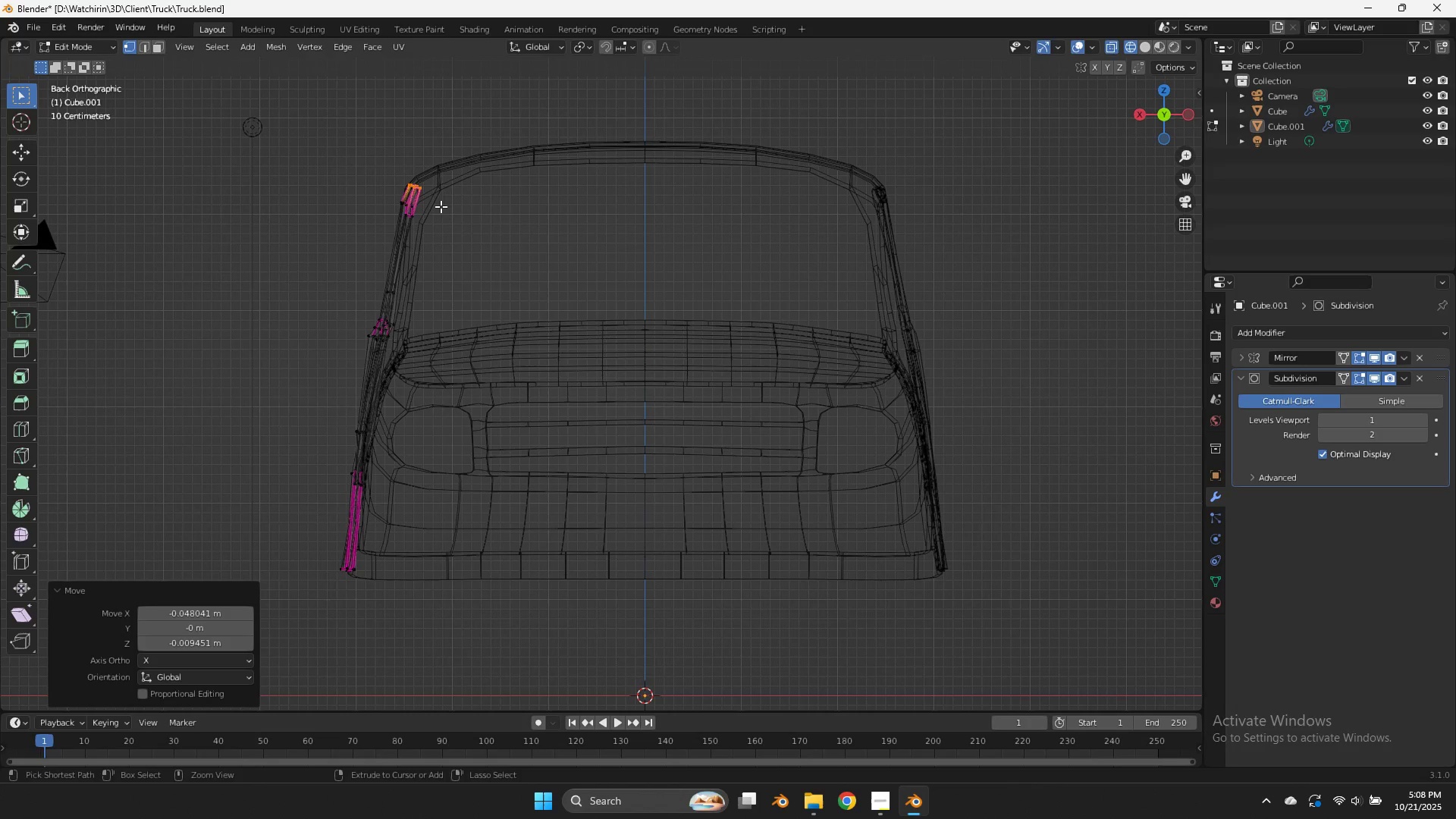 
key(Control+ControlLeft)
 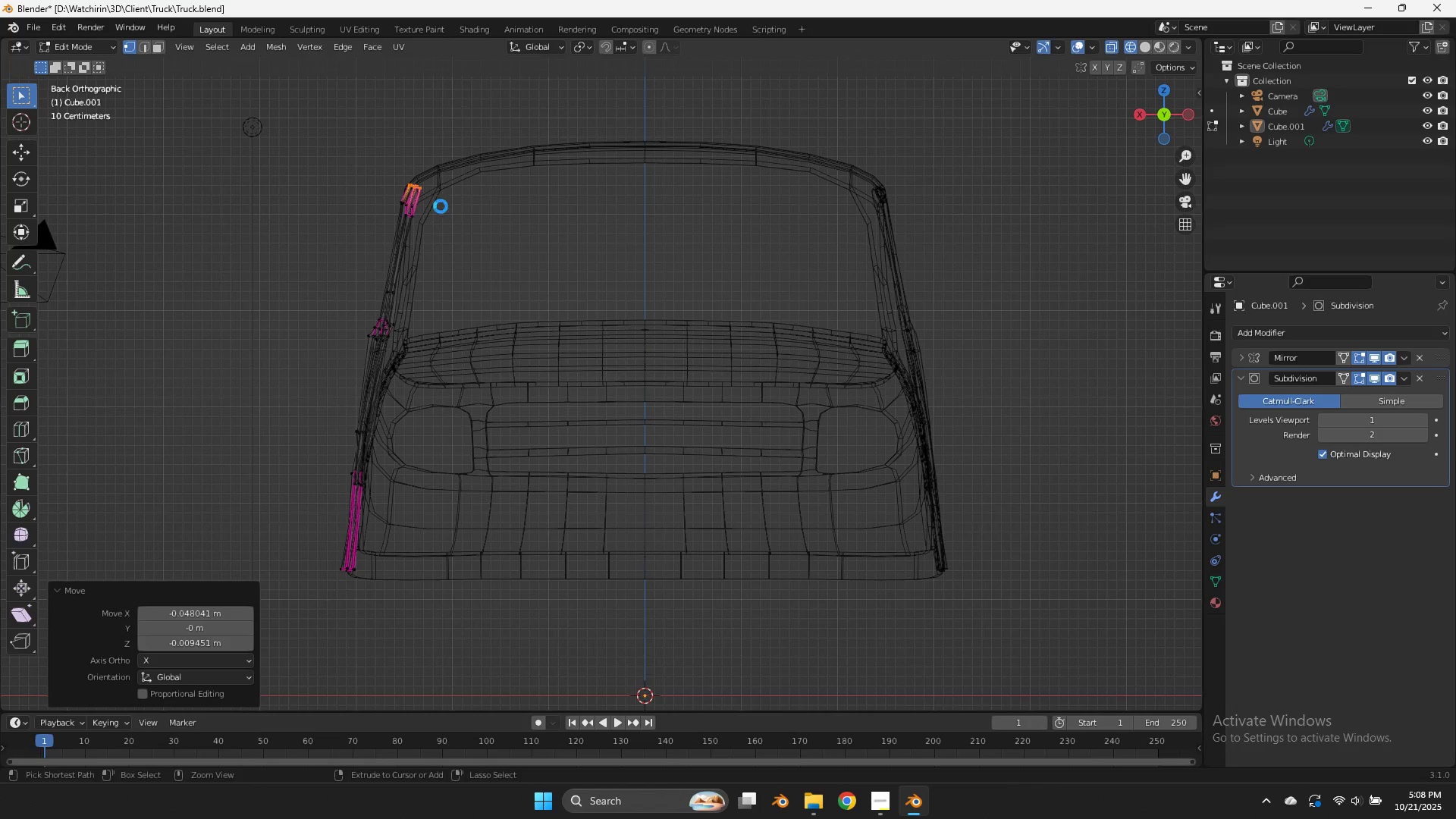 
key(Control+S)
 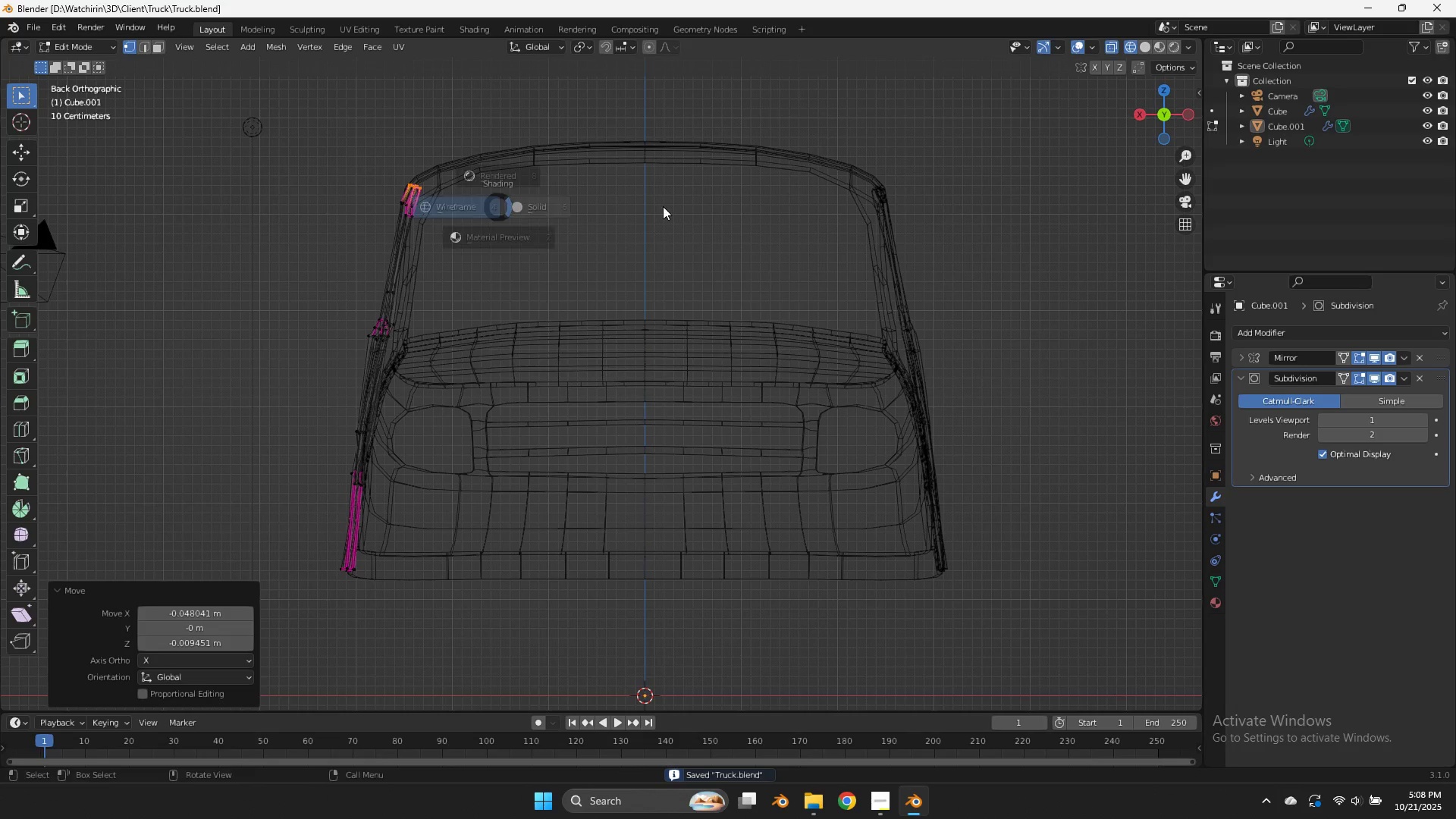 
key(Z)
 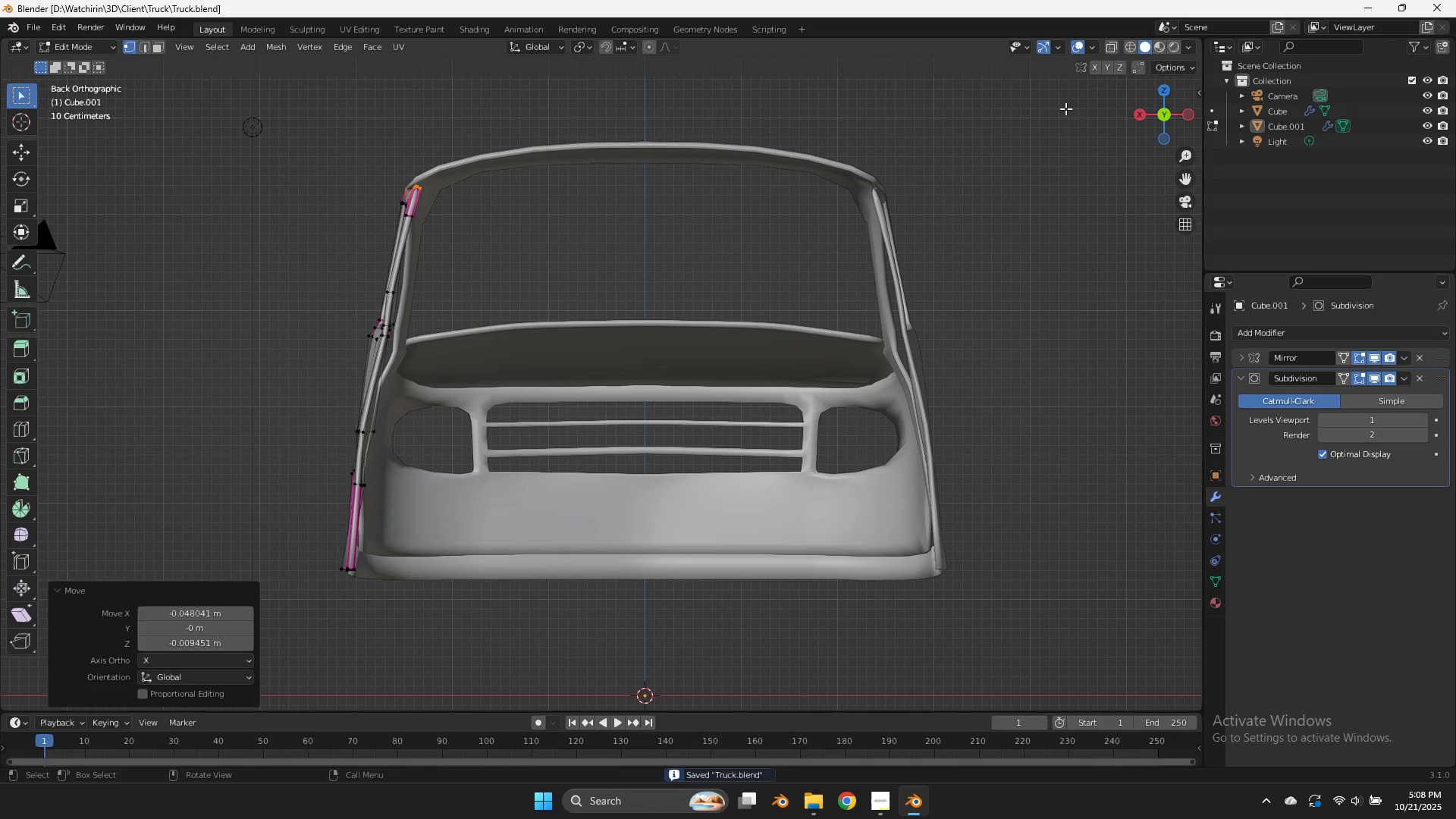 
key(Tab)
 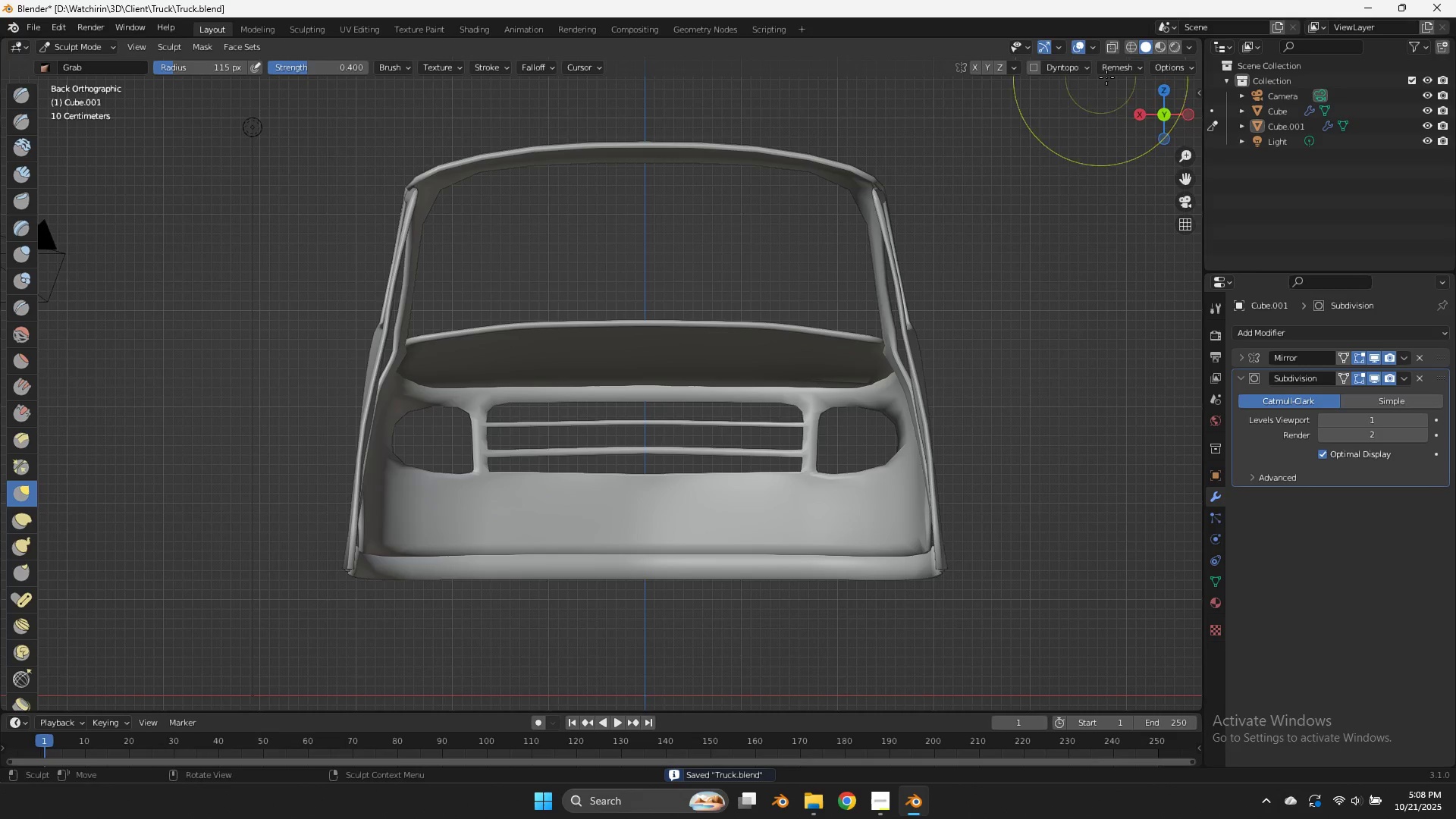 
left_click_drag(start_coordinate=[1143, 116], to_coordinate=[27, 147])
 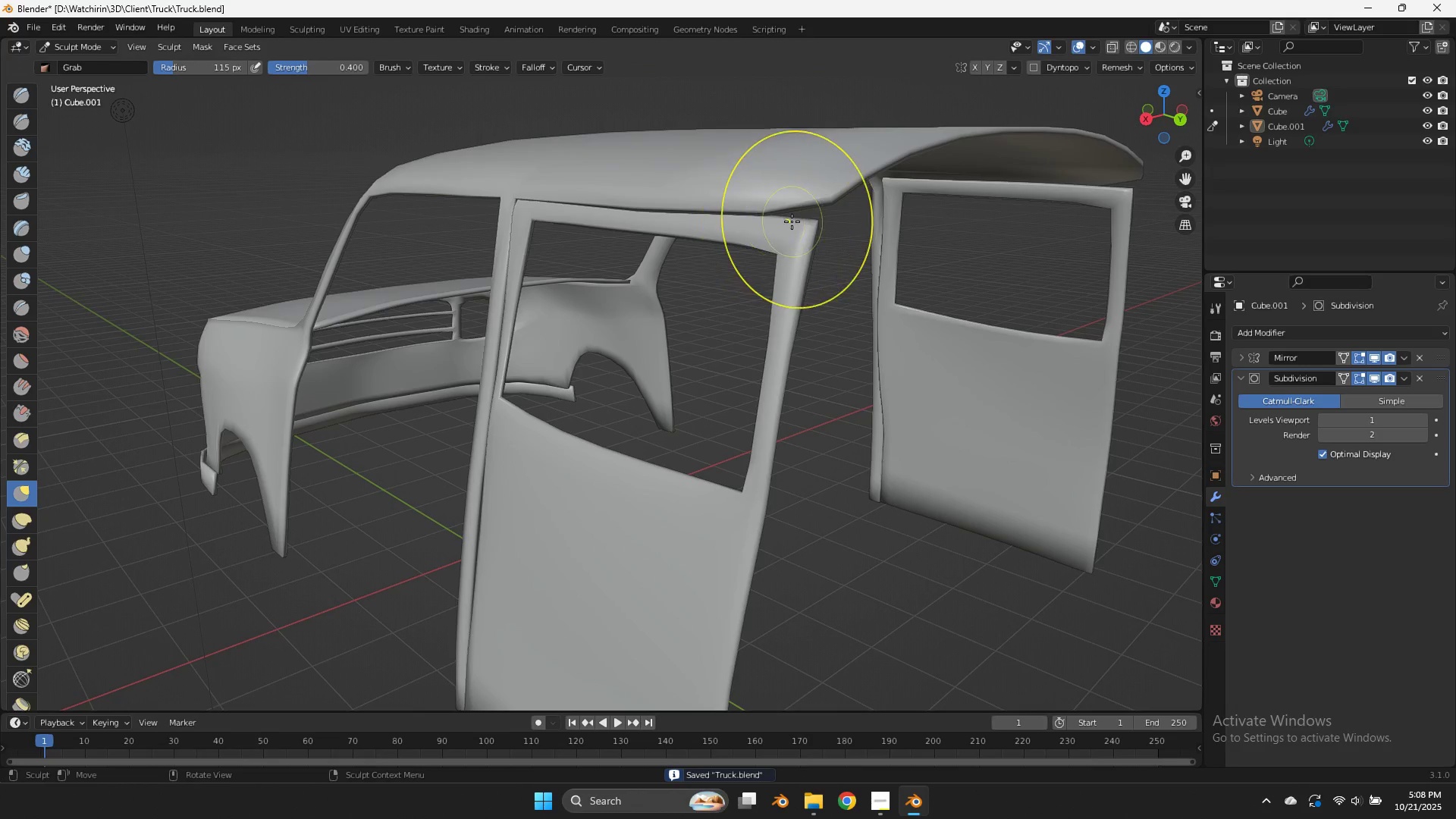 
left_click_drag(start_coordinate=[789, 224], to_coordinate=[759, 222])
 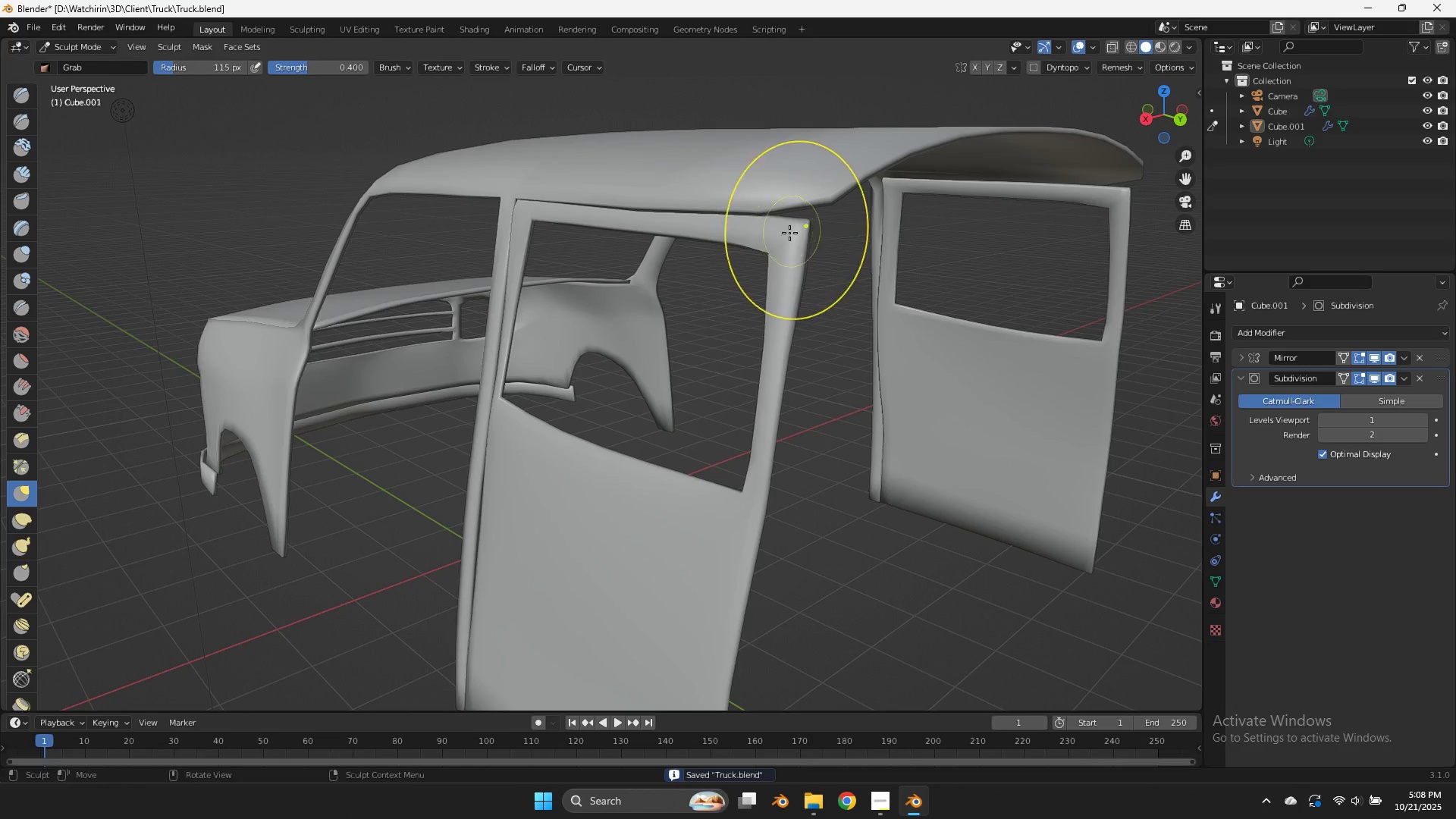 
left_click_drag(start_coordinate=[791, 233], to_coordinate=[777, 229])
 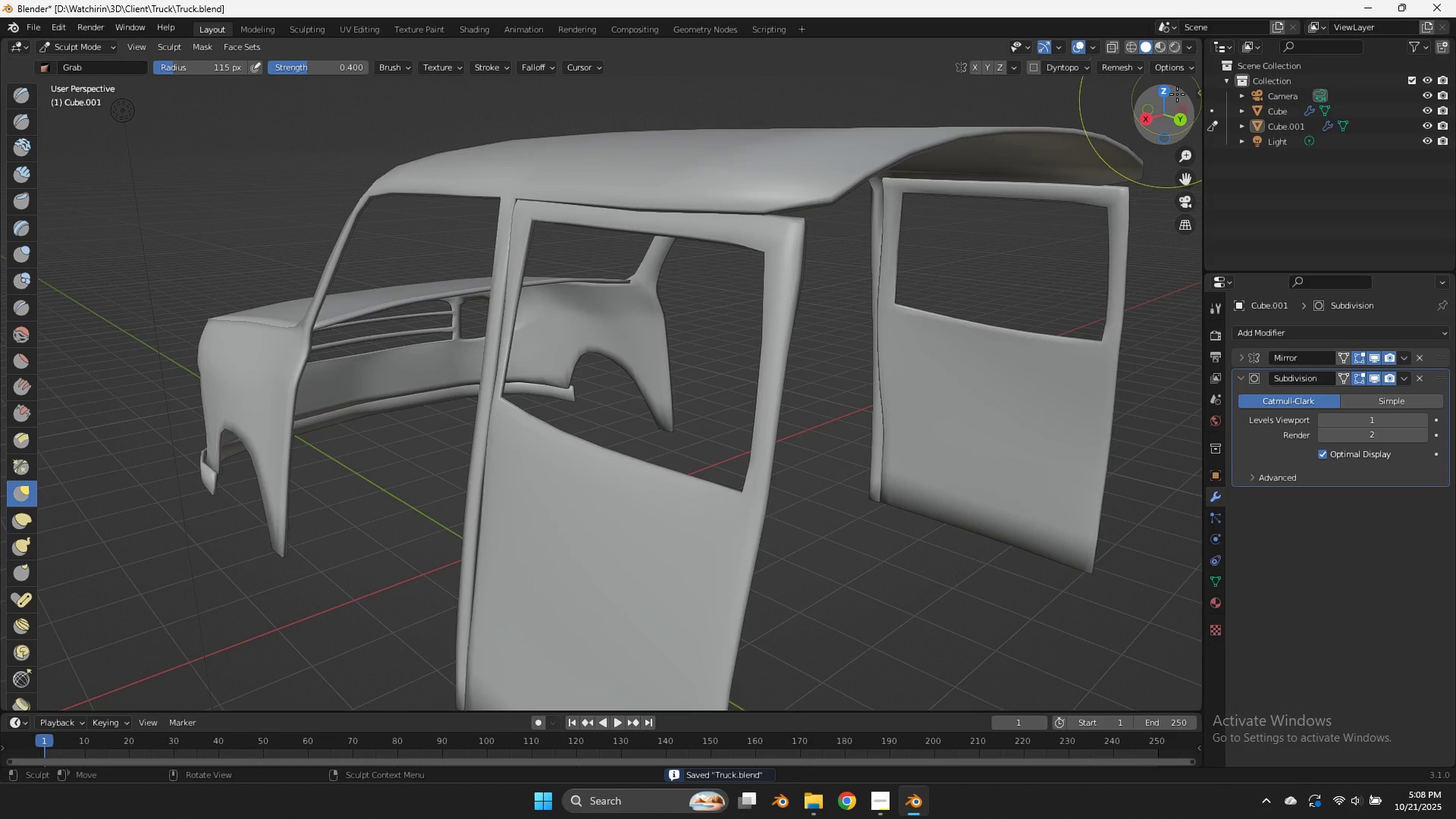 
left_click_drag(start_coordinate=[1166, 115], to_coordinate=[105, 135])
 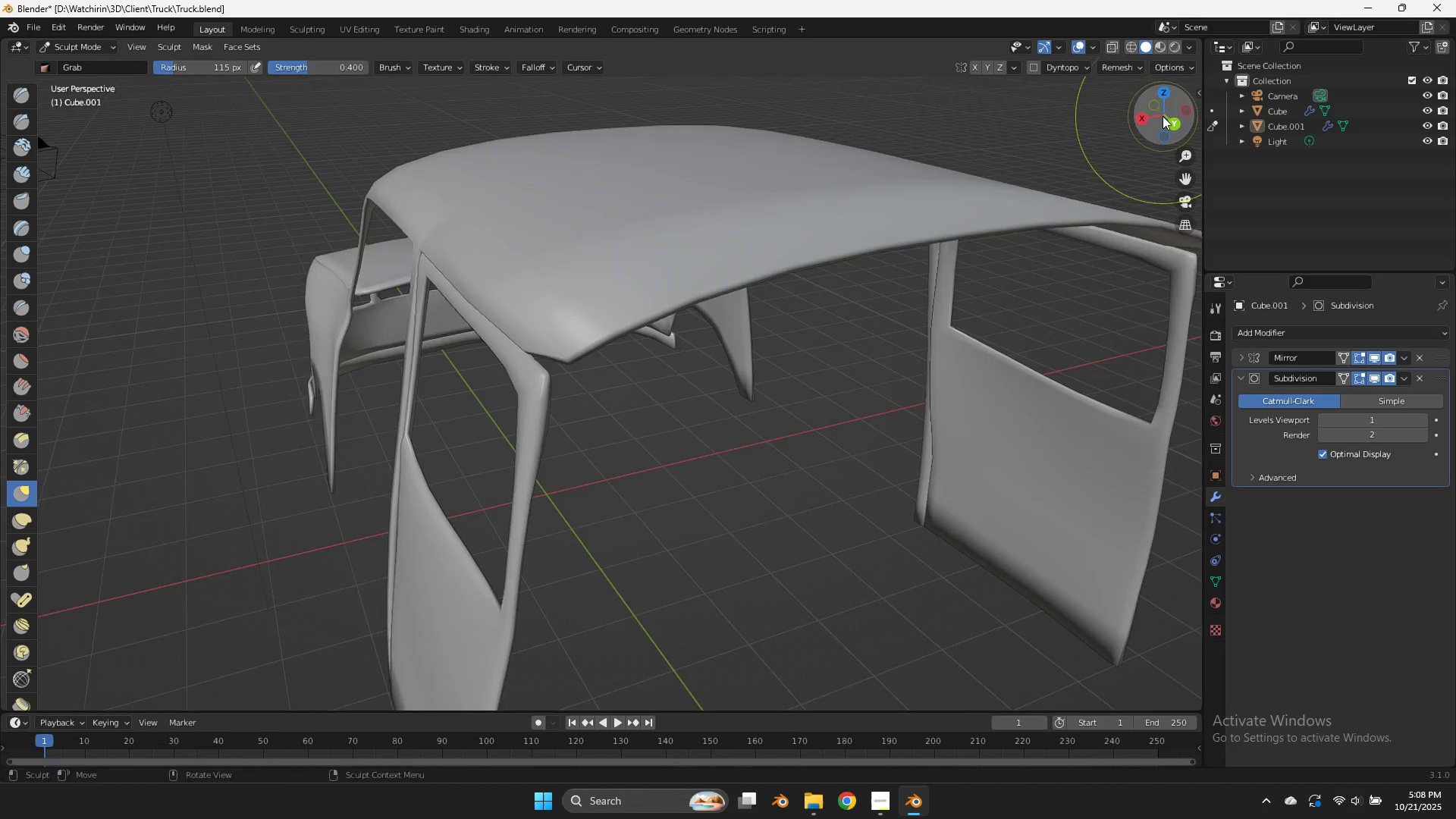 
left_click_drag(start_coordinate=[1166, 116], to_coordinate=[199, 119])
 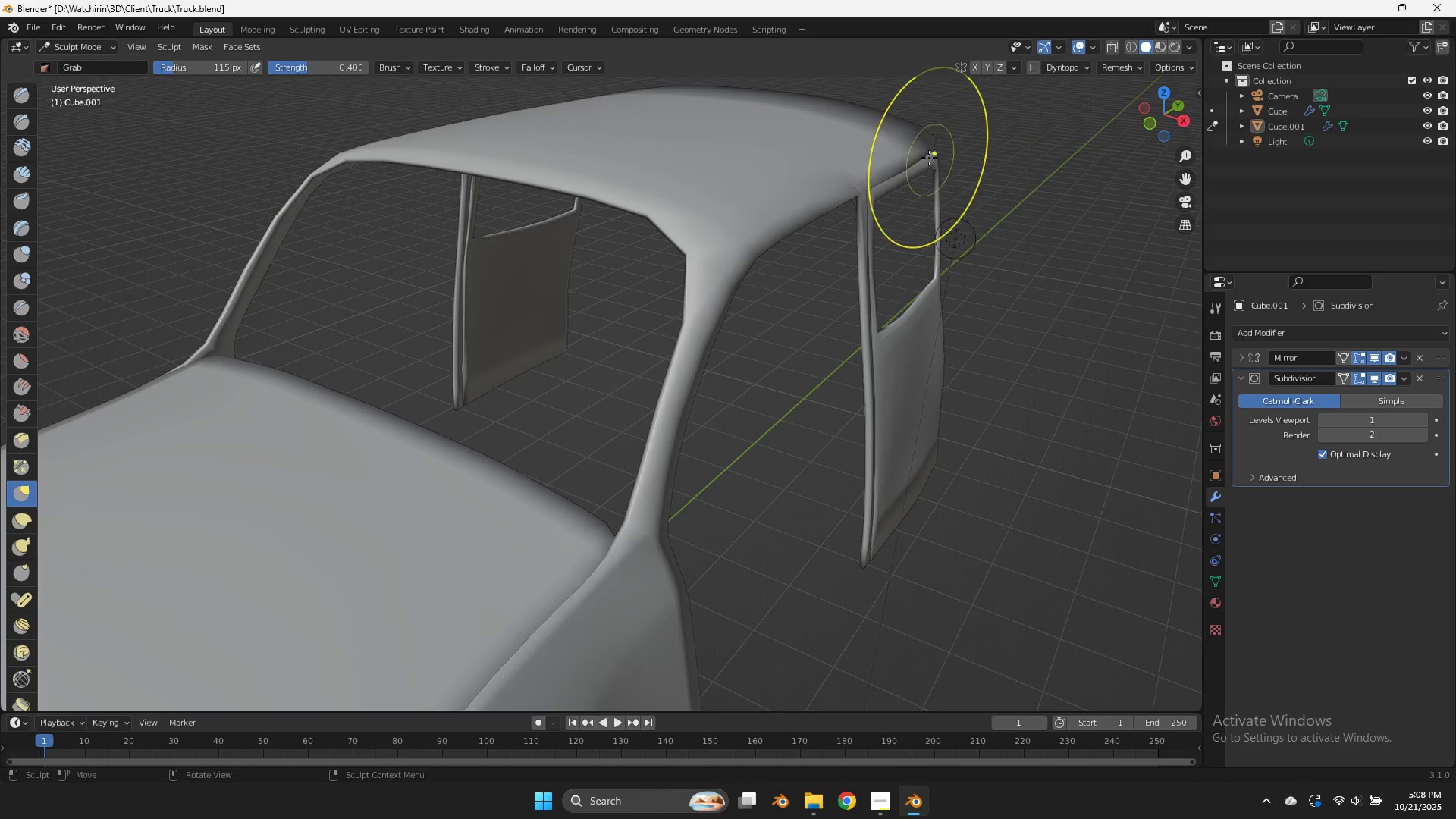 
left_click_drag(start_coordinate=[928, 155], to_coordinate=[934, 155])
 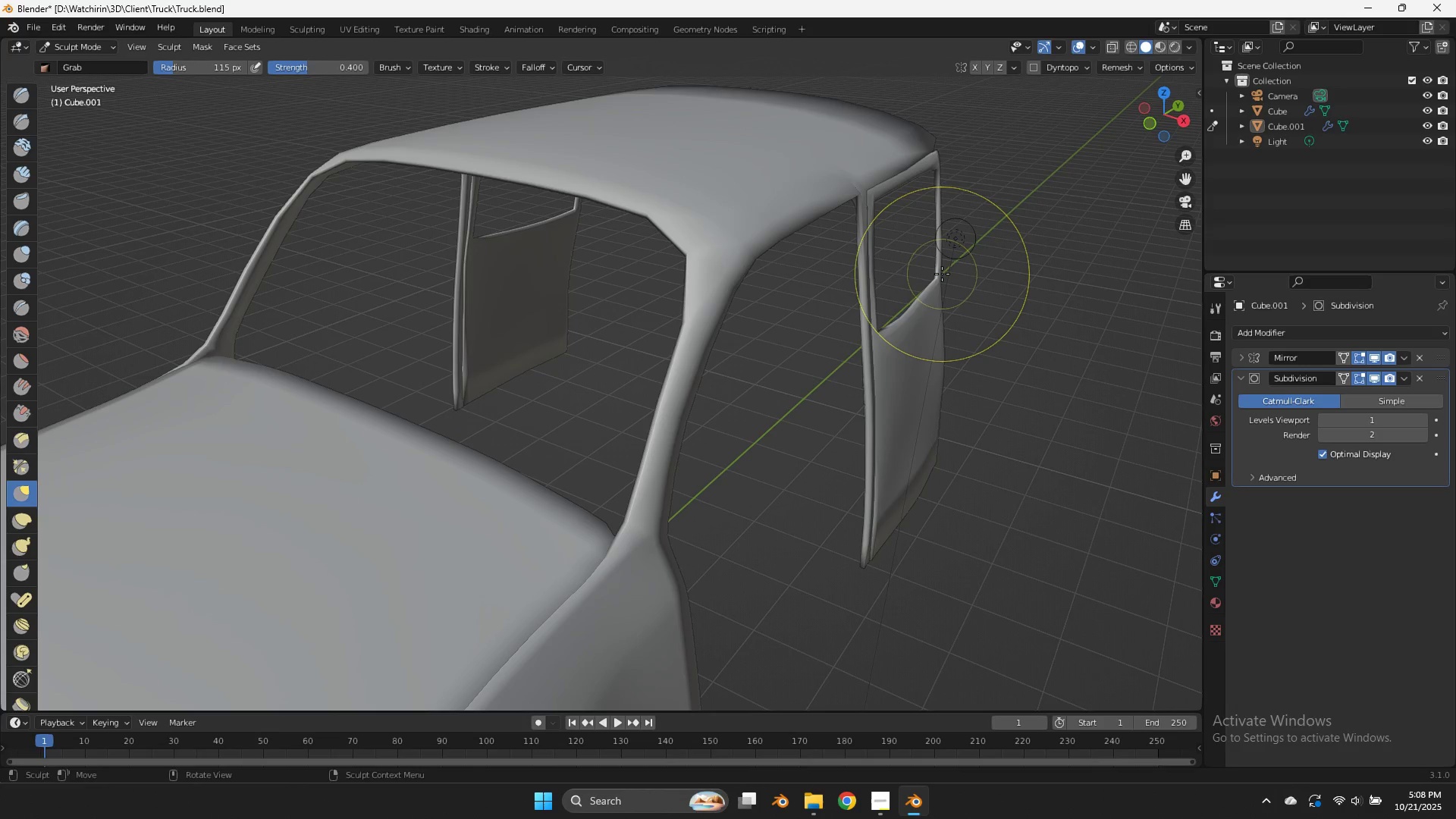 
left_click([942, 274])
 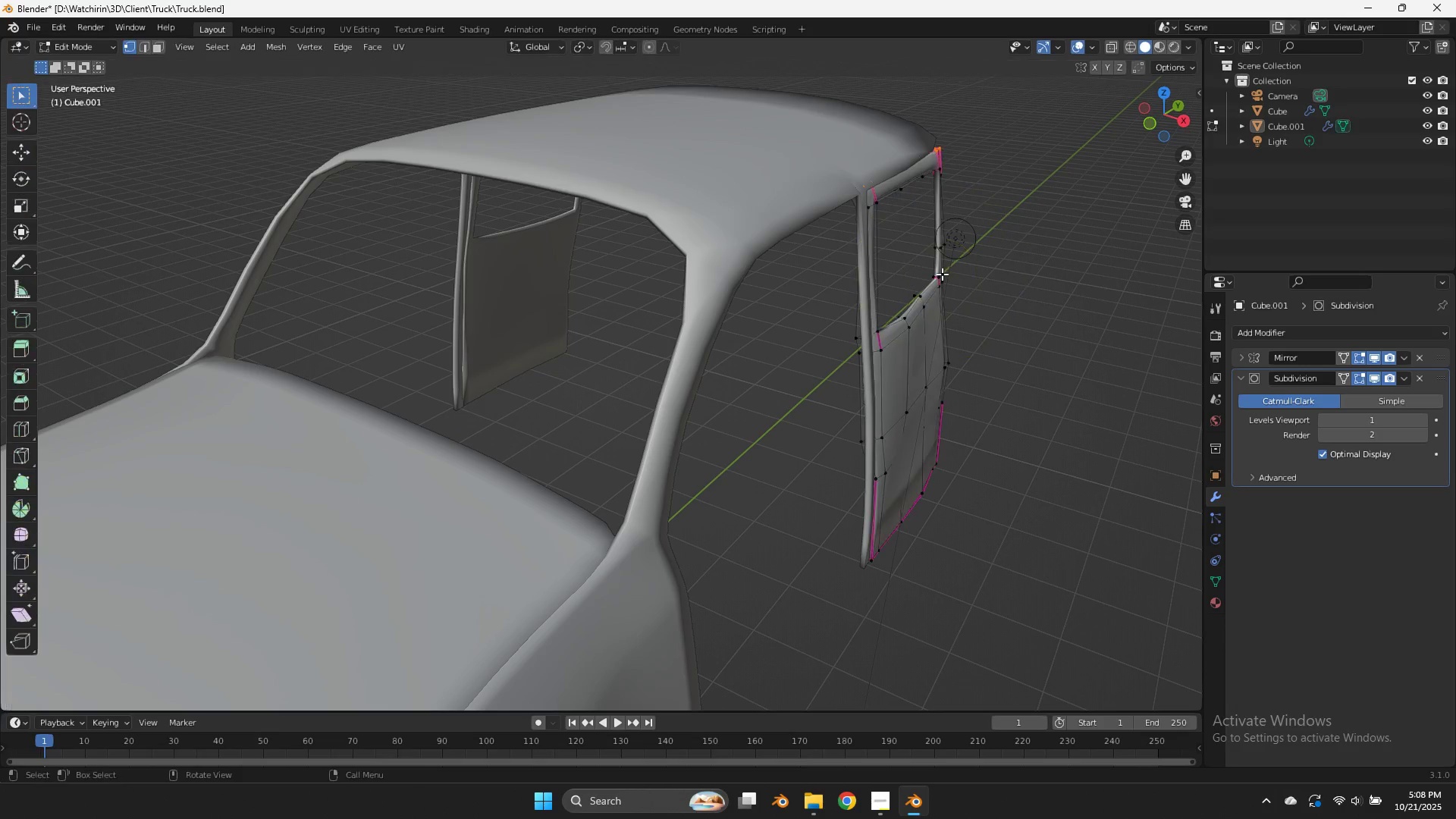 
key(Tab)
 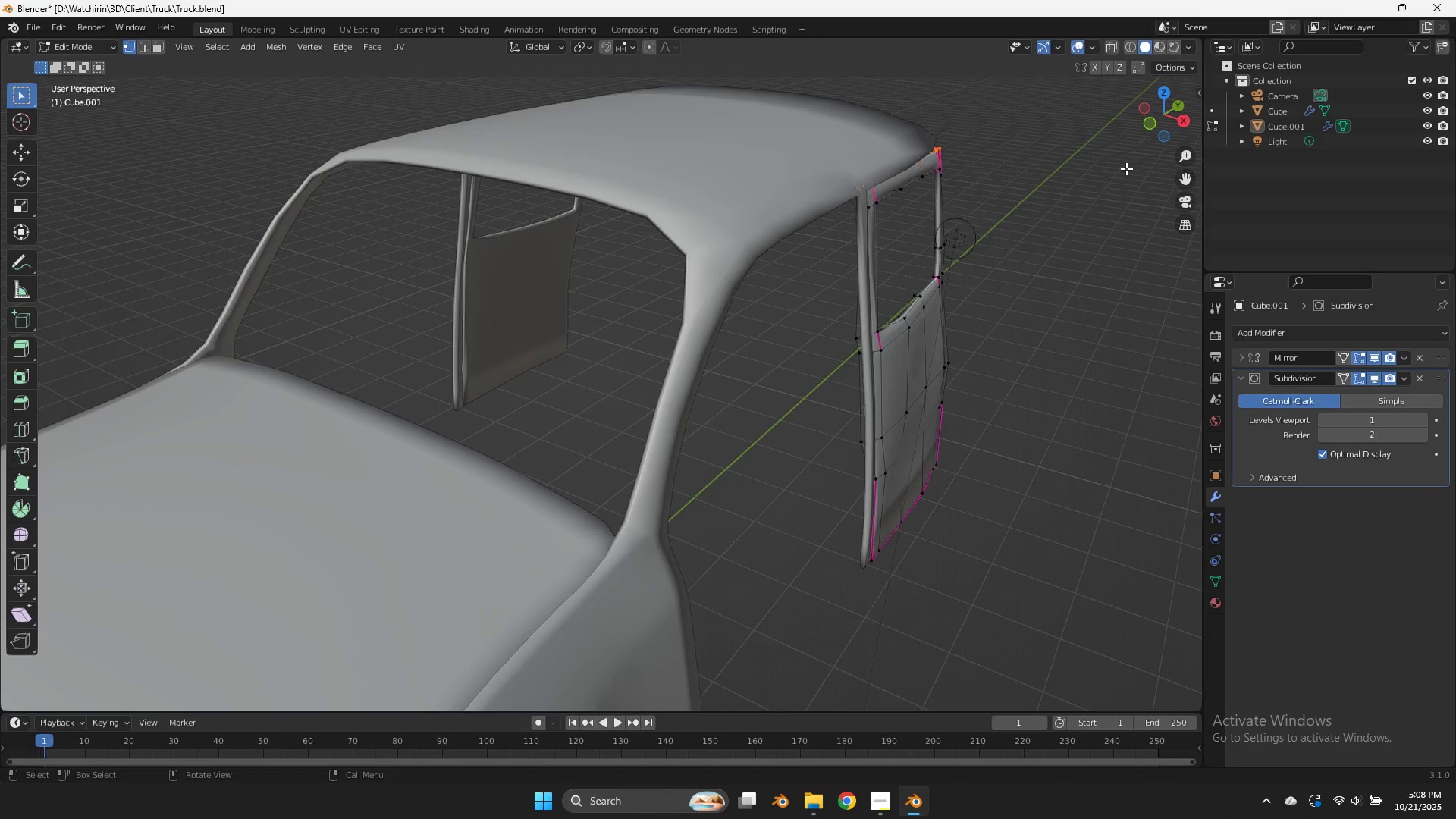 
scroll: coordinate [1128, 168], scroll_direction: down, amount: 2.0
 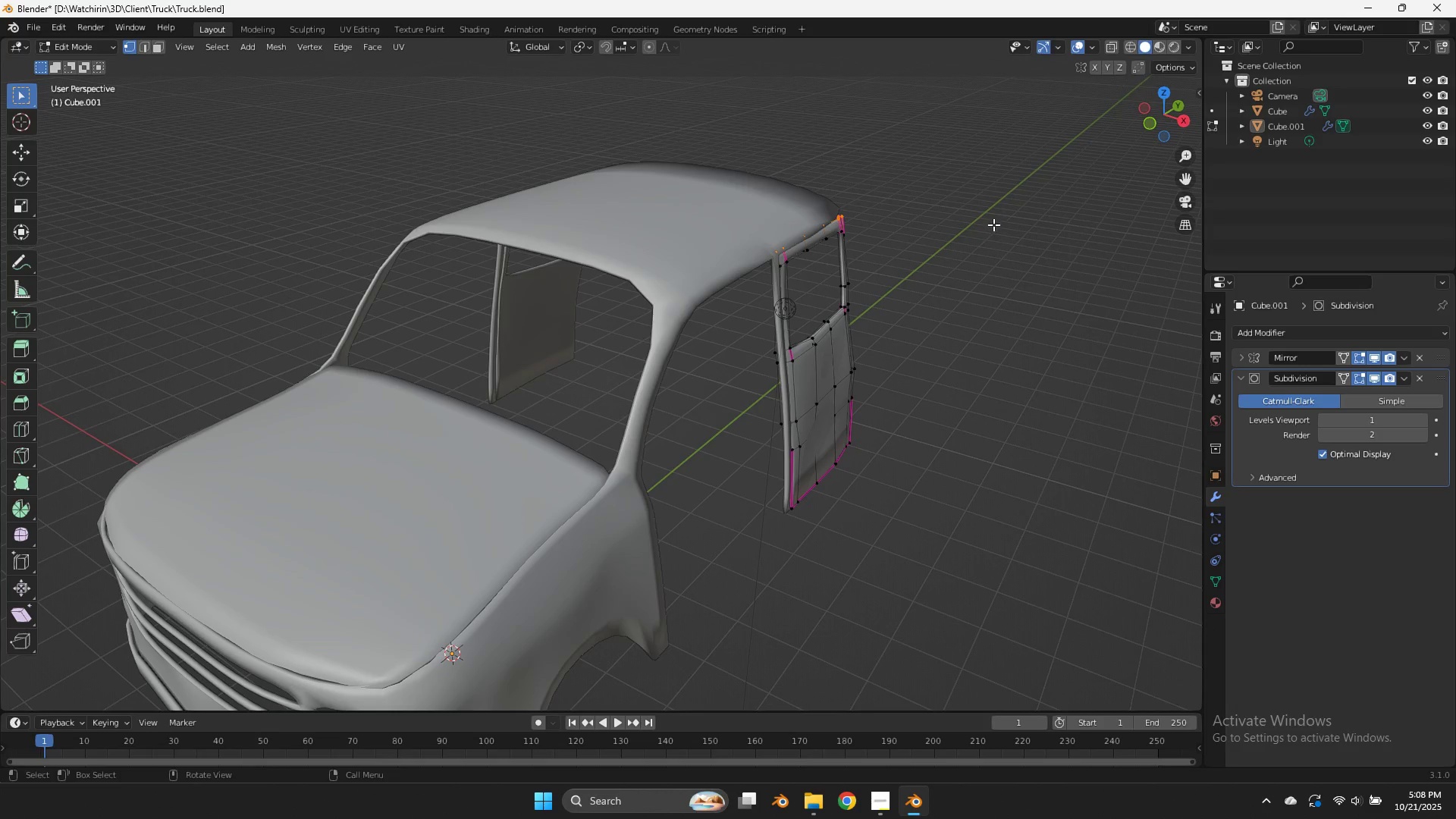 
key(Alt+H)
 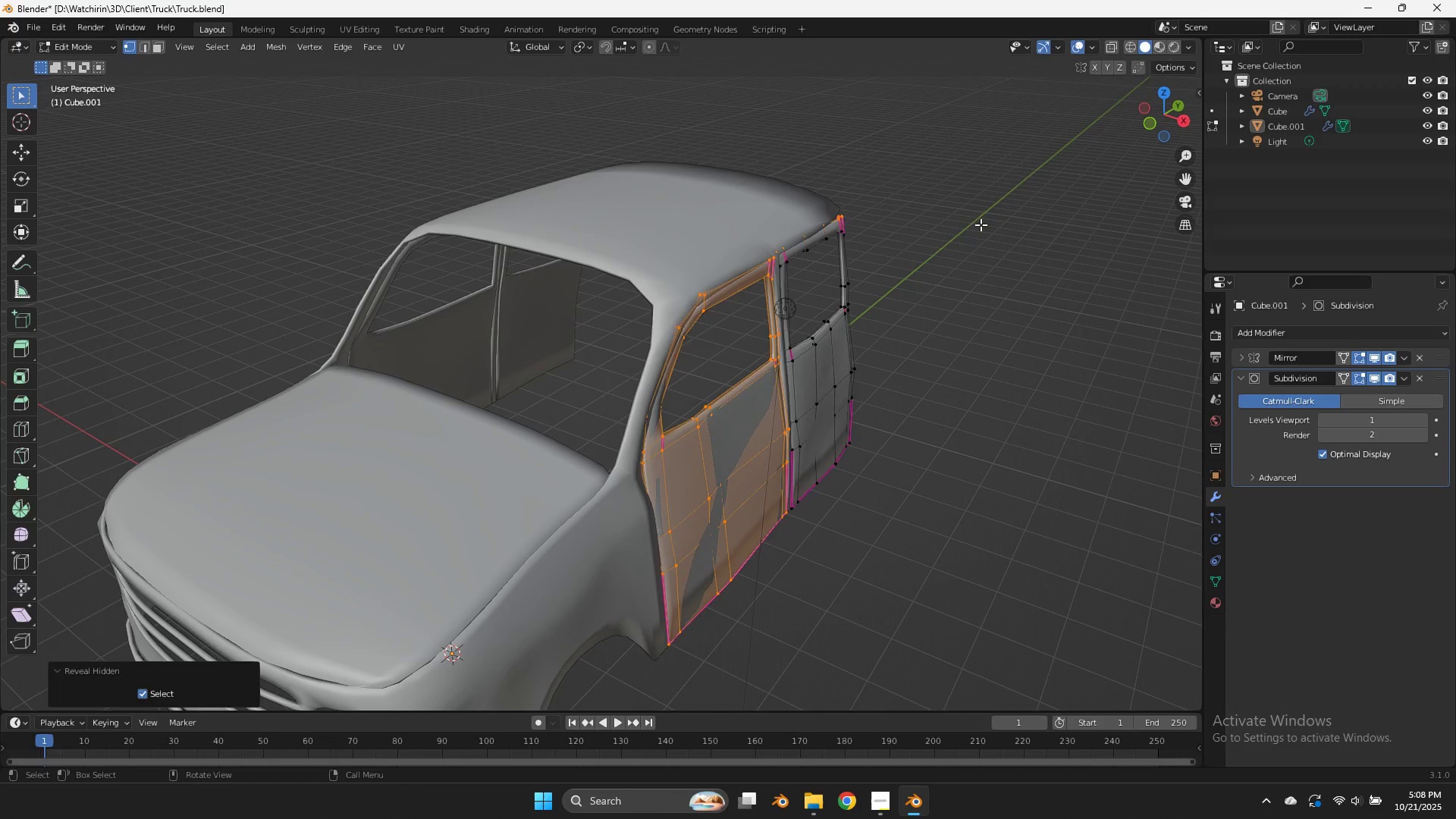 
key(Tab)
 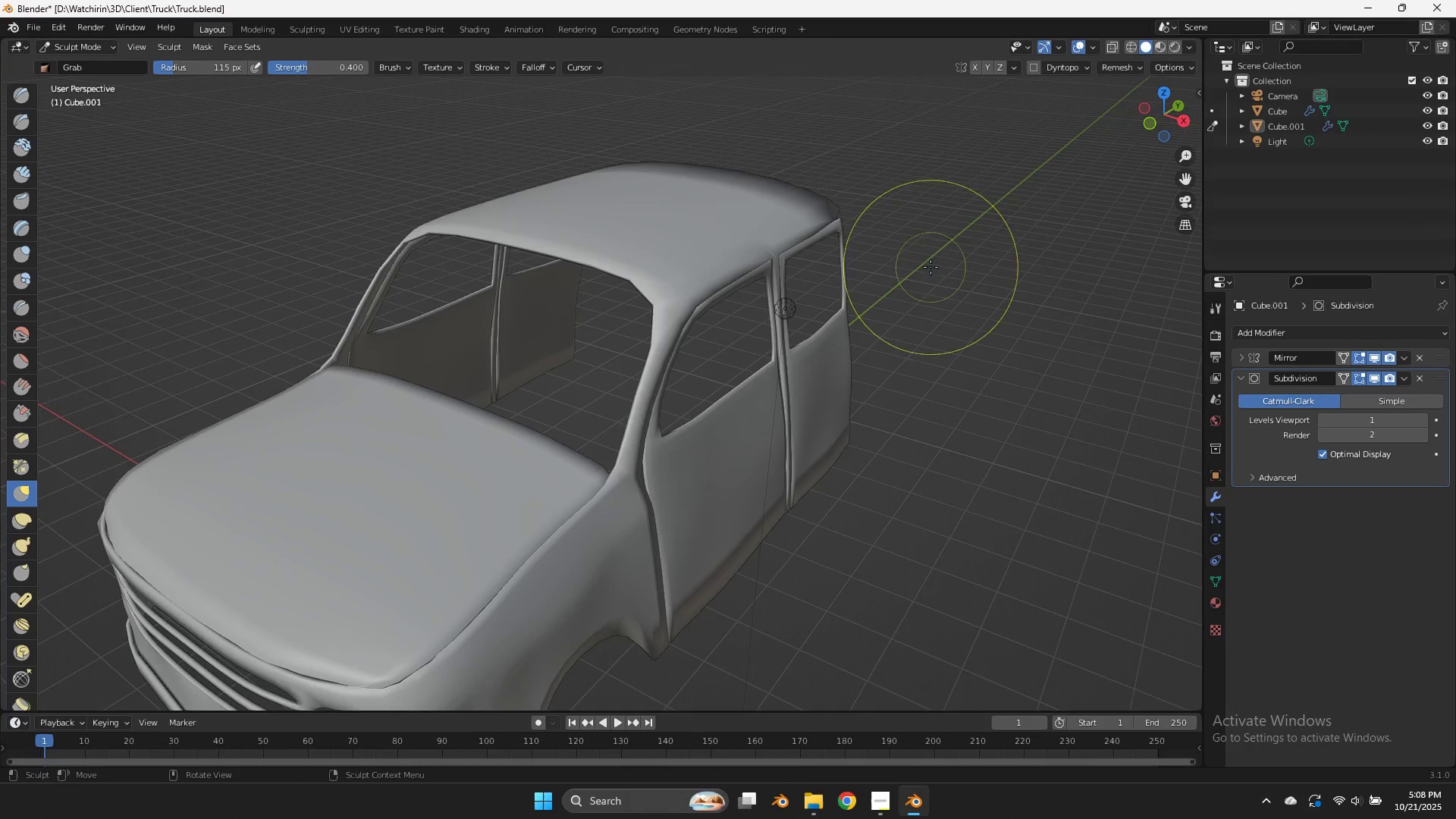 
scroll: coordinate [949, 257], scroll_direction: down, amount: 3.0
 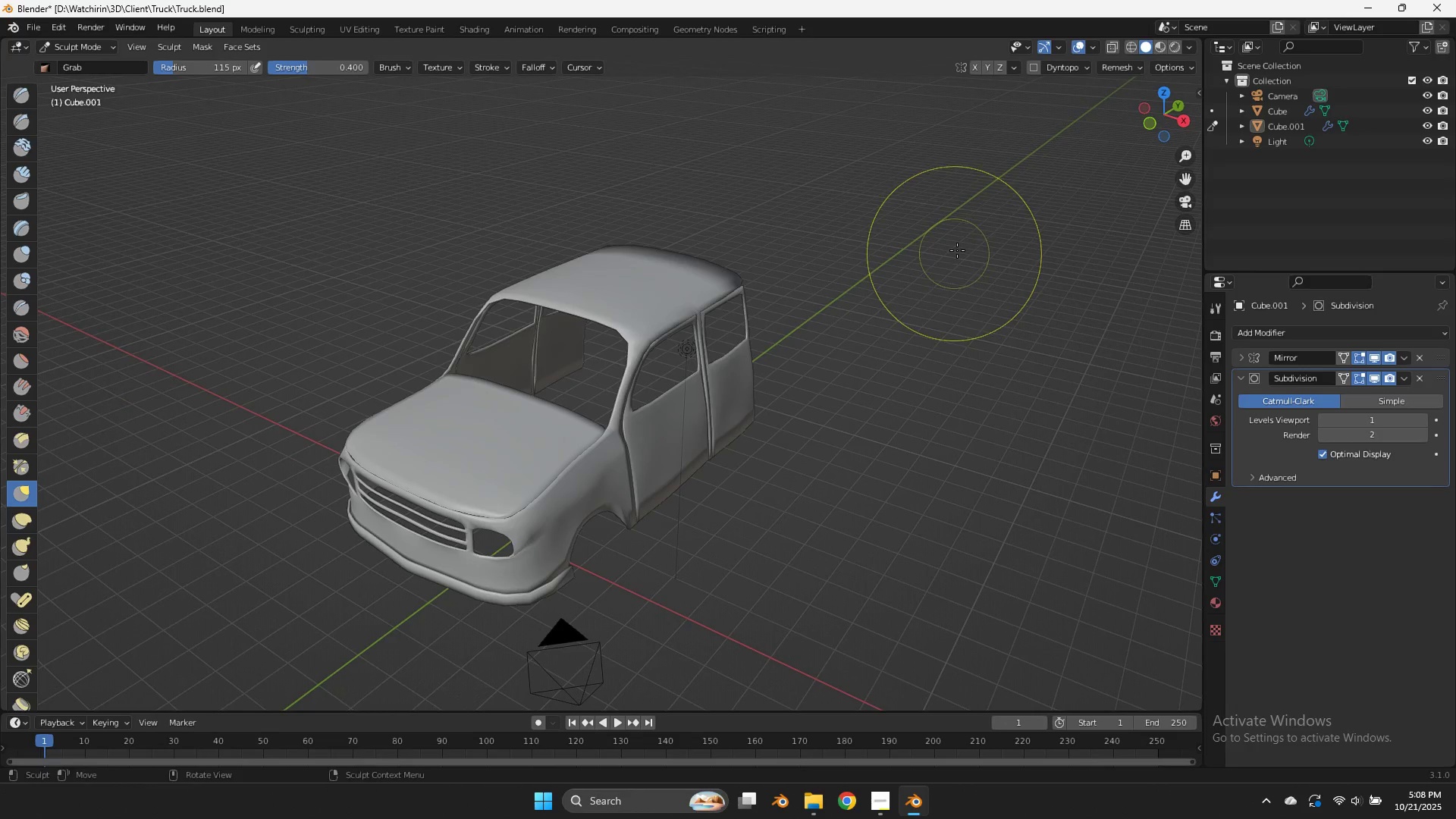 
key(Control+S)
 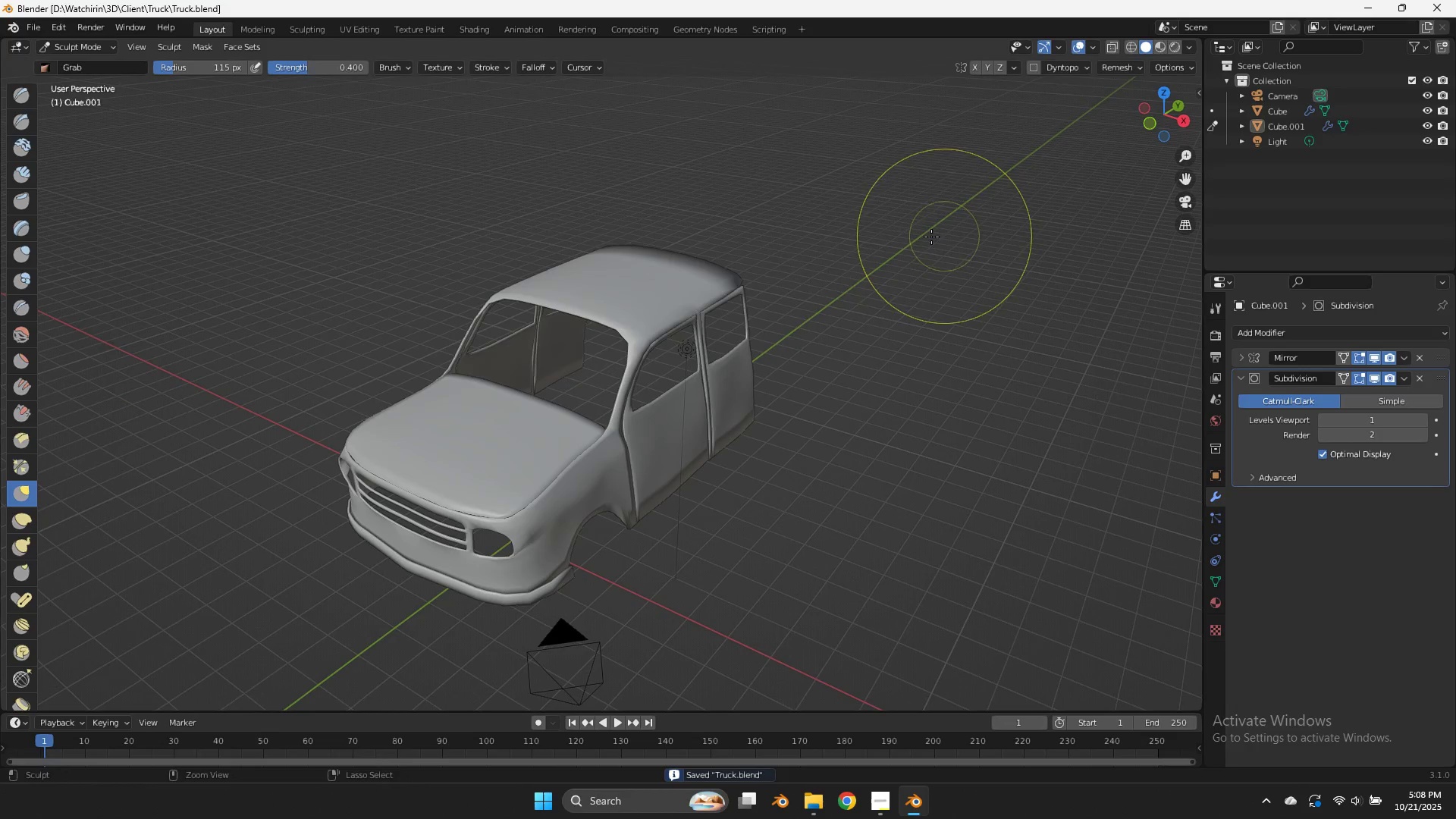 
key(Control+Tab)
 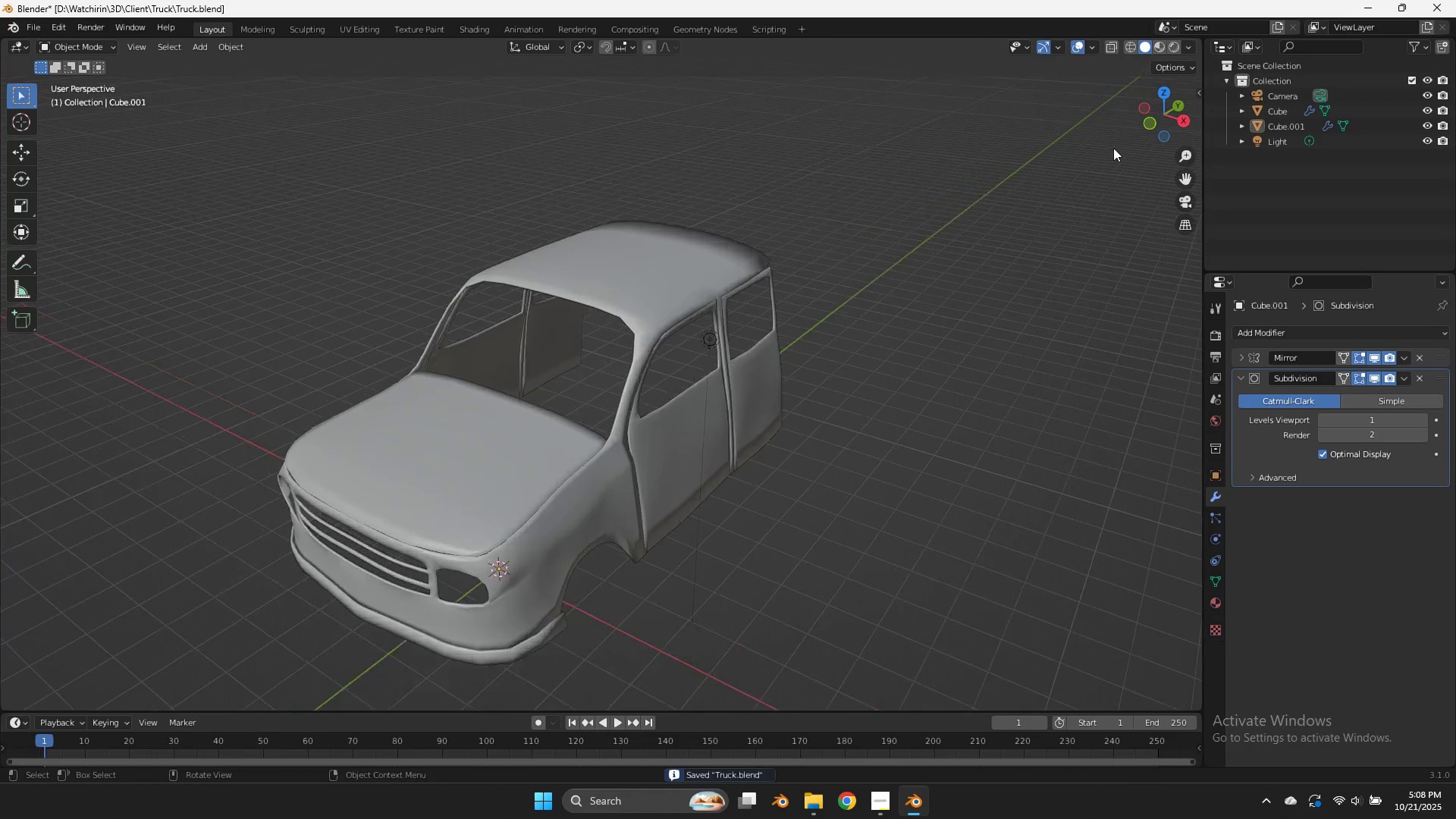 
scroll: coordinate [1113, 148], scroll_direction: up, amount: 3.0
 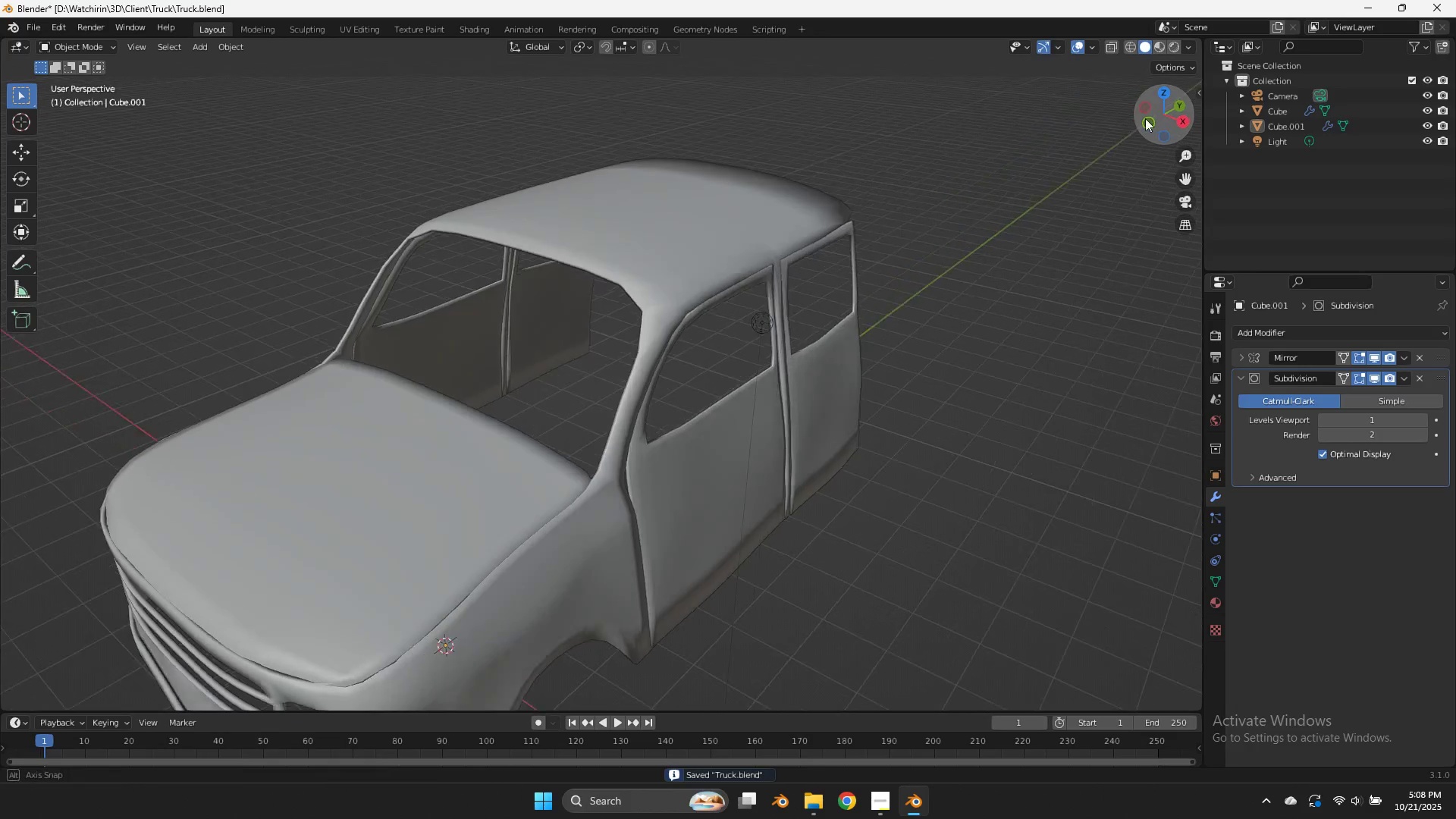 
left_click_drag(start_coordinate=[1166, 111], to_coordinate=[969, 89])
 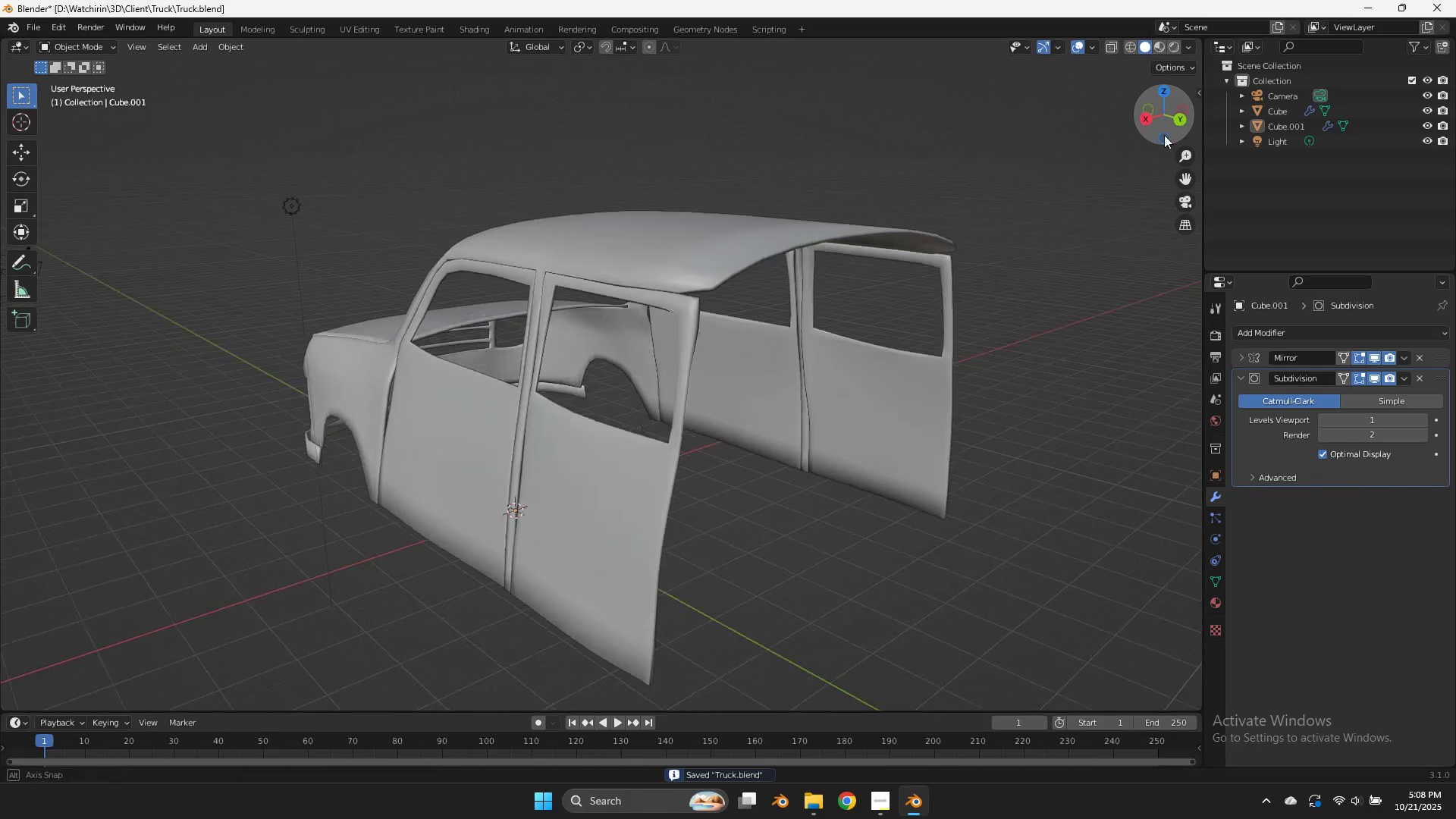 
left_click_drag(start_coordinate=[1175, 120], to_coordinate=[1146, 149])
 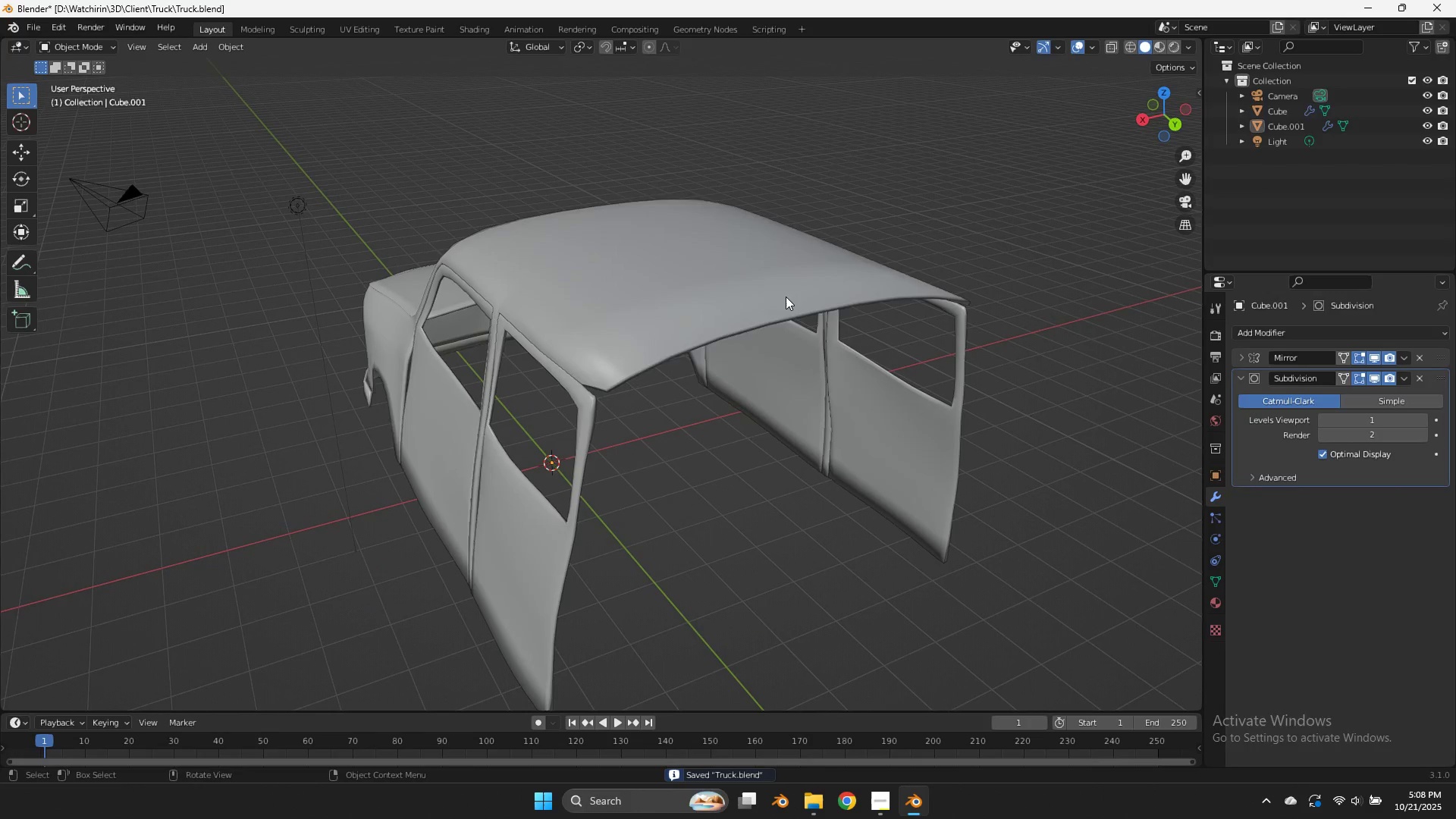 
left_click([786, 297])
 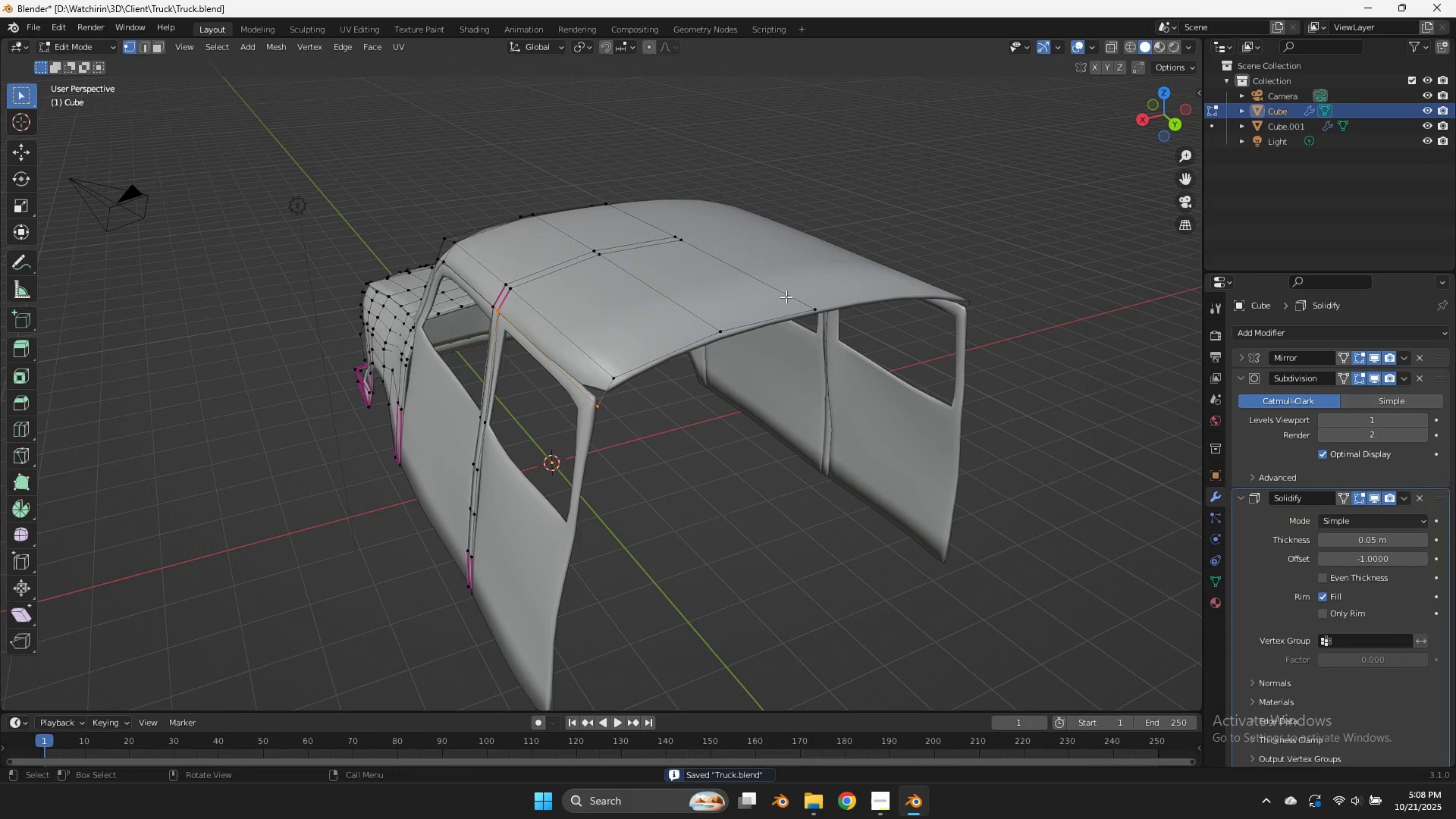 
key(Tab)
 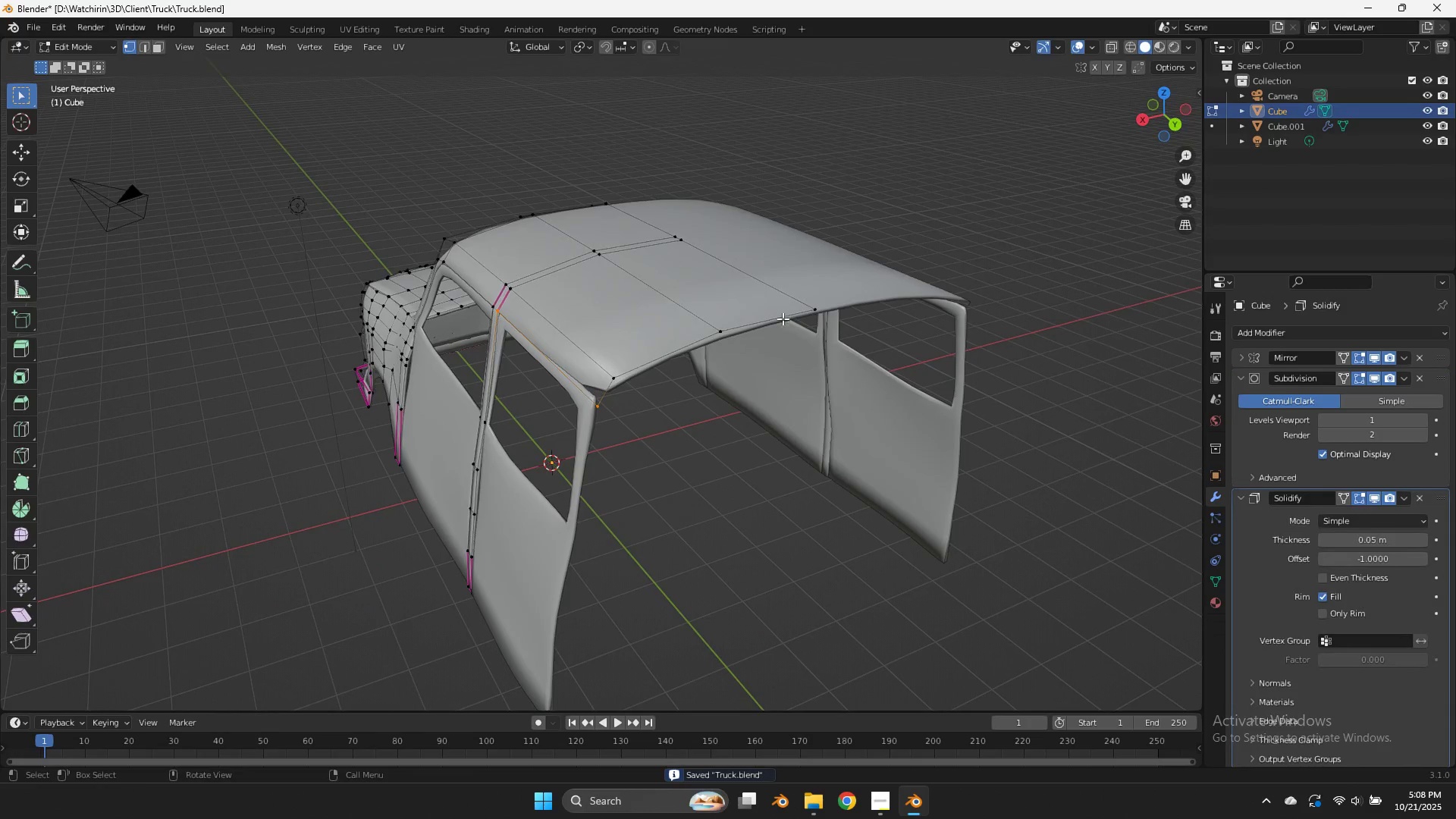 
scroll: coordinate [783, 318], scroll_direction: up, amount: 2.0
 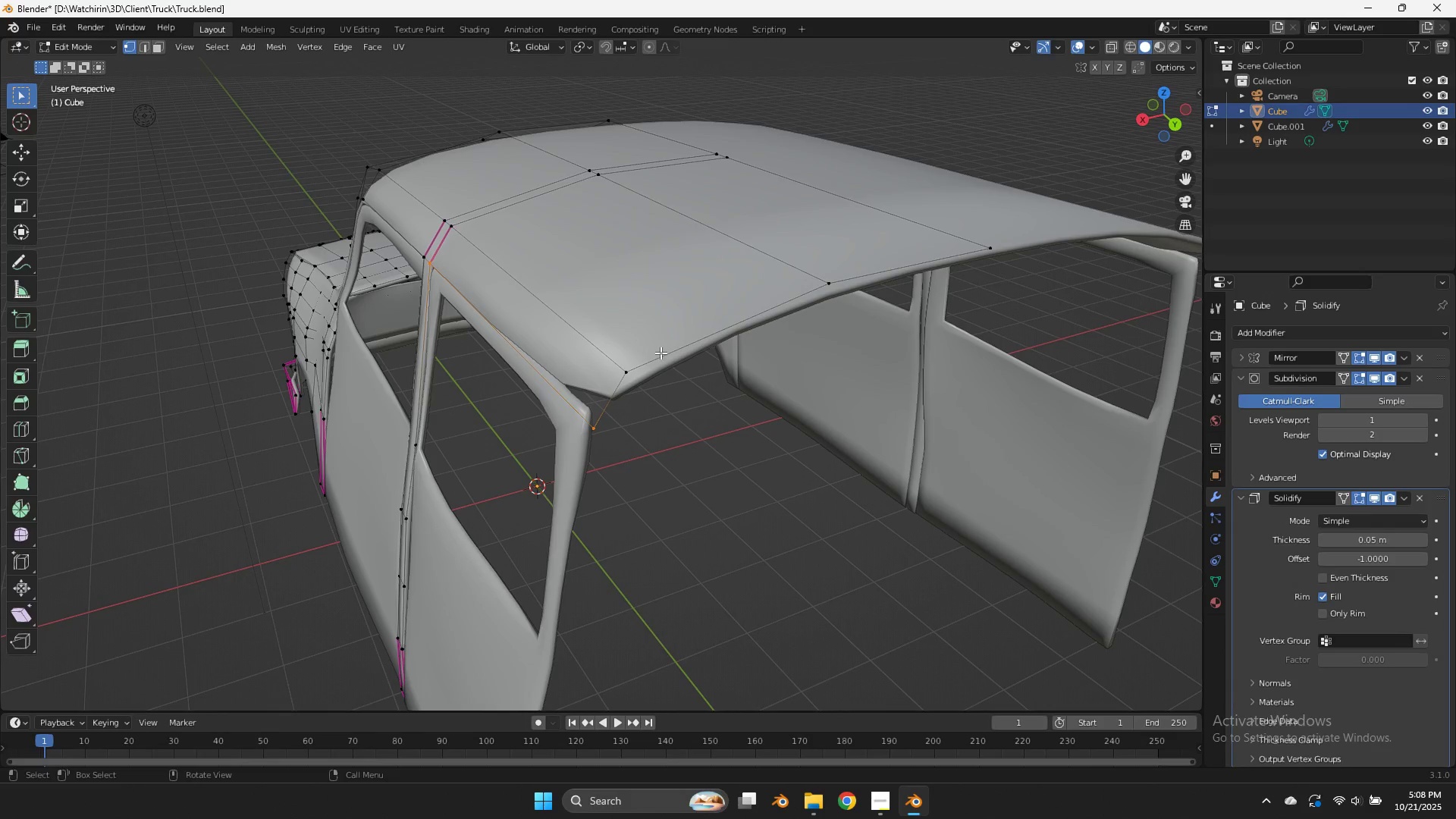 
left_click([634, 372])
 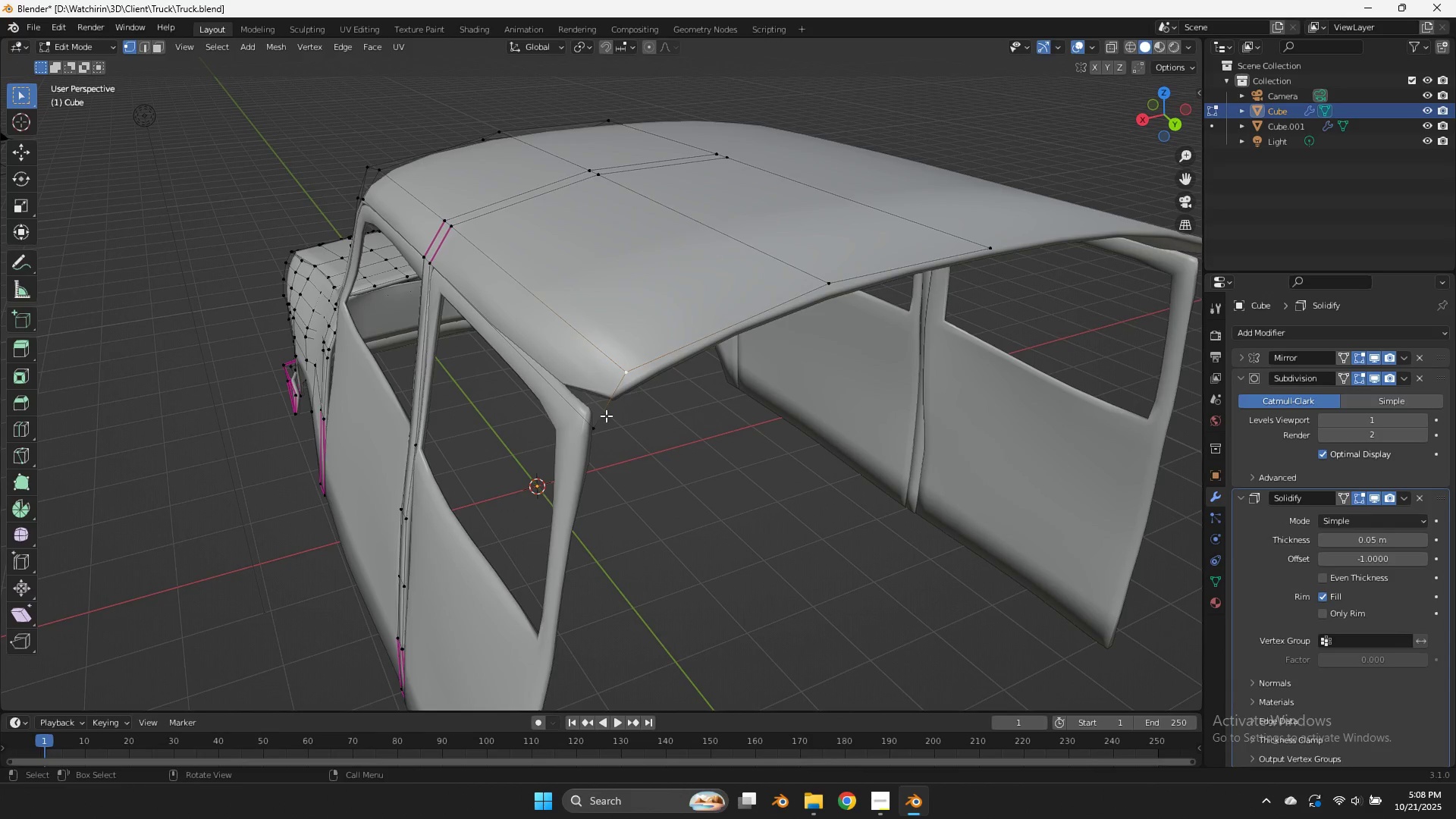 
hold_key(key=ShiftLeft, duration=1.11)
left_click([606, 416])
 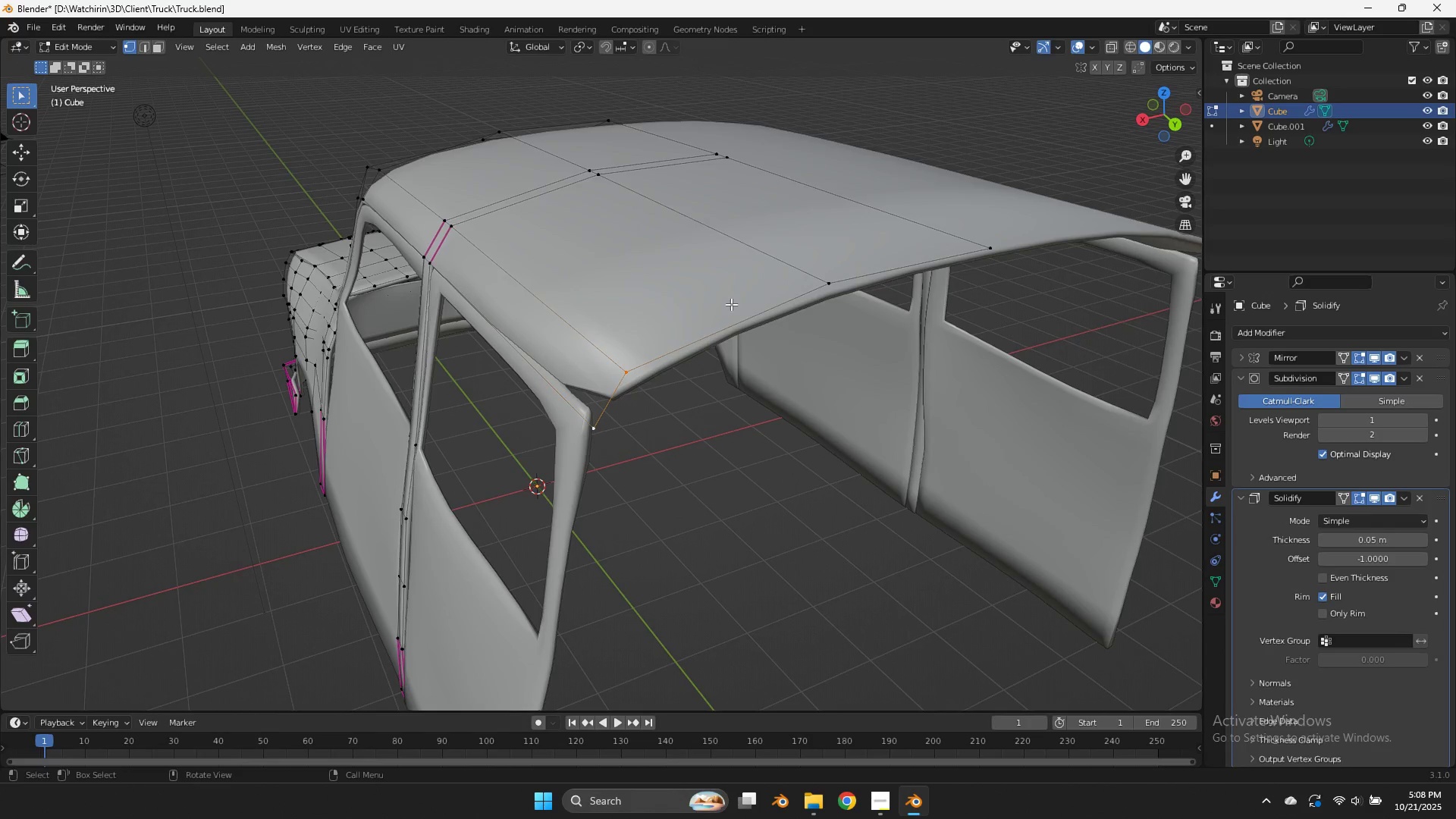 
scroll: coordinate [728, 307], scroll_direction: down, amount: 3.0
 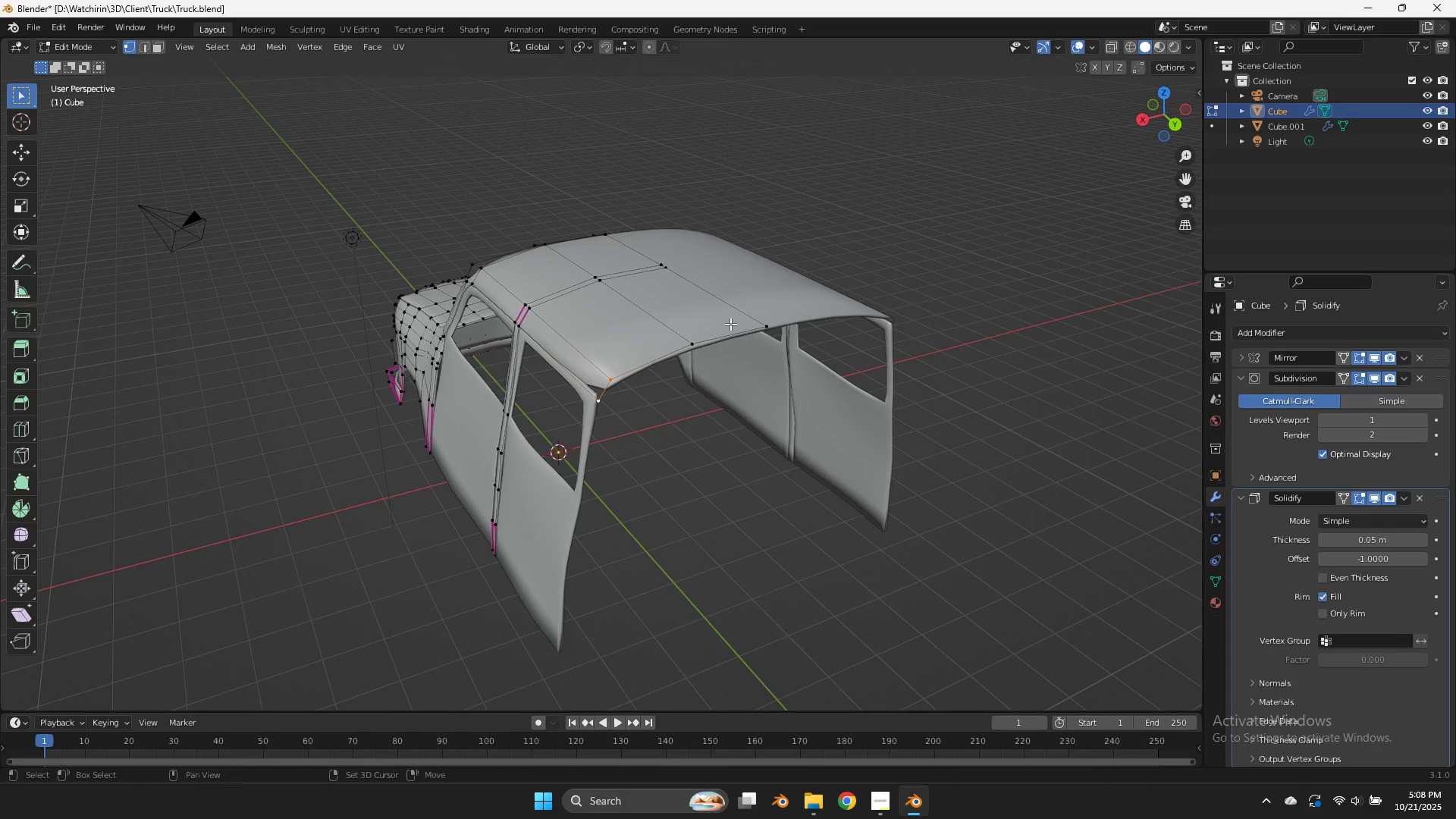 
hold_key(key=ShiftLeft, duration=5.4)
left_click([717, 339])
 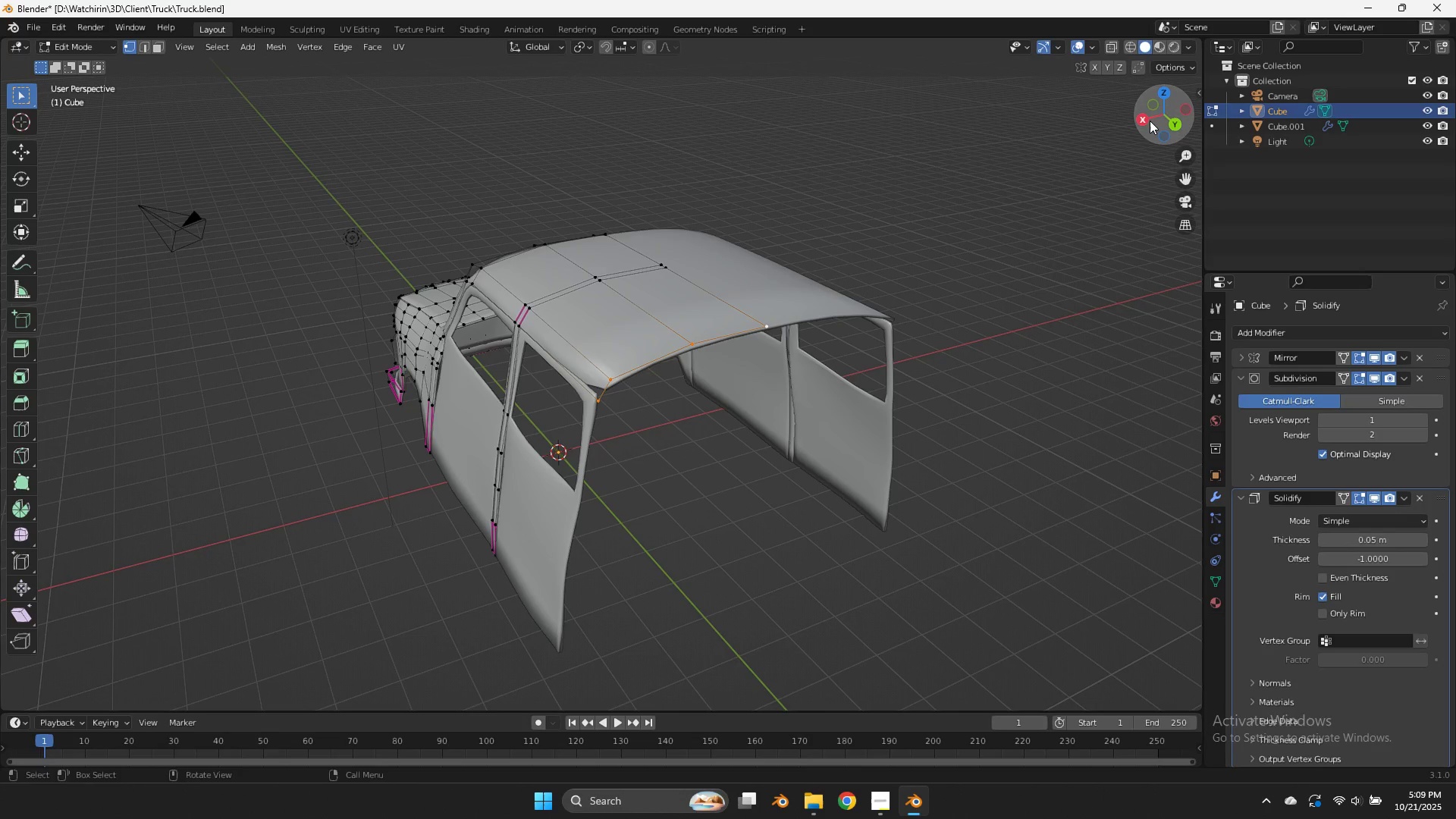 
left_click([1146, 120])
 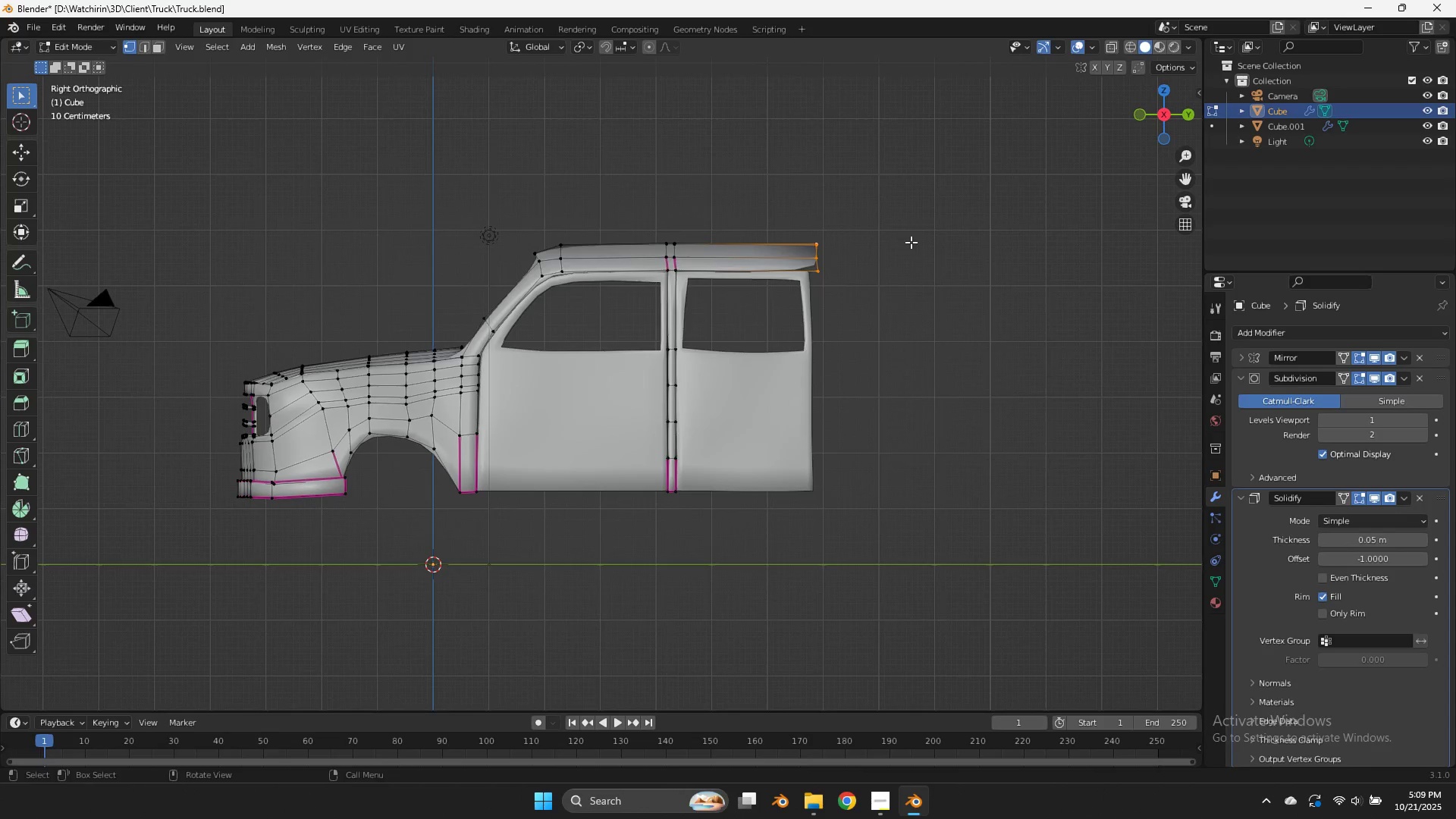 
type(ezg)
 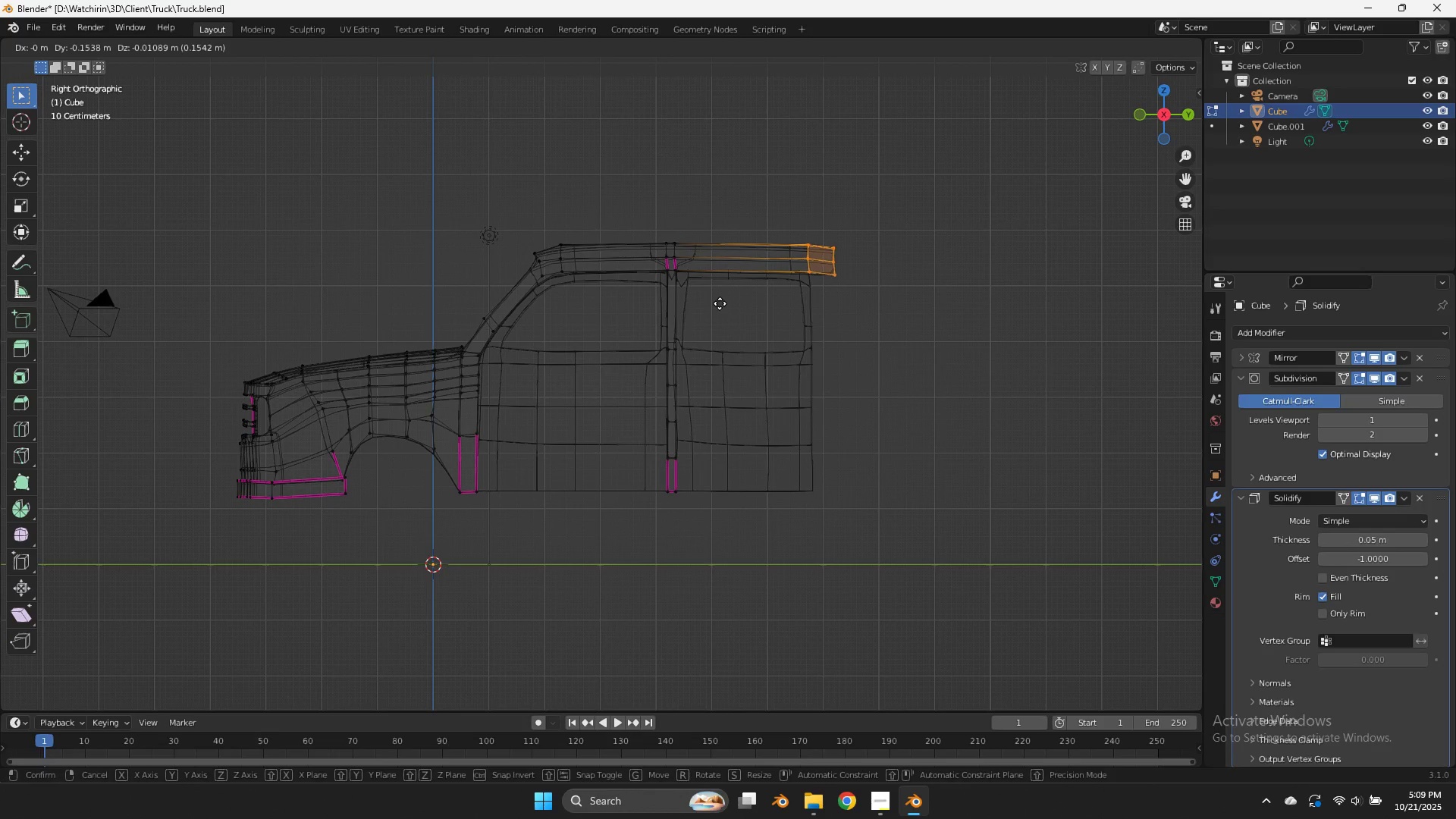 
 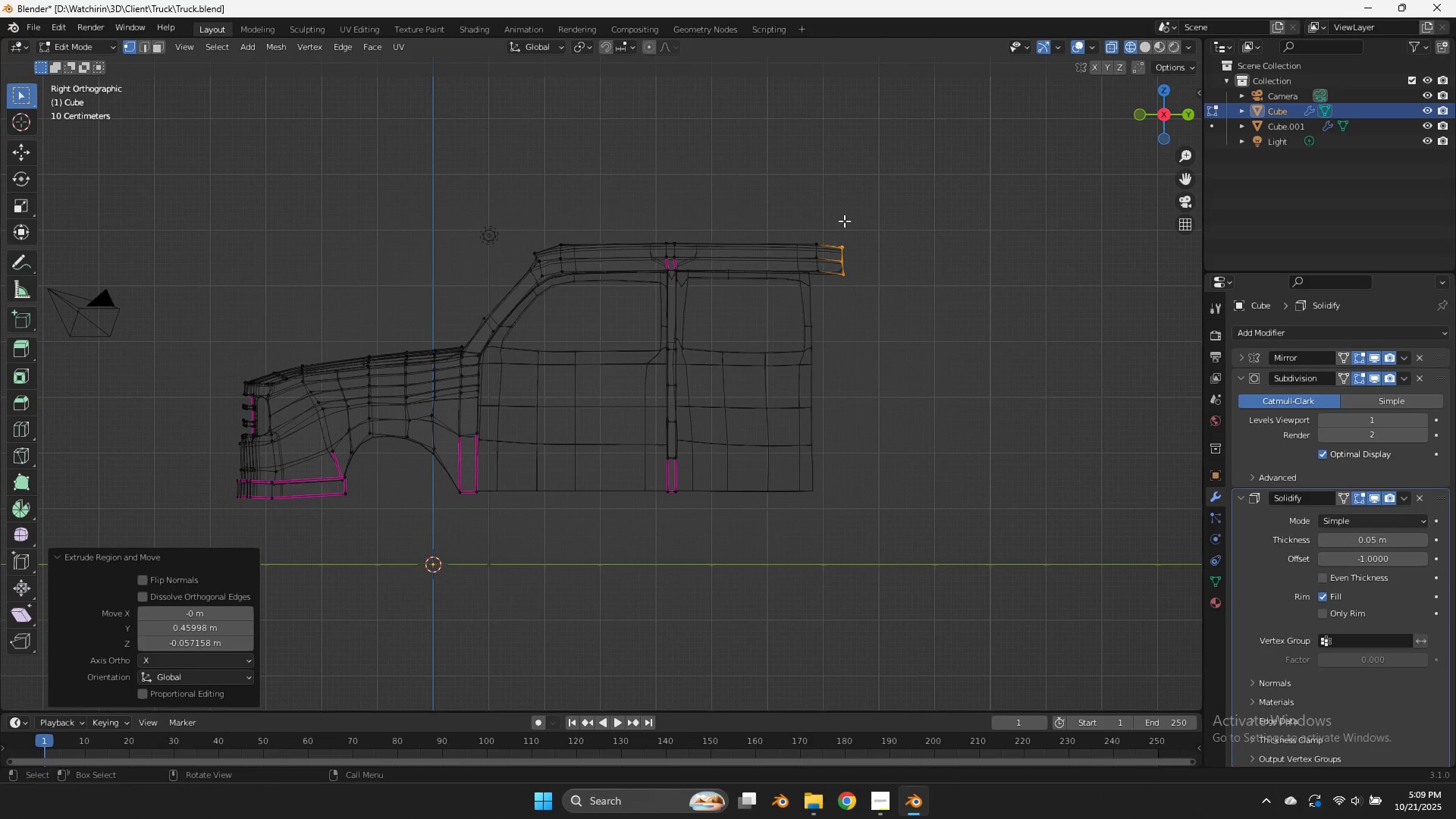 
left_click_drag(start_coordinate=[844, 219], to_coordinate=[792, 310])
 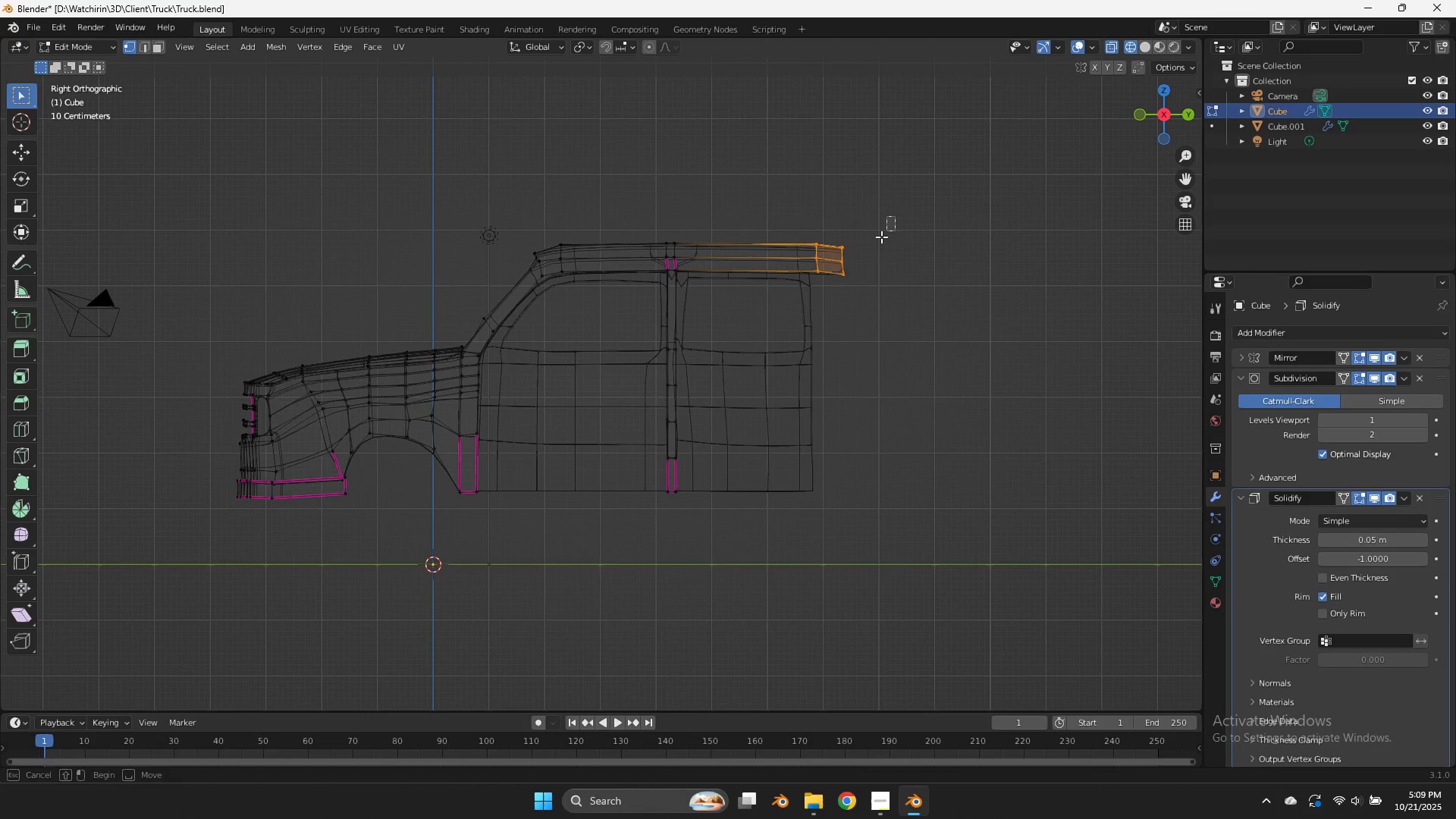 
left_click_drag(start_coordinate=[895, 216], to_coordinate=[805, 297])
 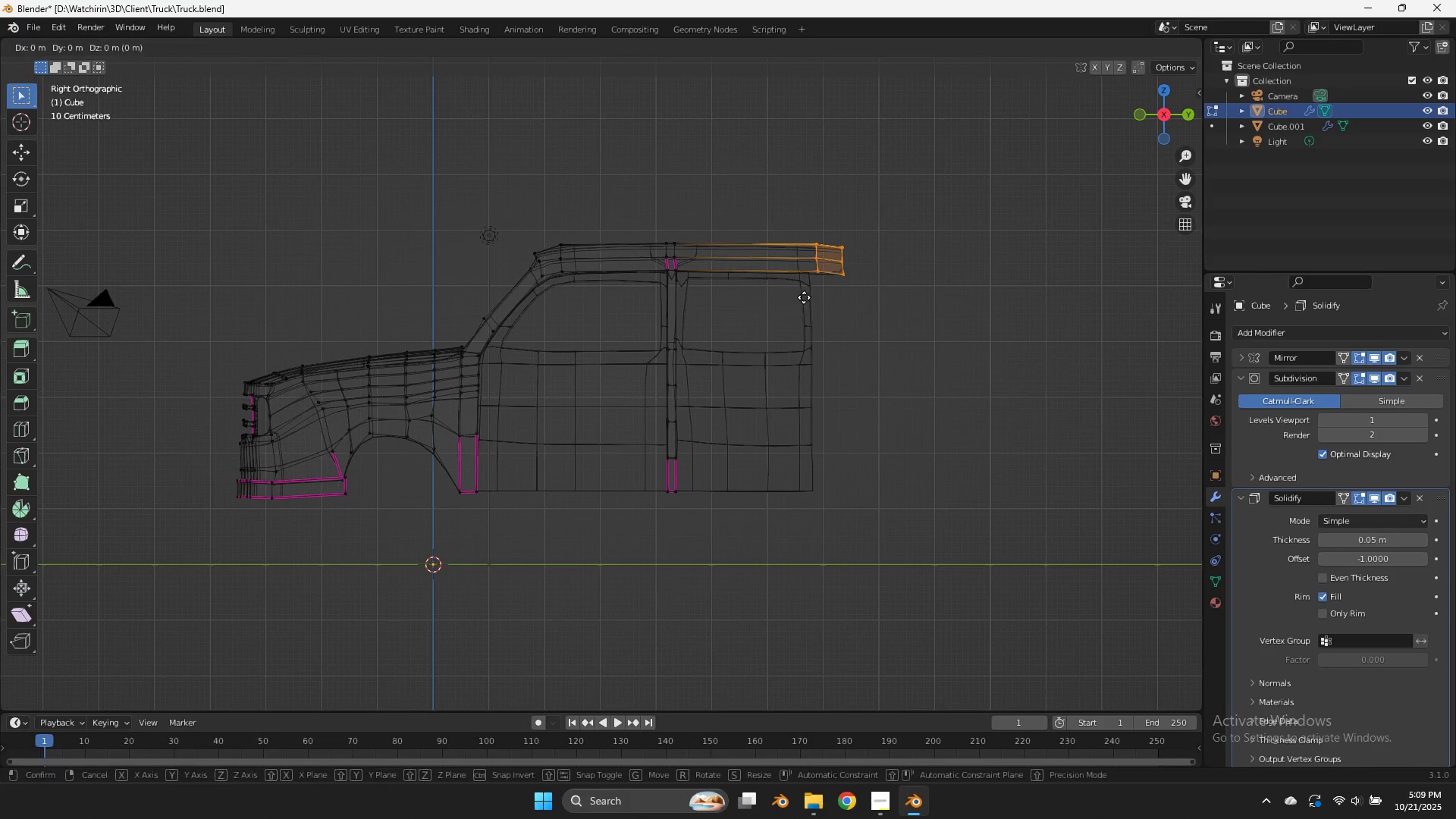 
hold_key(key=ShiftLeft, duration=1.38)
 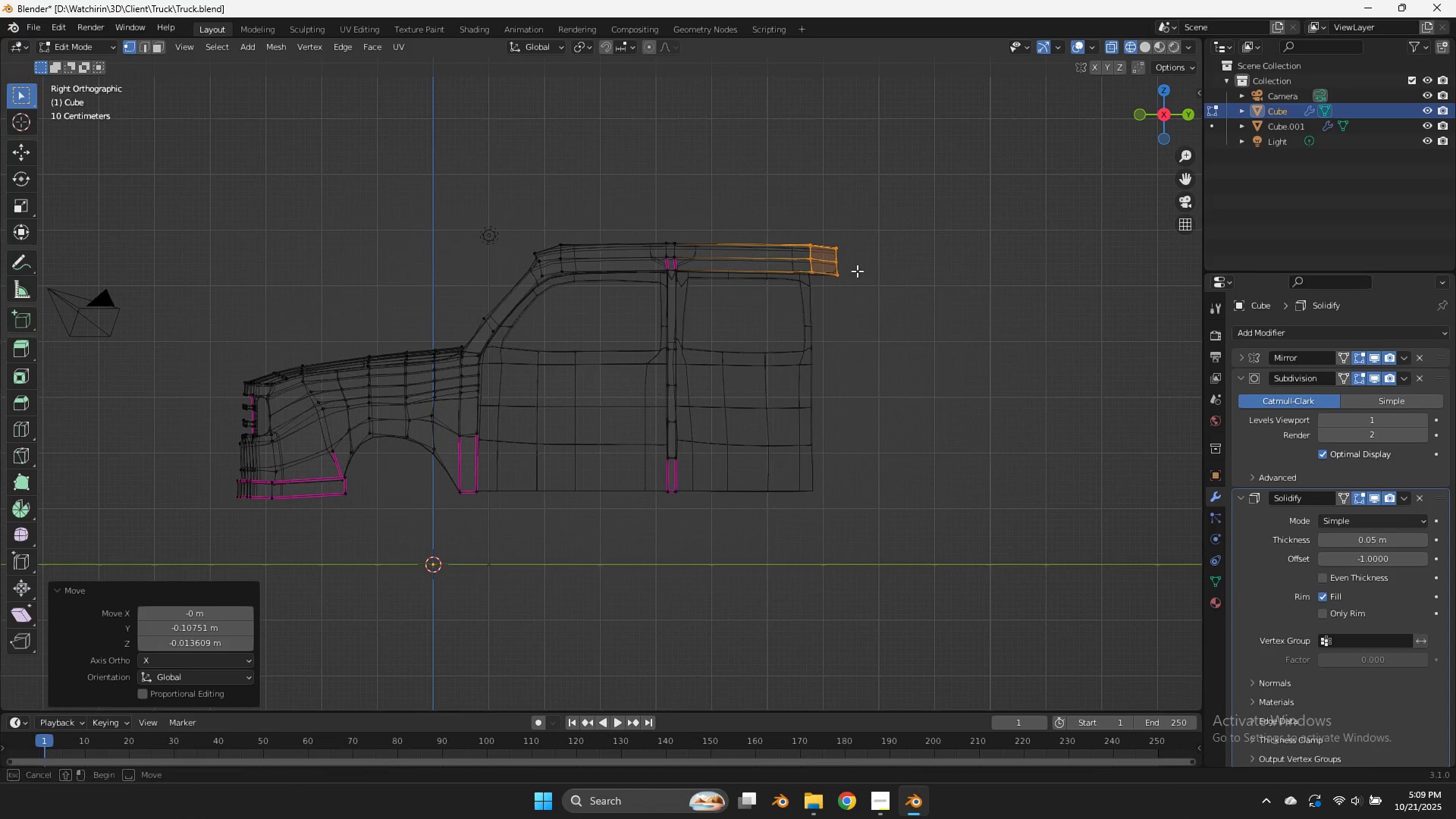 
left_click_drag(start_coordinate=[863, 271], to_coordinate=[777, 301])
 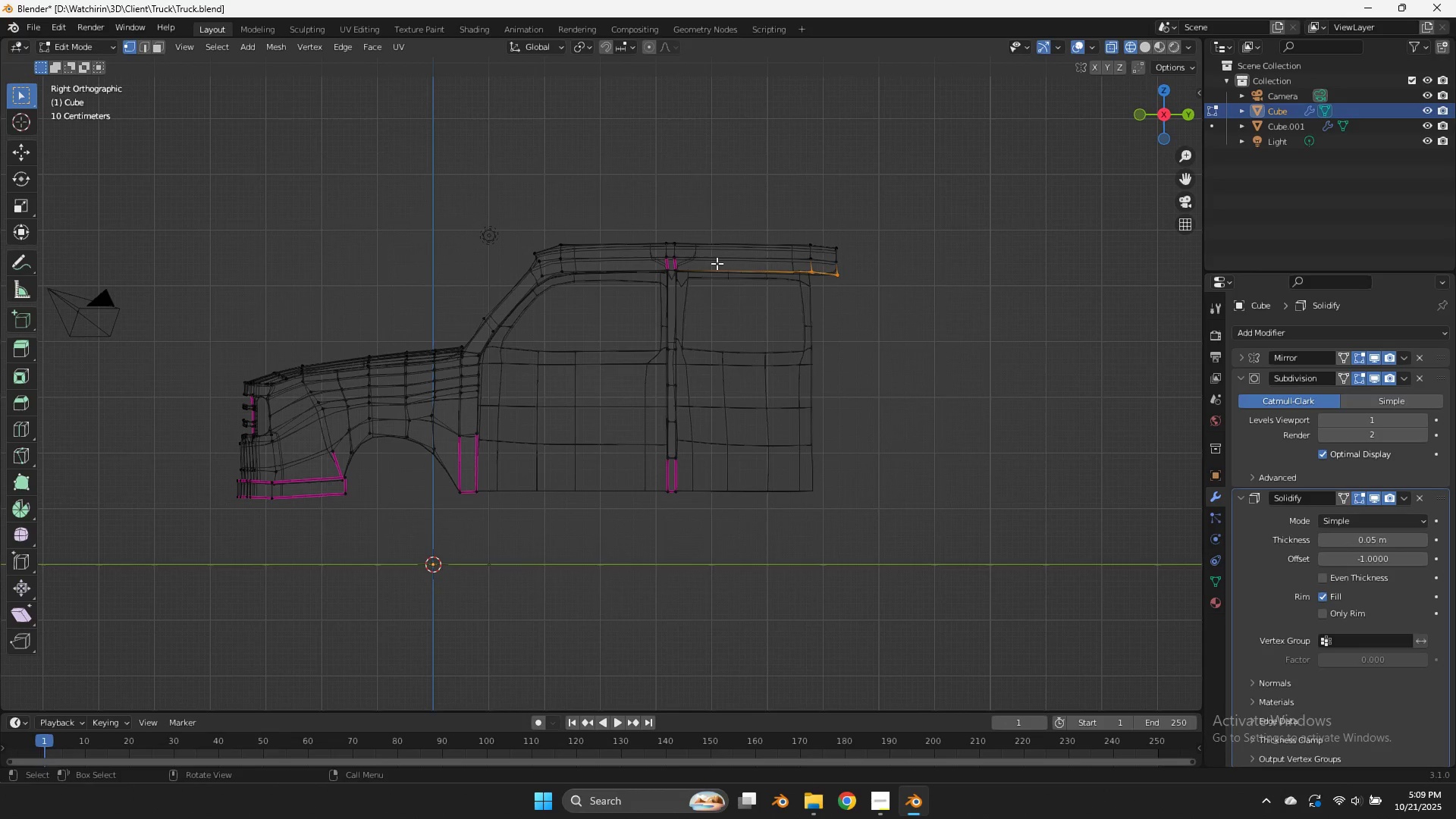 
left_click_drag(start_coordinate=[712, 264], to_coordinate=[632, 516])
 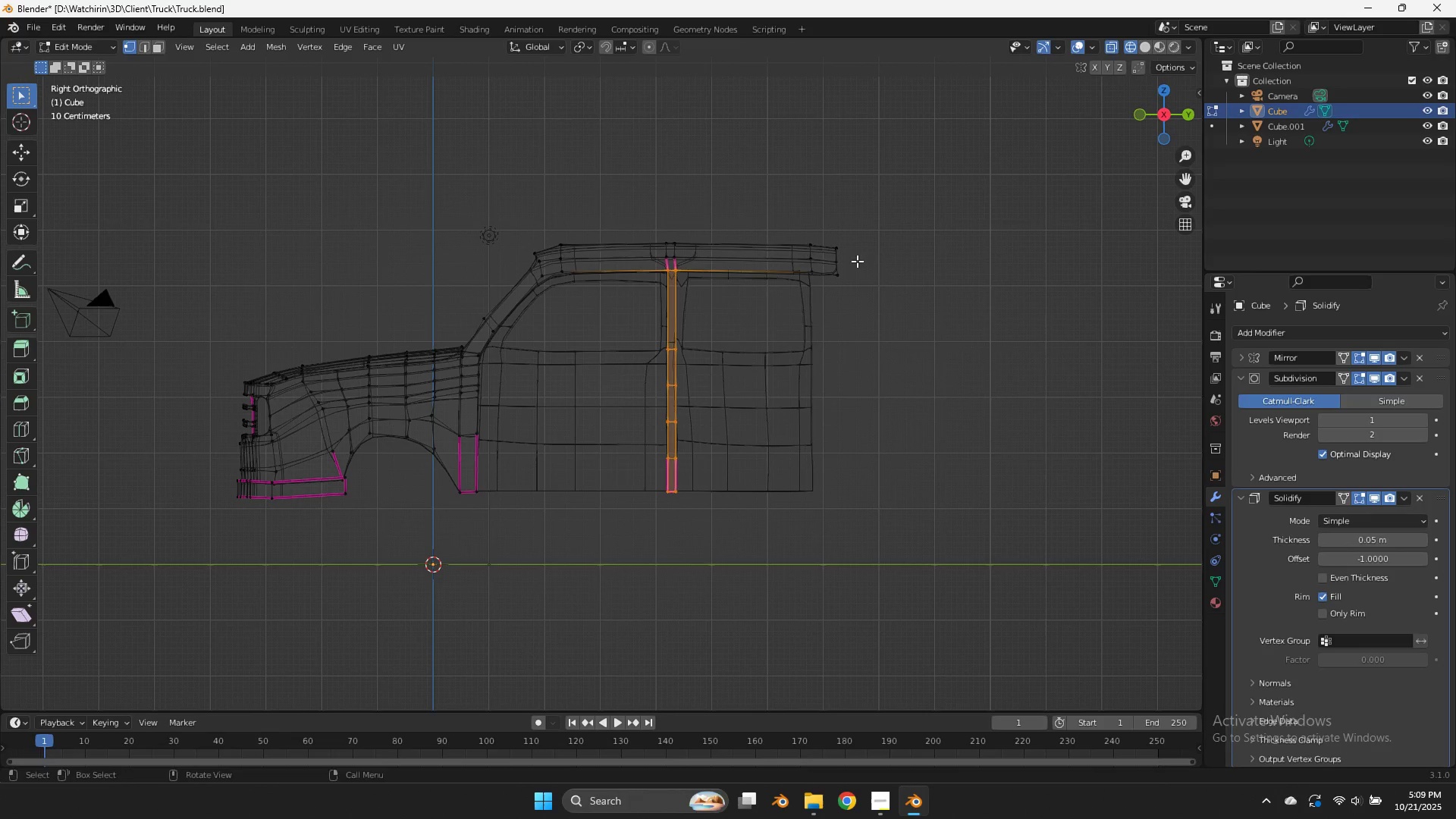 
left_click_drag(start_coordinate=[857, 261], to_coordinate=[790, 297])
 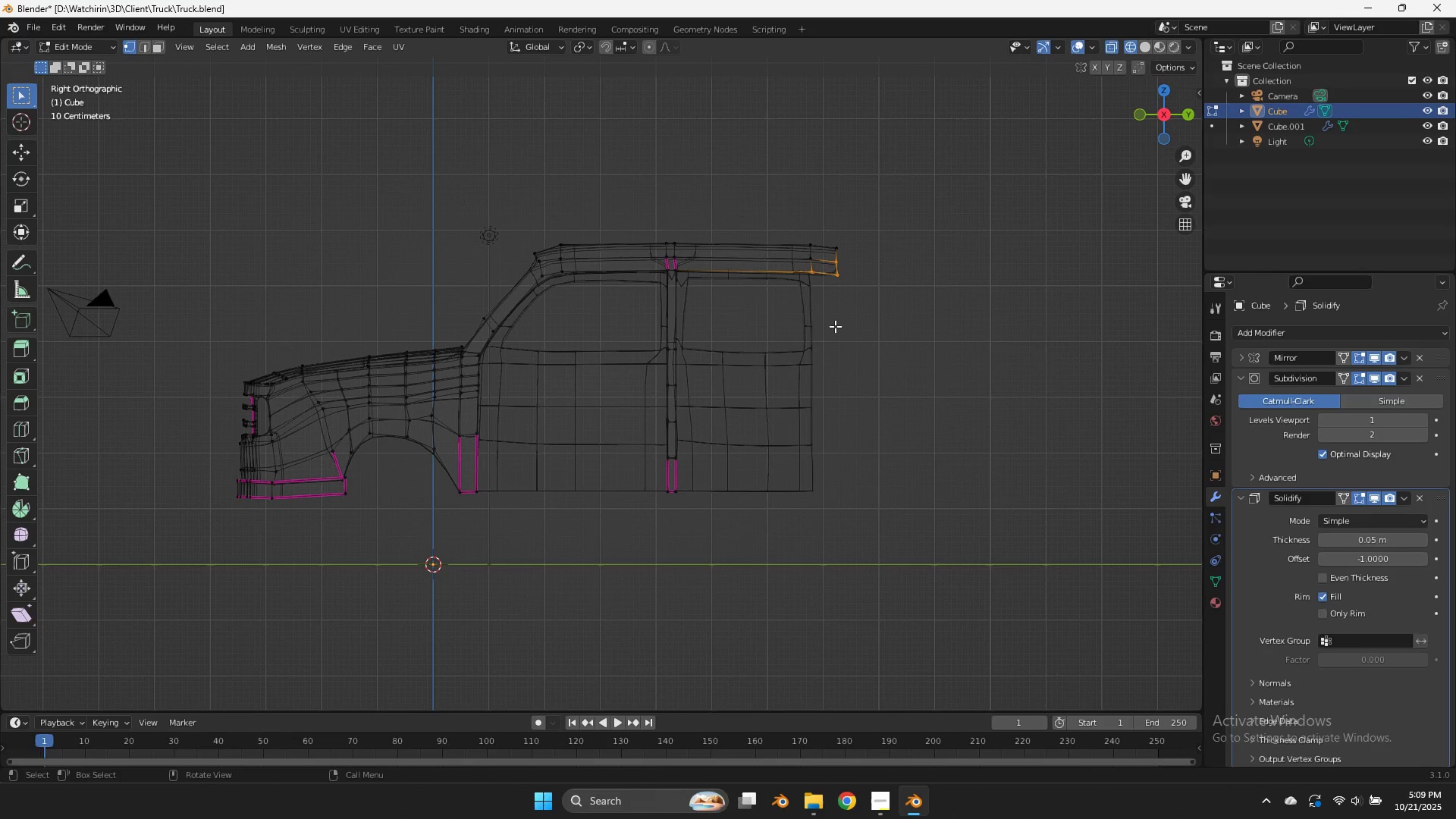 
key(Tab)
 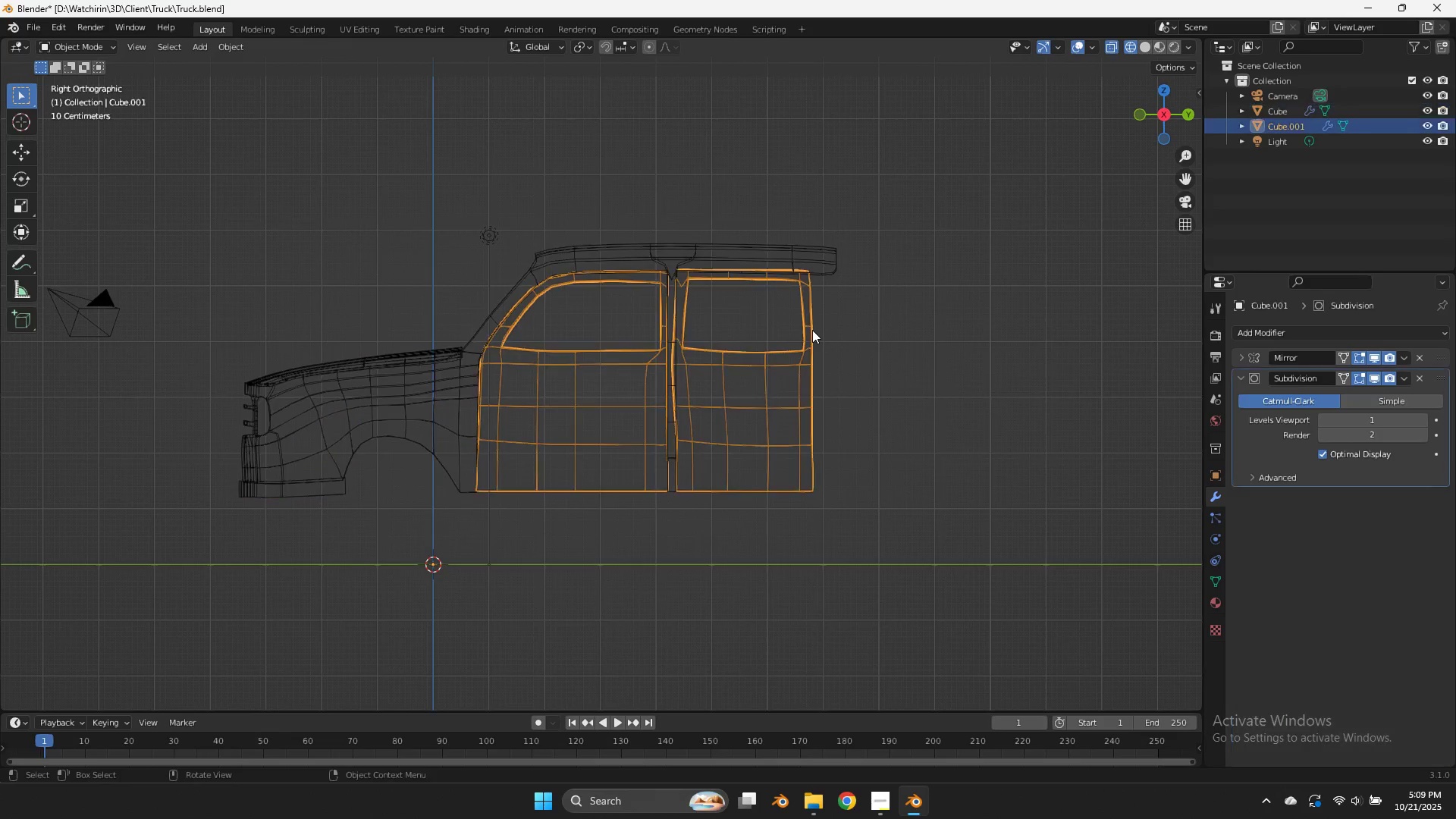 
left_click([812, 330])
 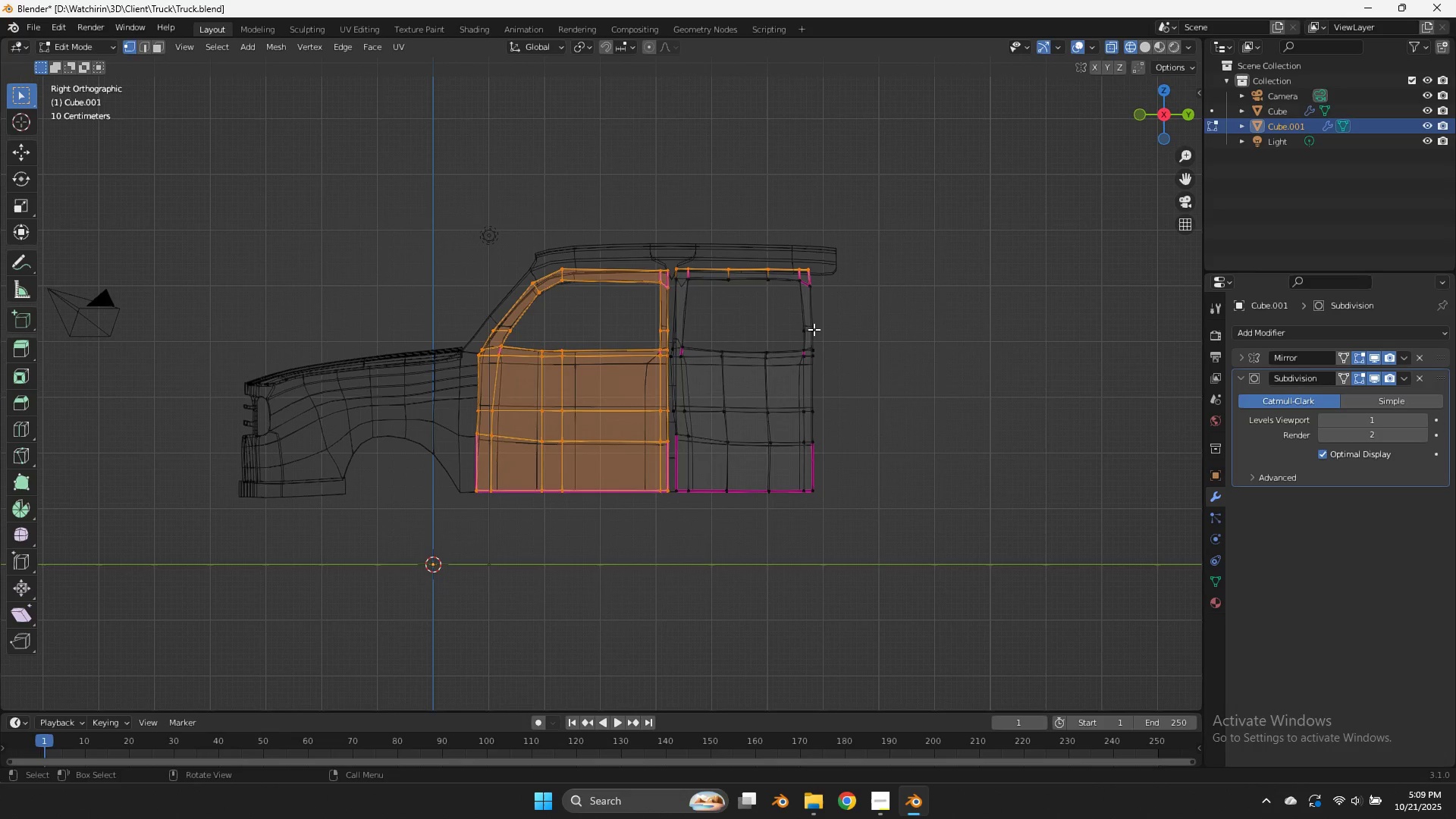 
key(Tab)
 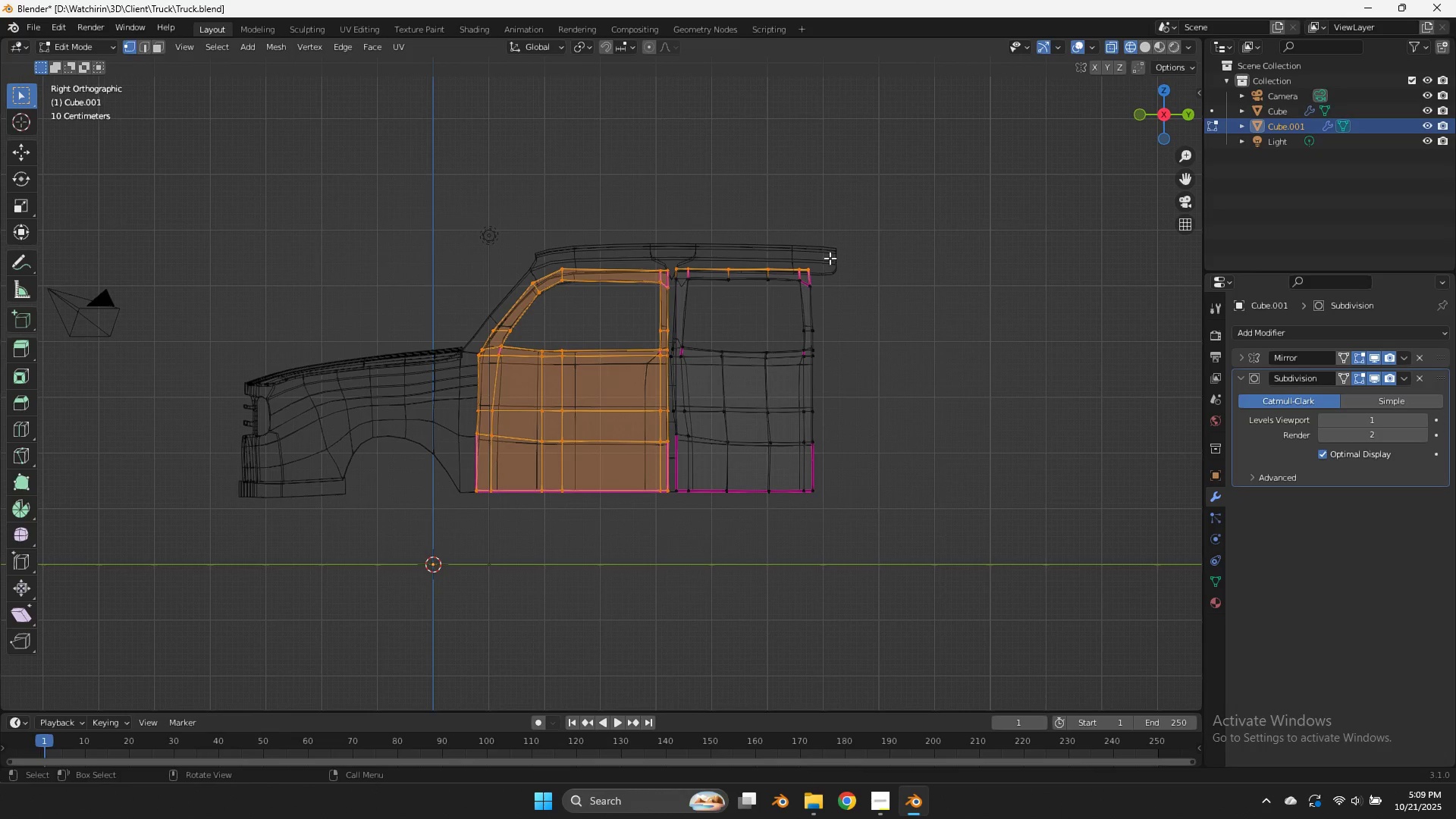 
left_click_drag(start_coordinate=[828, 252], to_coordinate=[809, 504])
 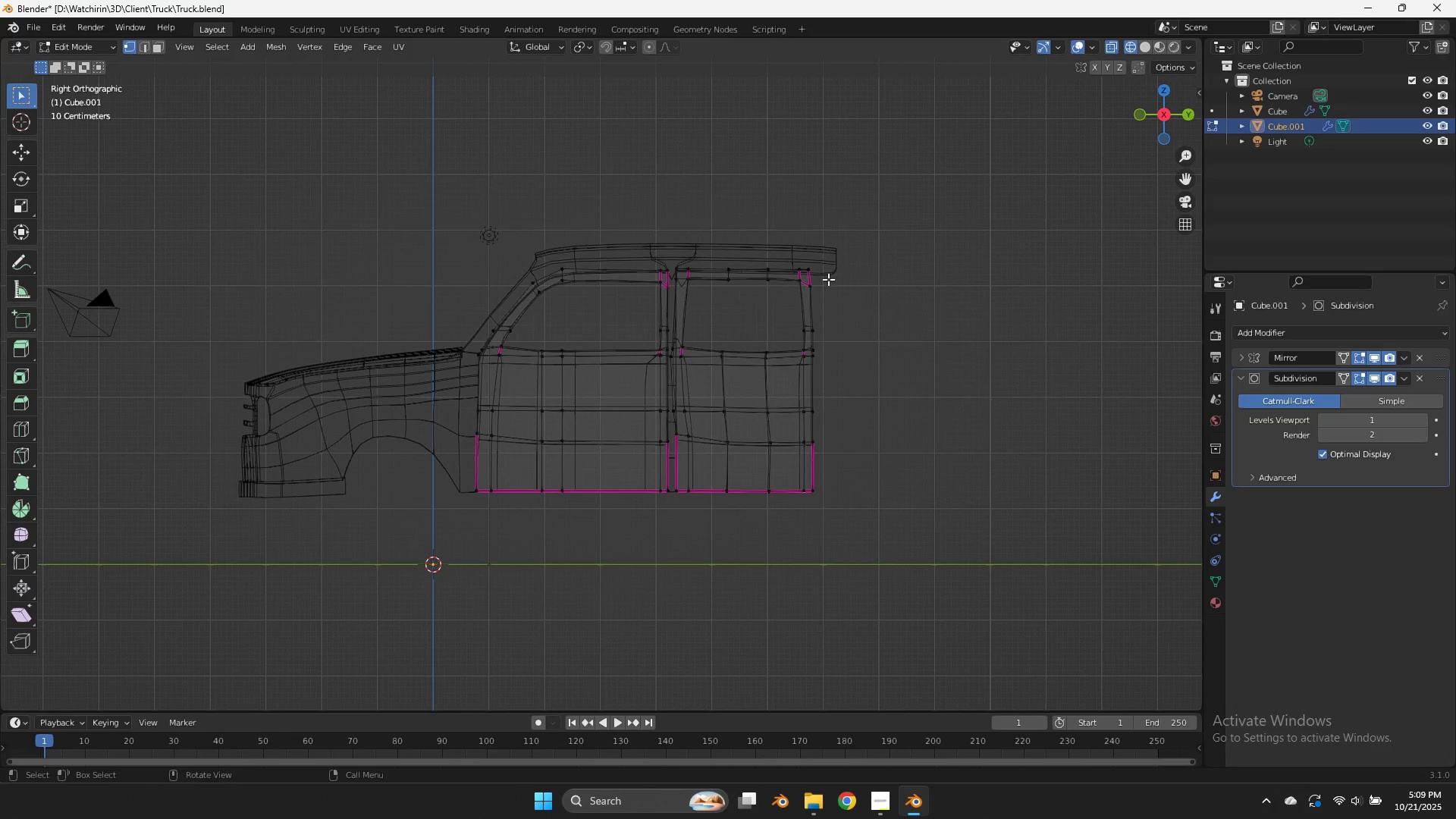 
left_click_drag(start_coordinate=[824, 280], to_coordinate=[812, 387])
 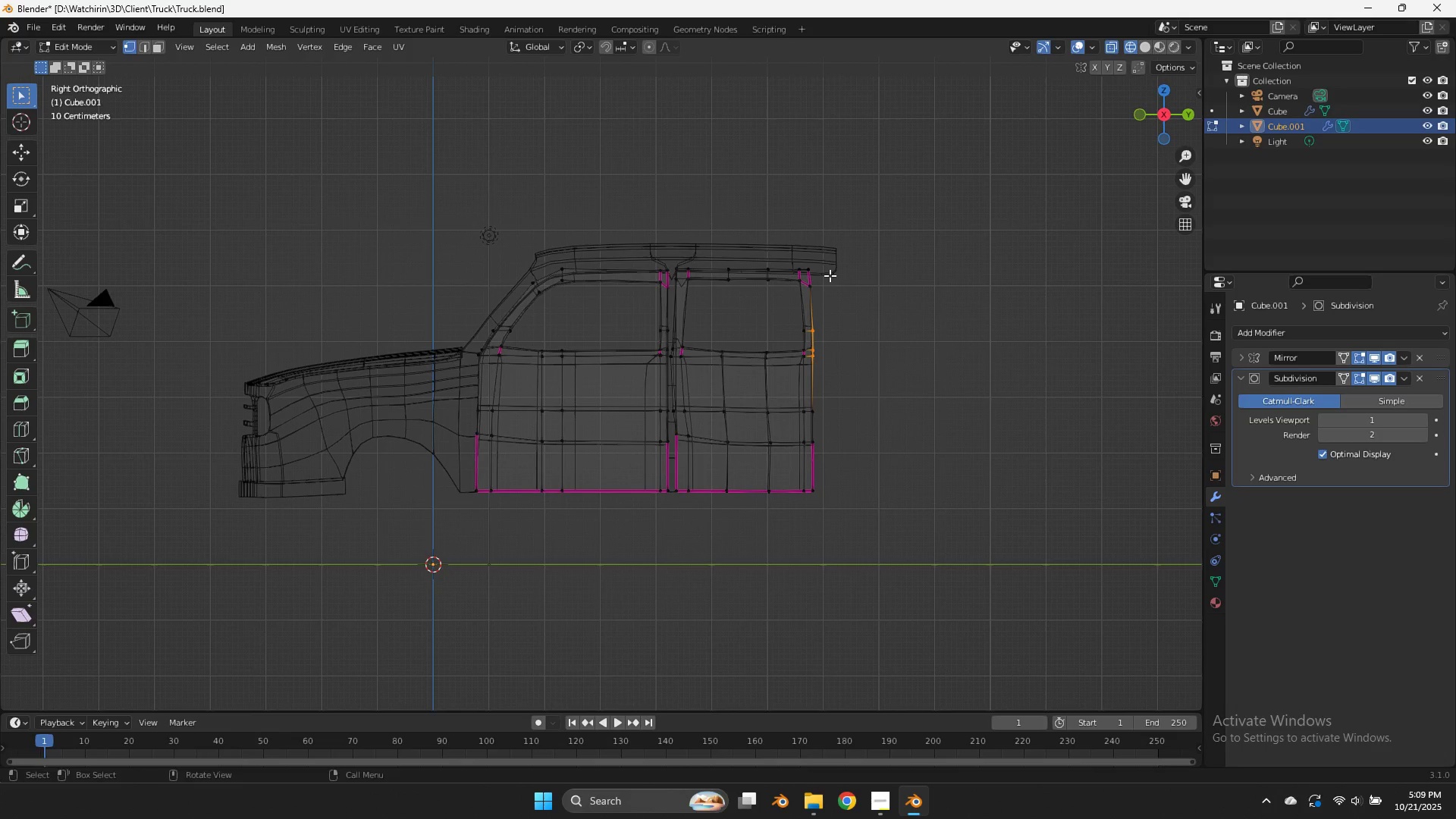 
left_click_drag(start_coordinate=[827, 281], to_coordinate=[807, 500])
 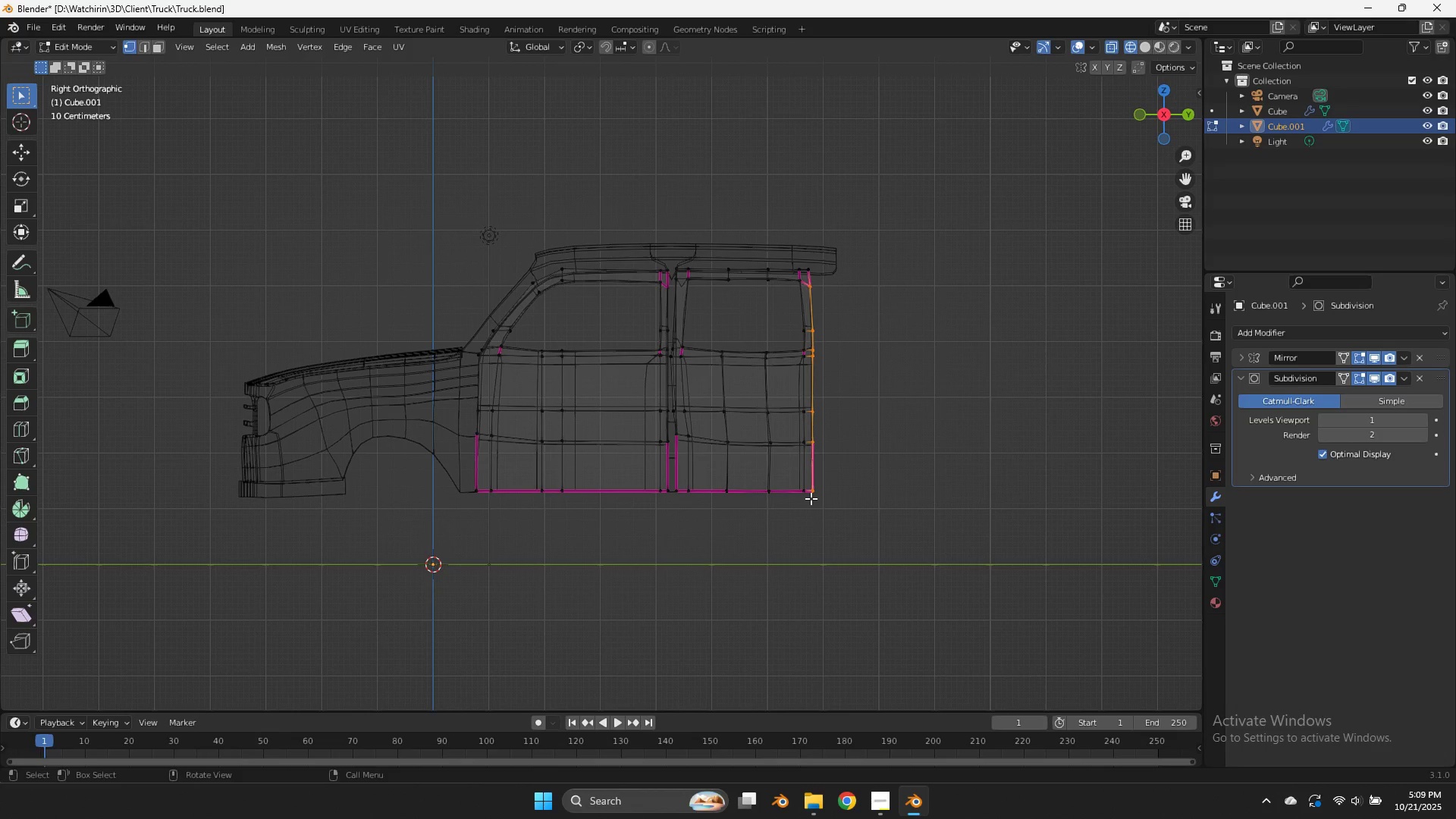 
key(Shift+ShiftLeft)
 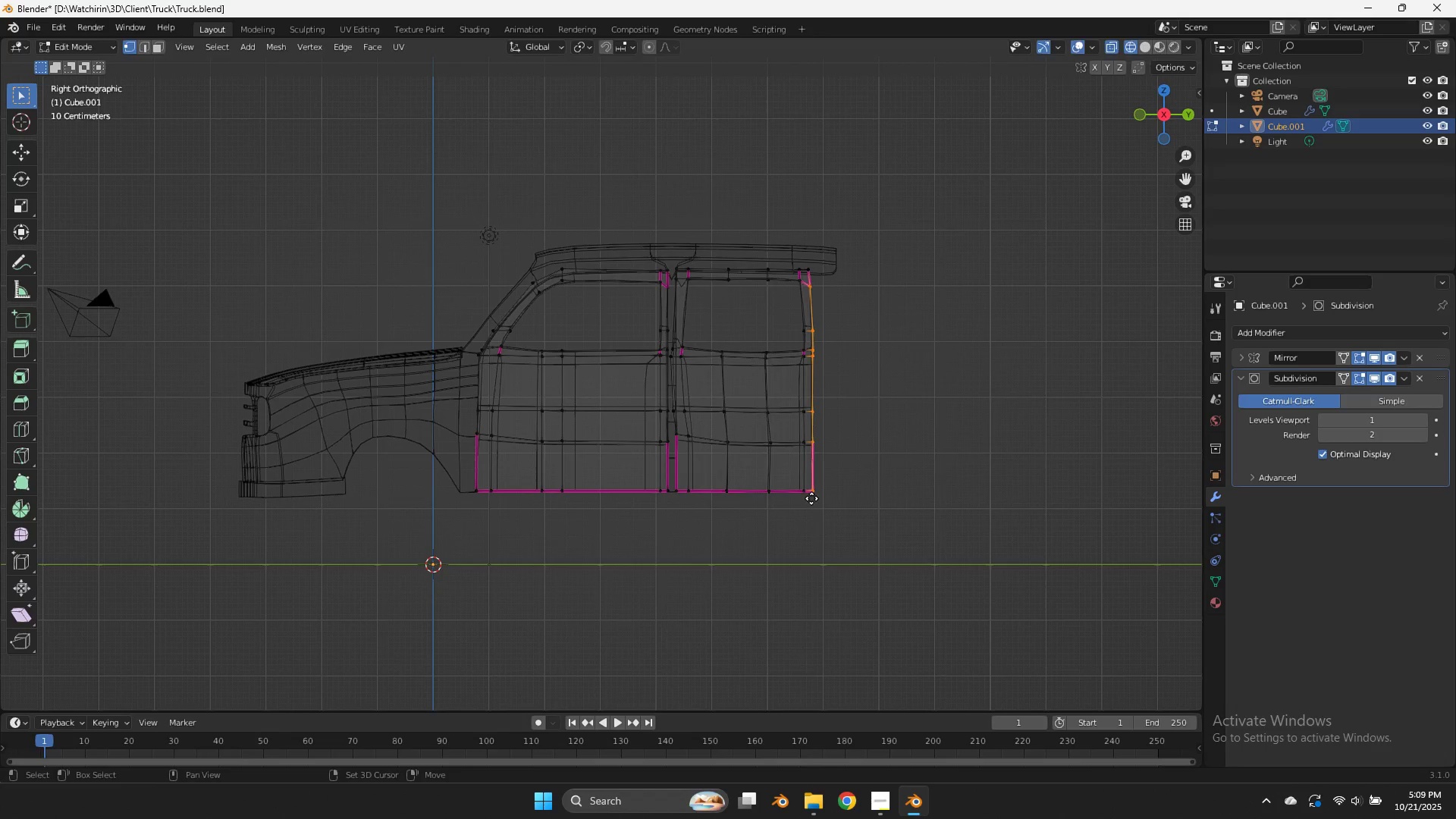 
key(Shift+D)
 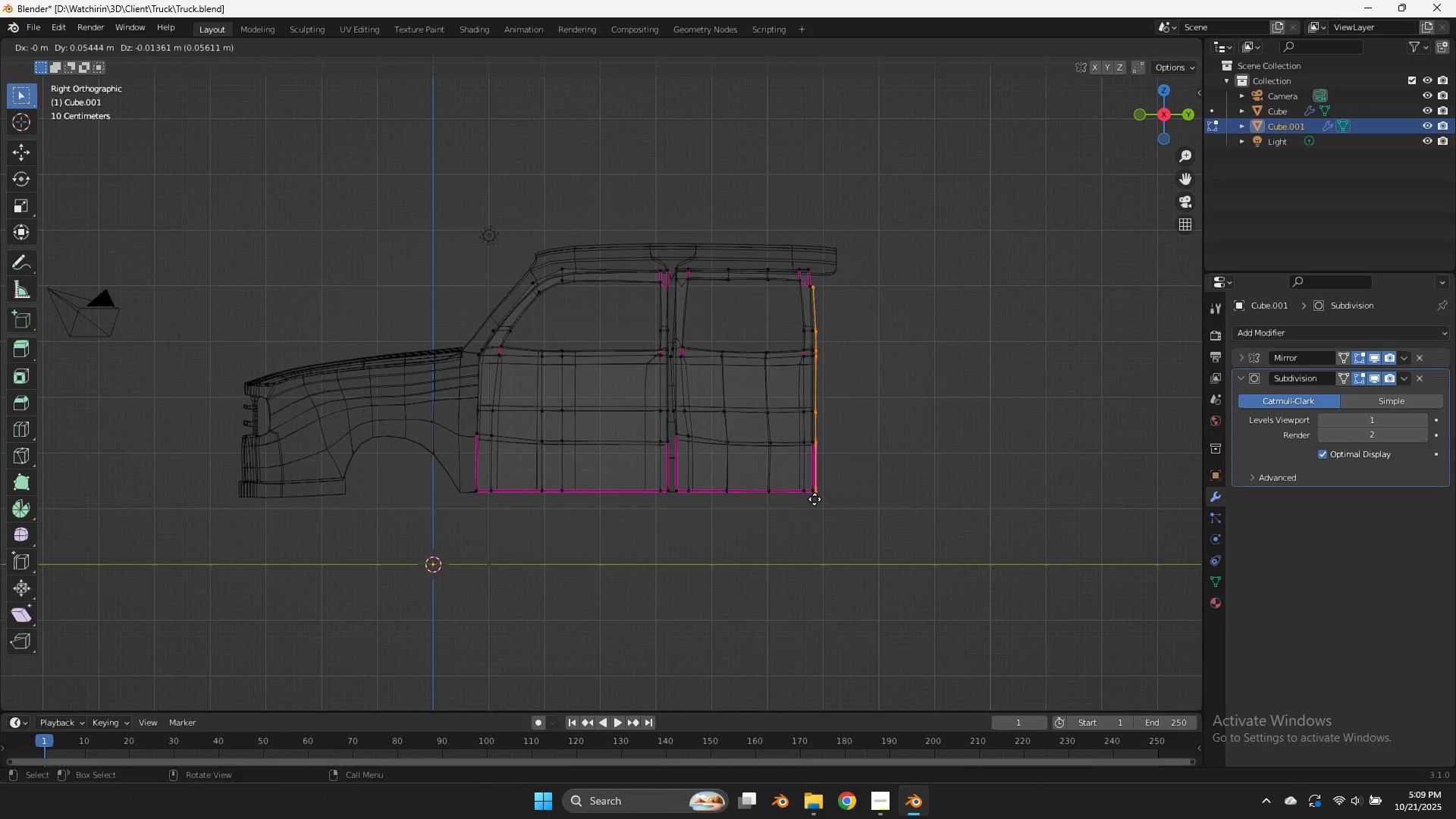 
hold_key(key=ShiftLeft, duration=0.72)
left_click([813, 494])
 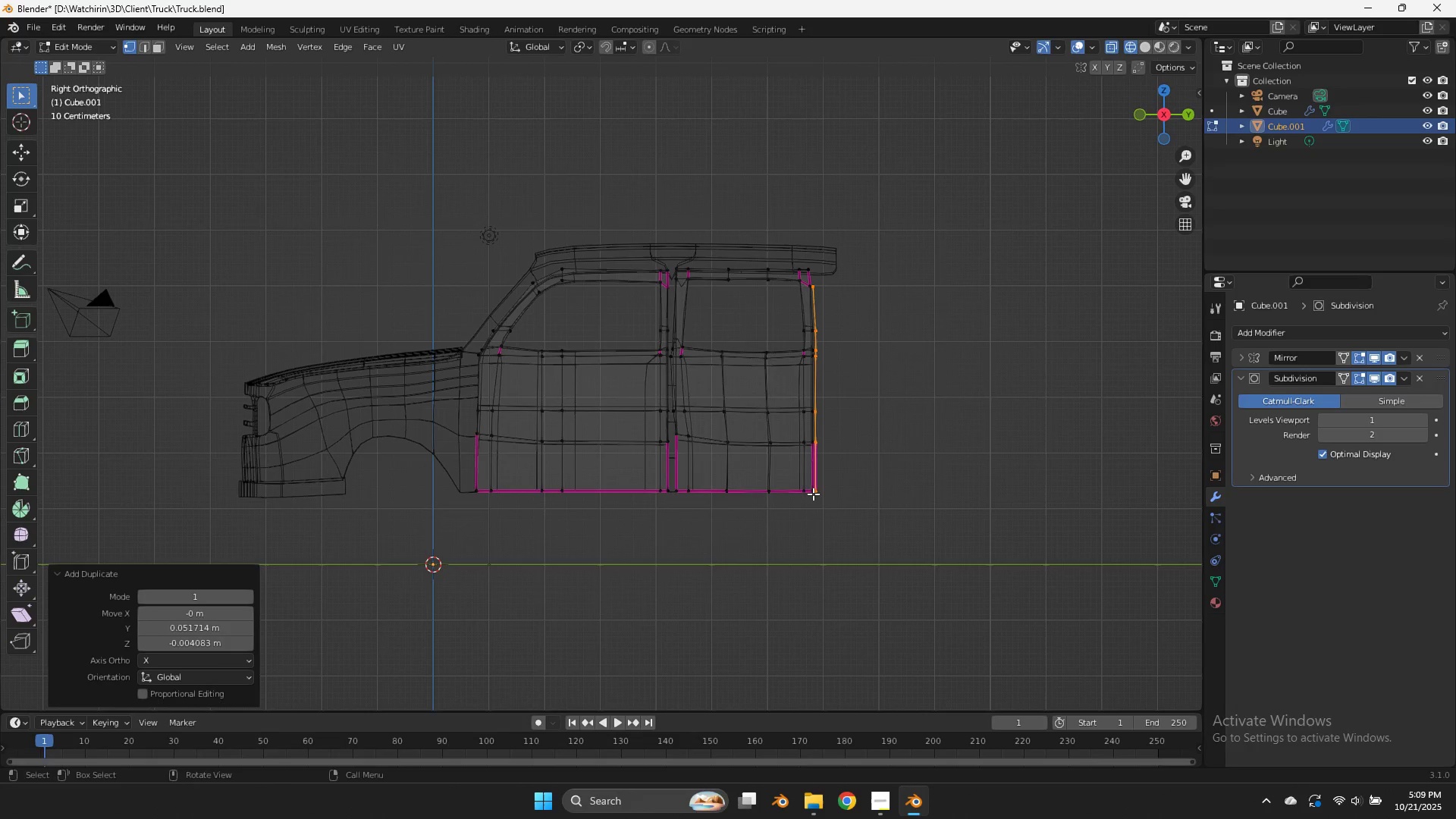 
key(P)
 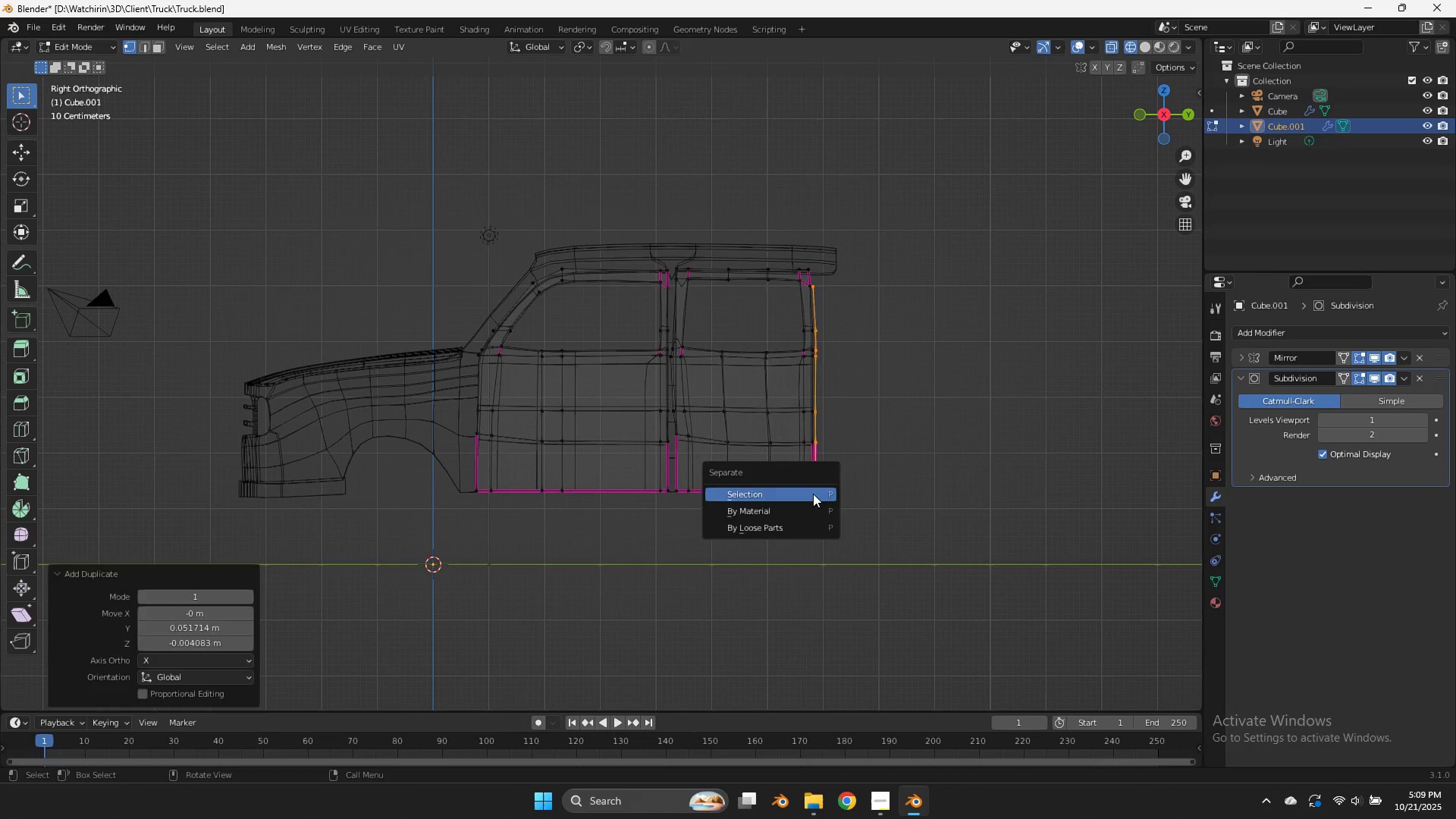 
left_click([813, 494])
 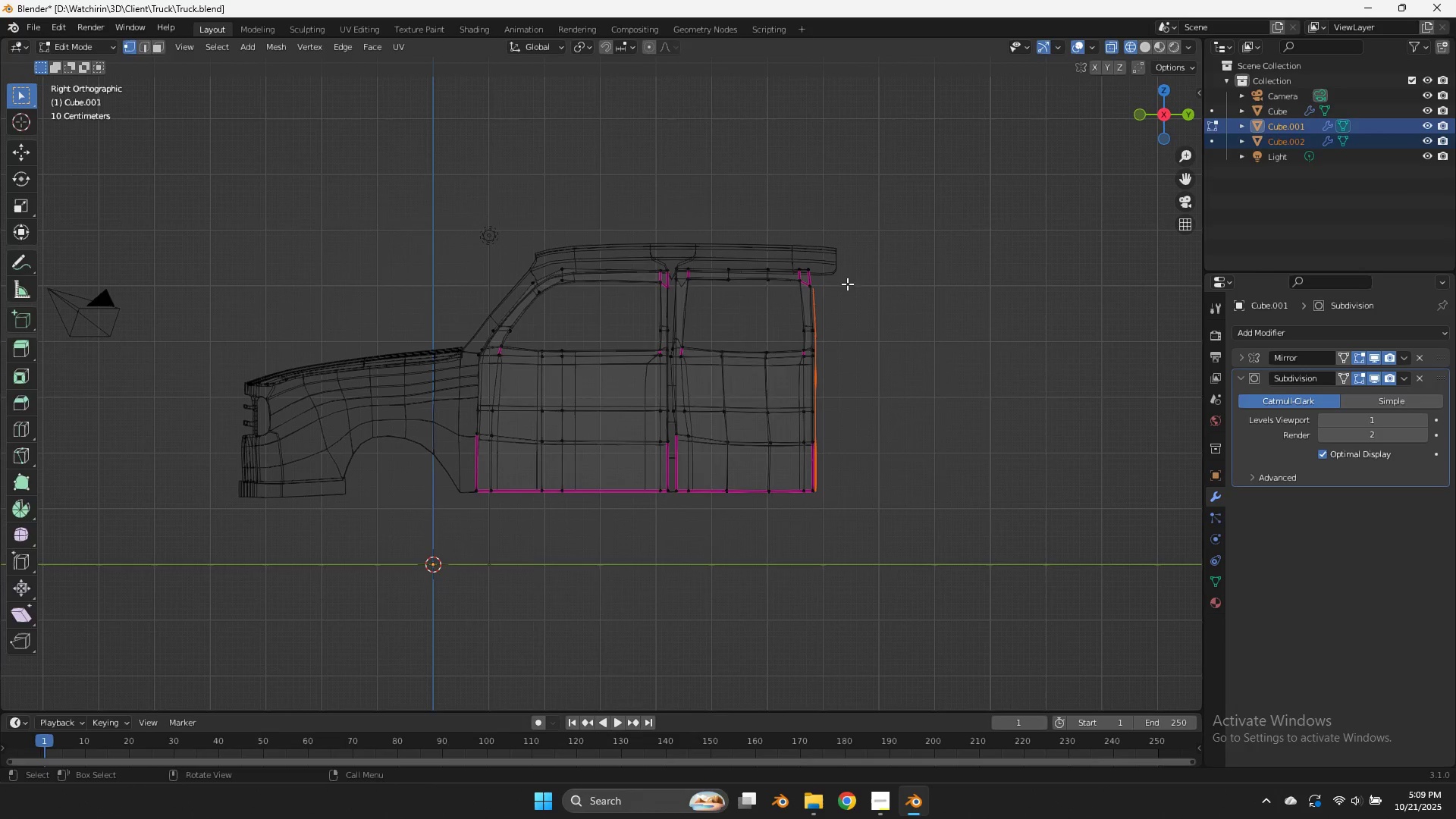 
key(Tab)
 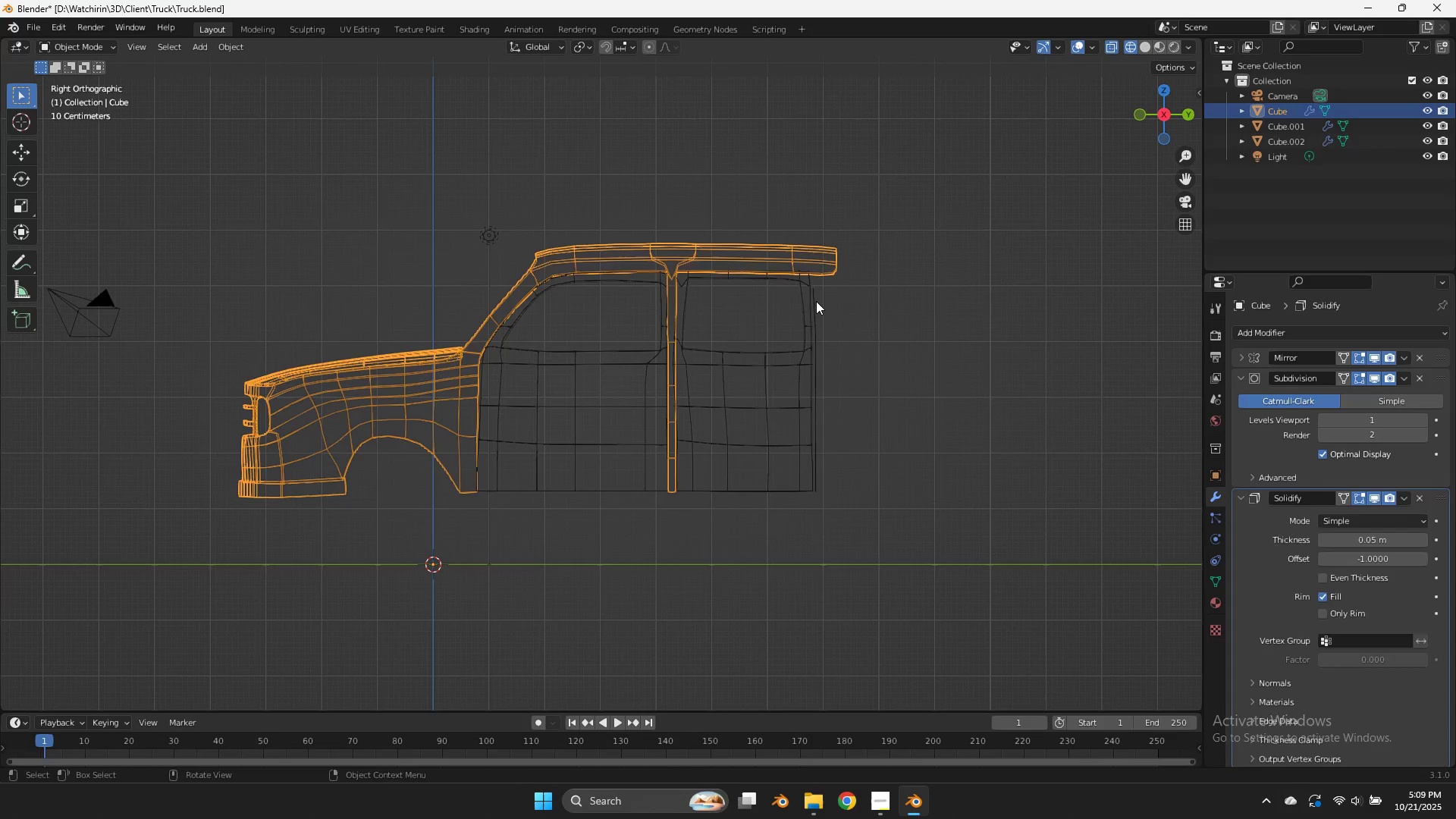 
left_click([816, 301])
 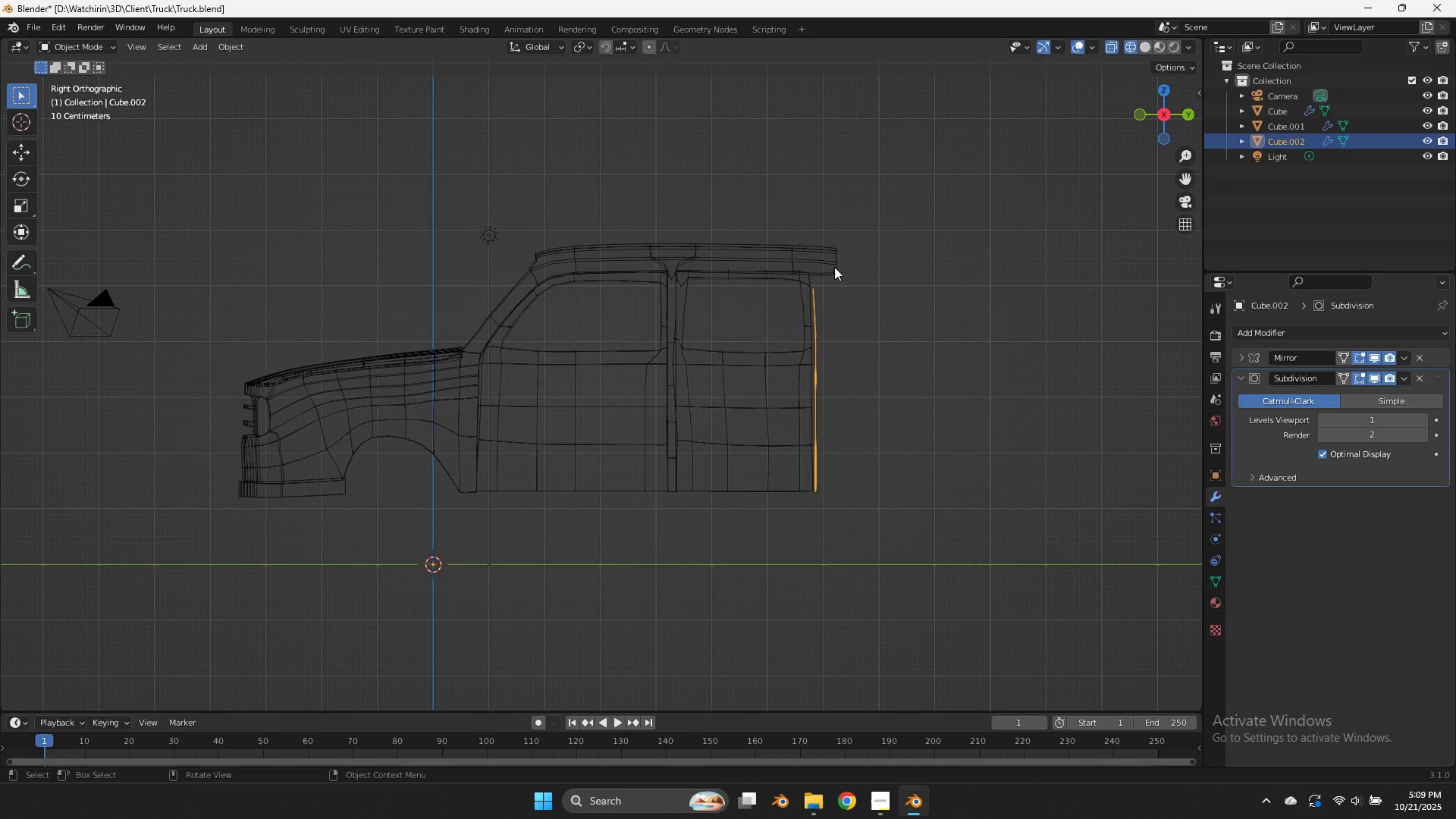 
hold_key(key=ShiftLeft, duration=0.3)
left_click([835, 265])
 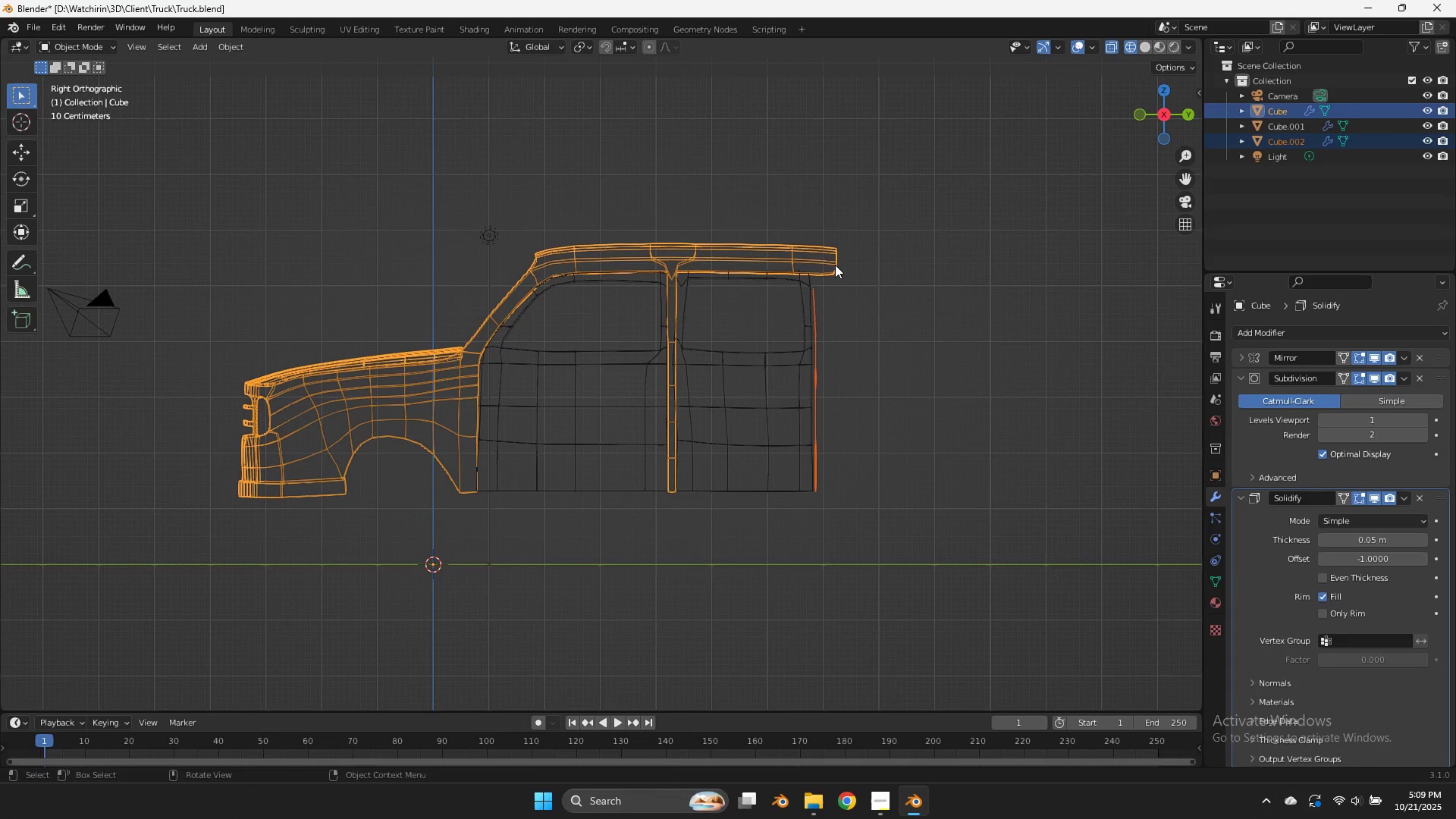 
key(Control+J)
 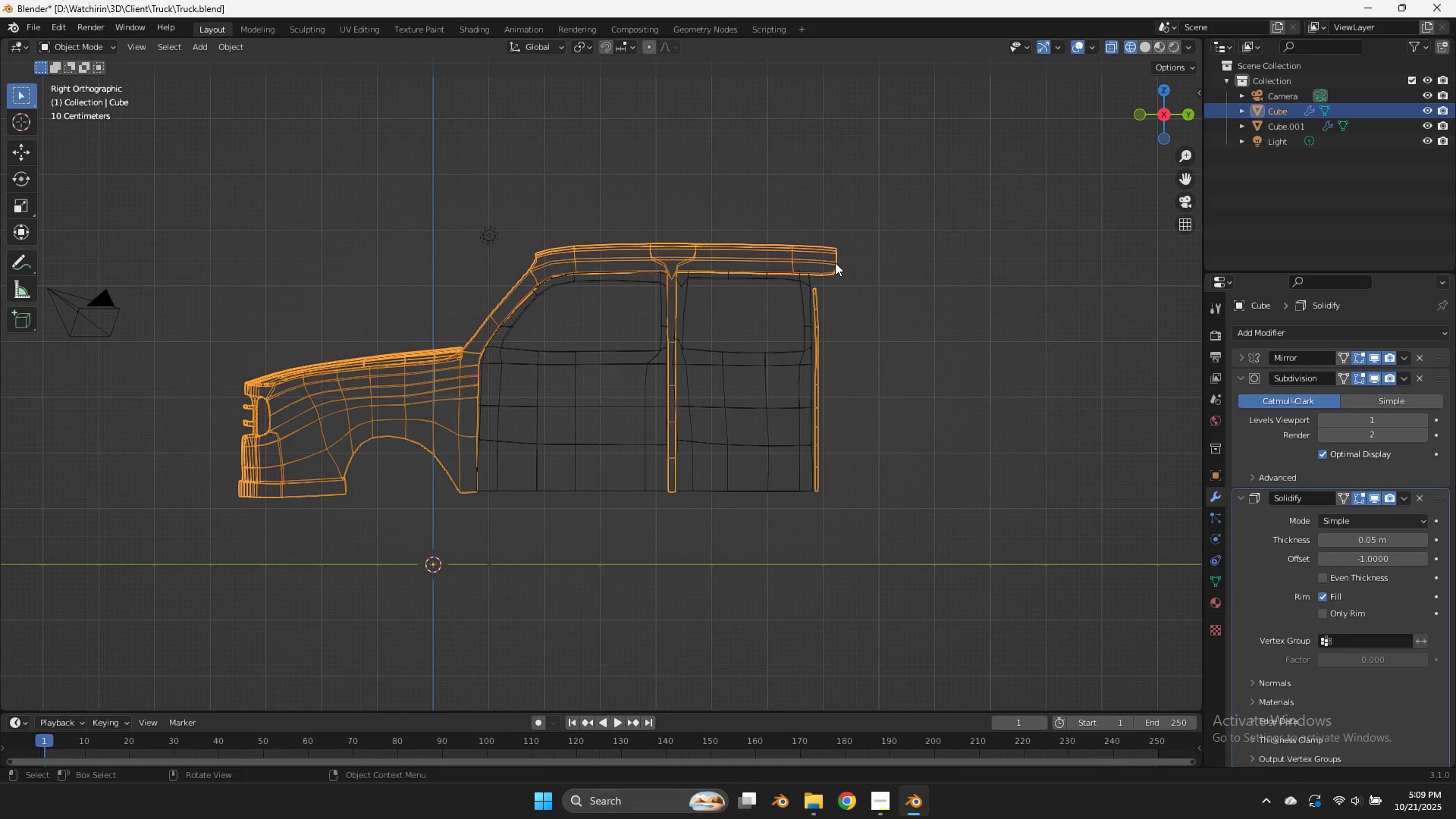 
key(Tab)
 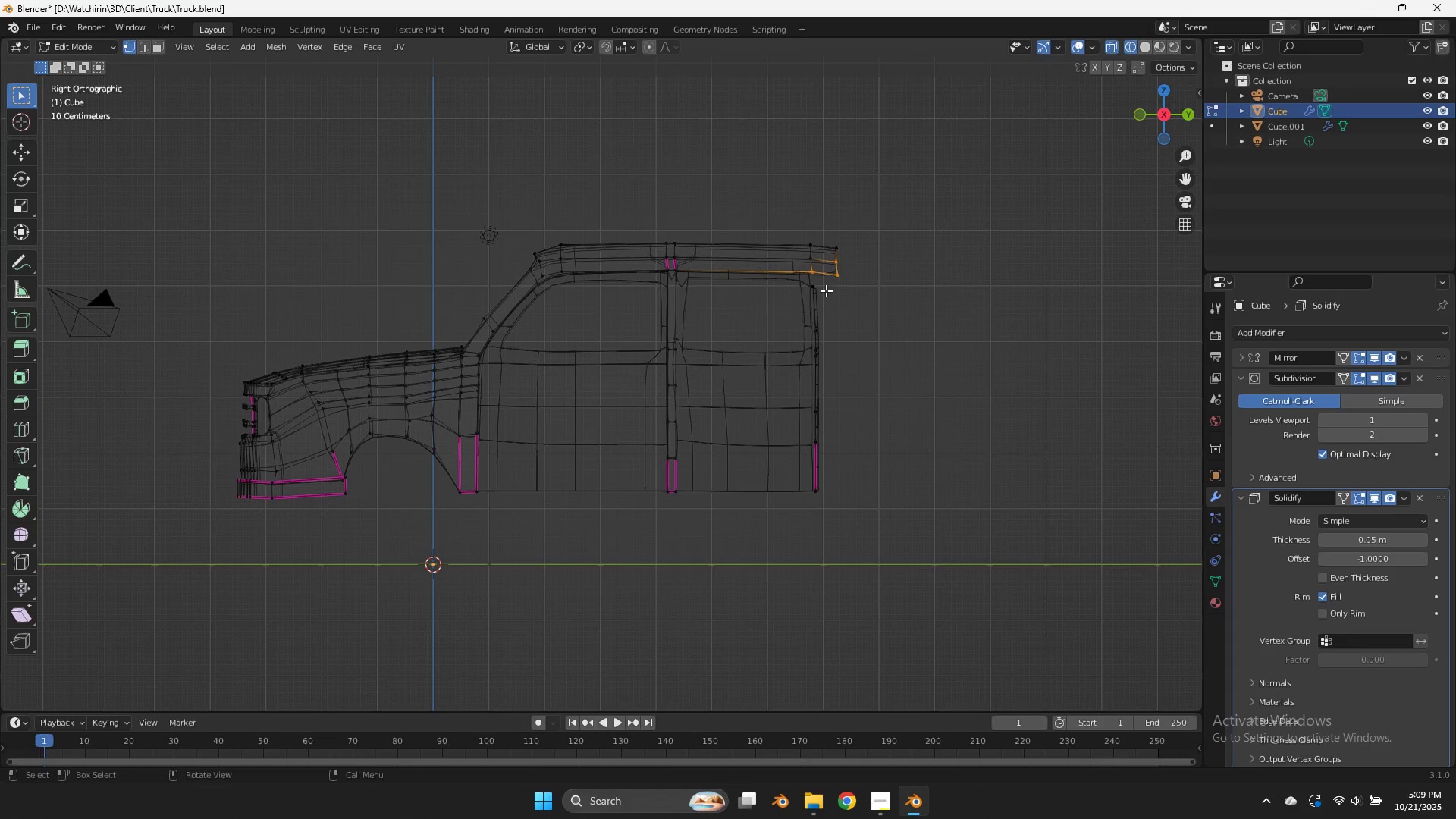 
left_click([826, 290])
 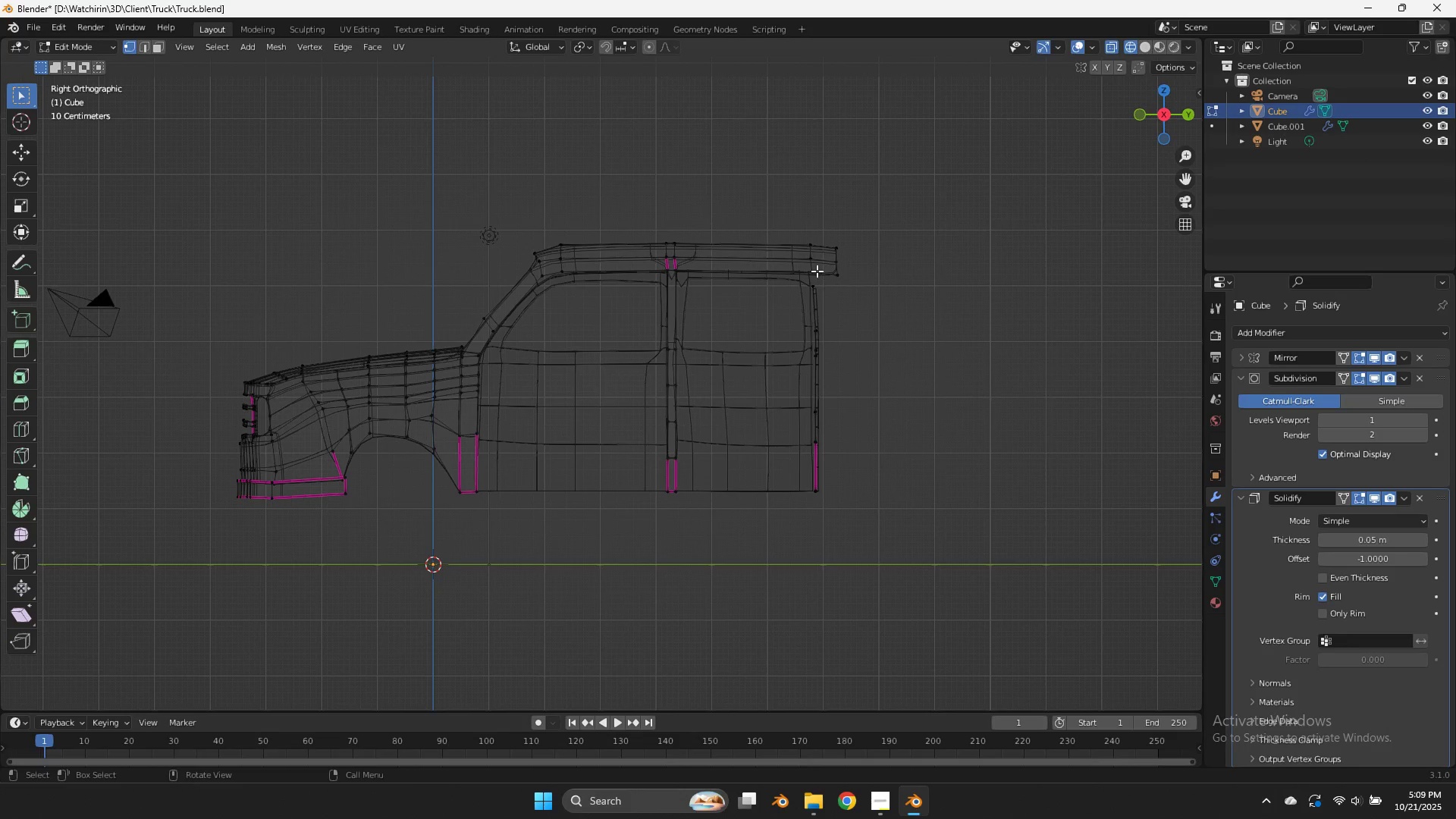 
key(Shift+ShiftLeft)
 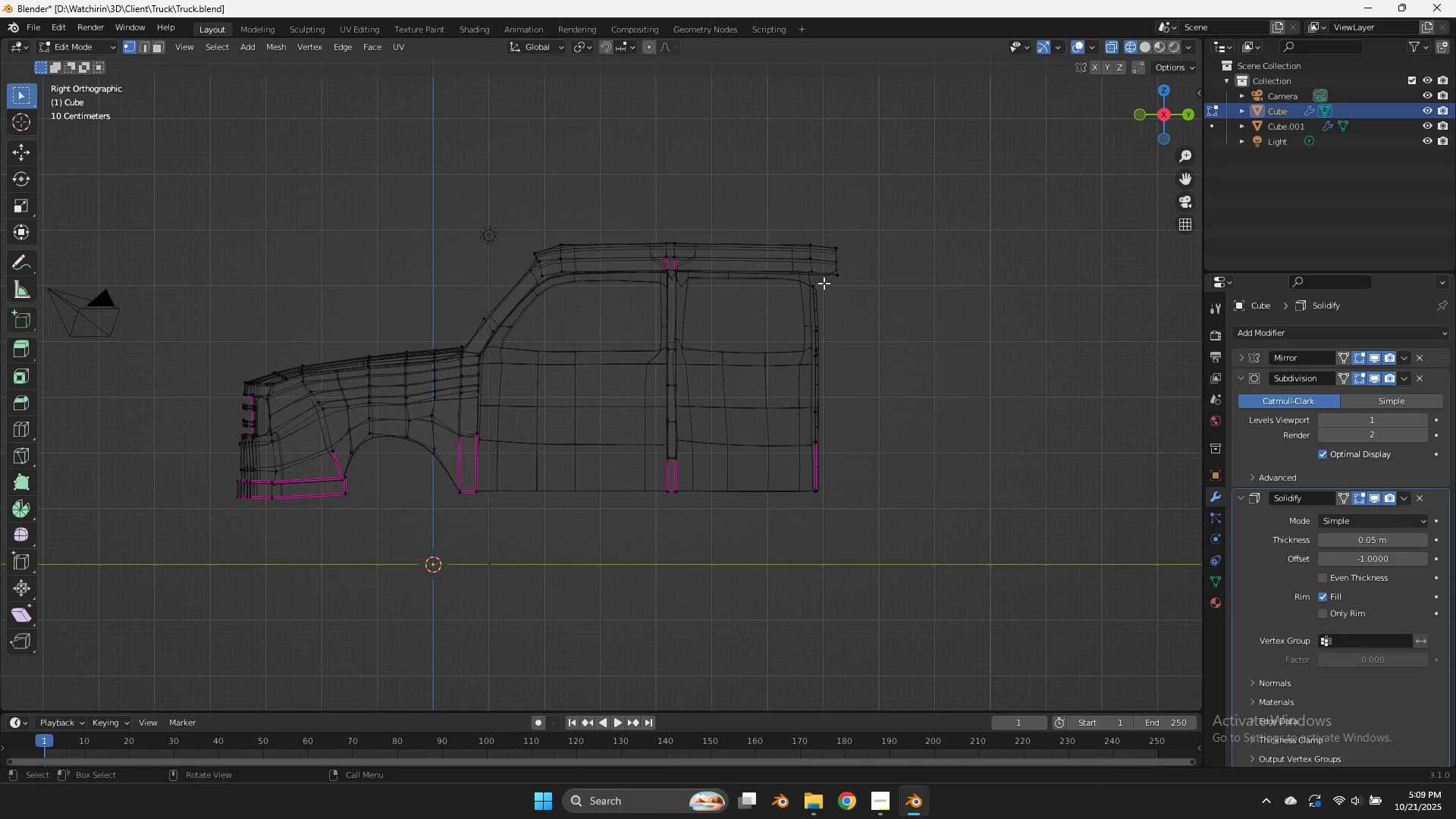 
left_click([824, 283])
 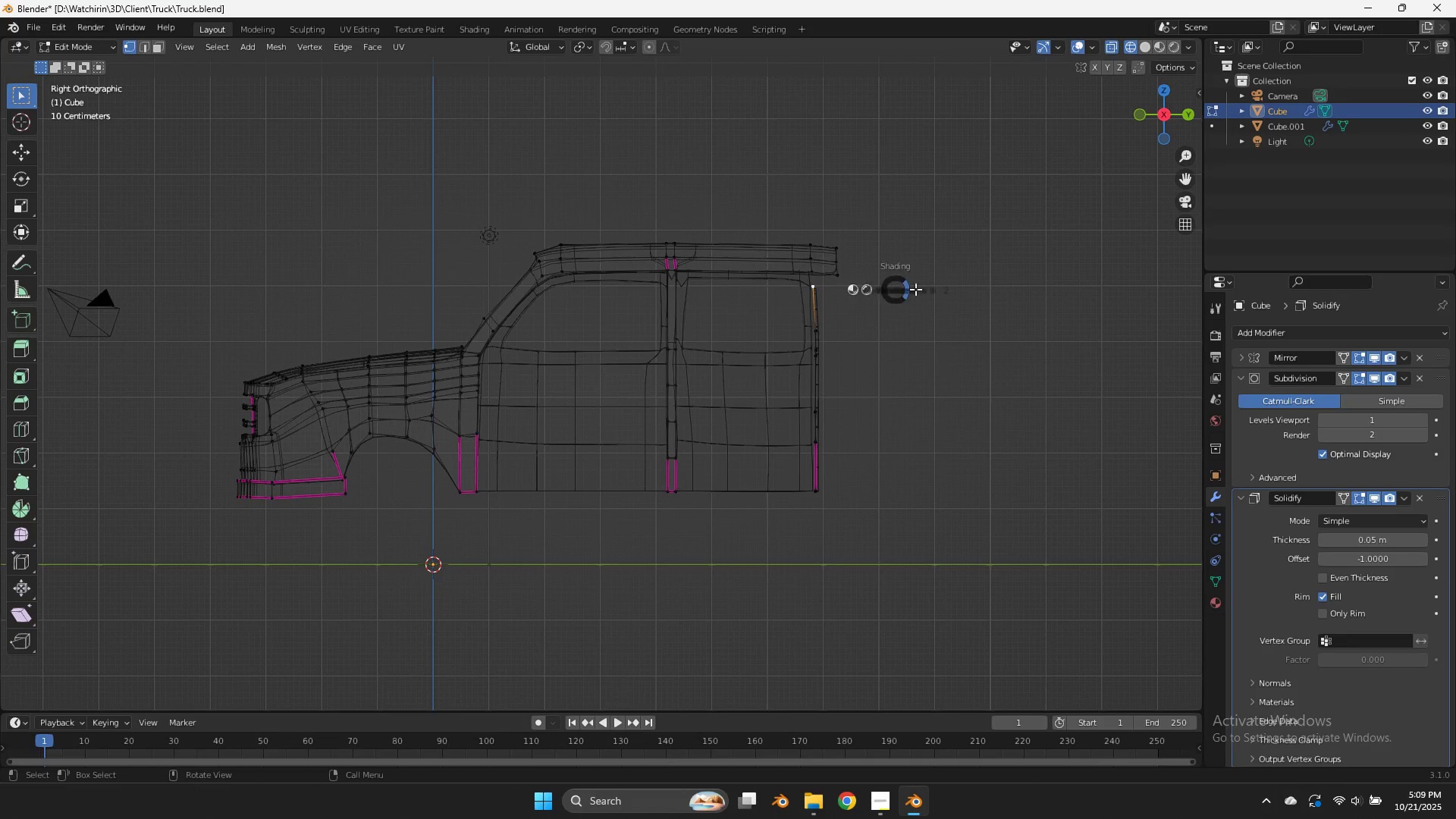 
key(Z)
 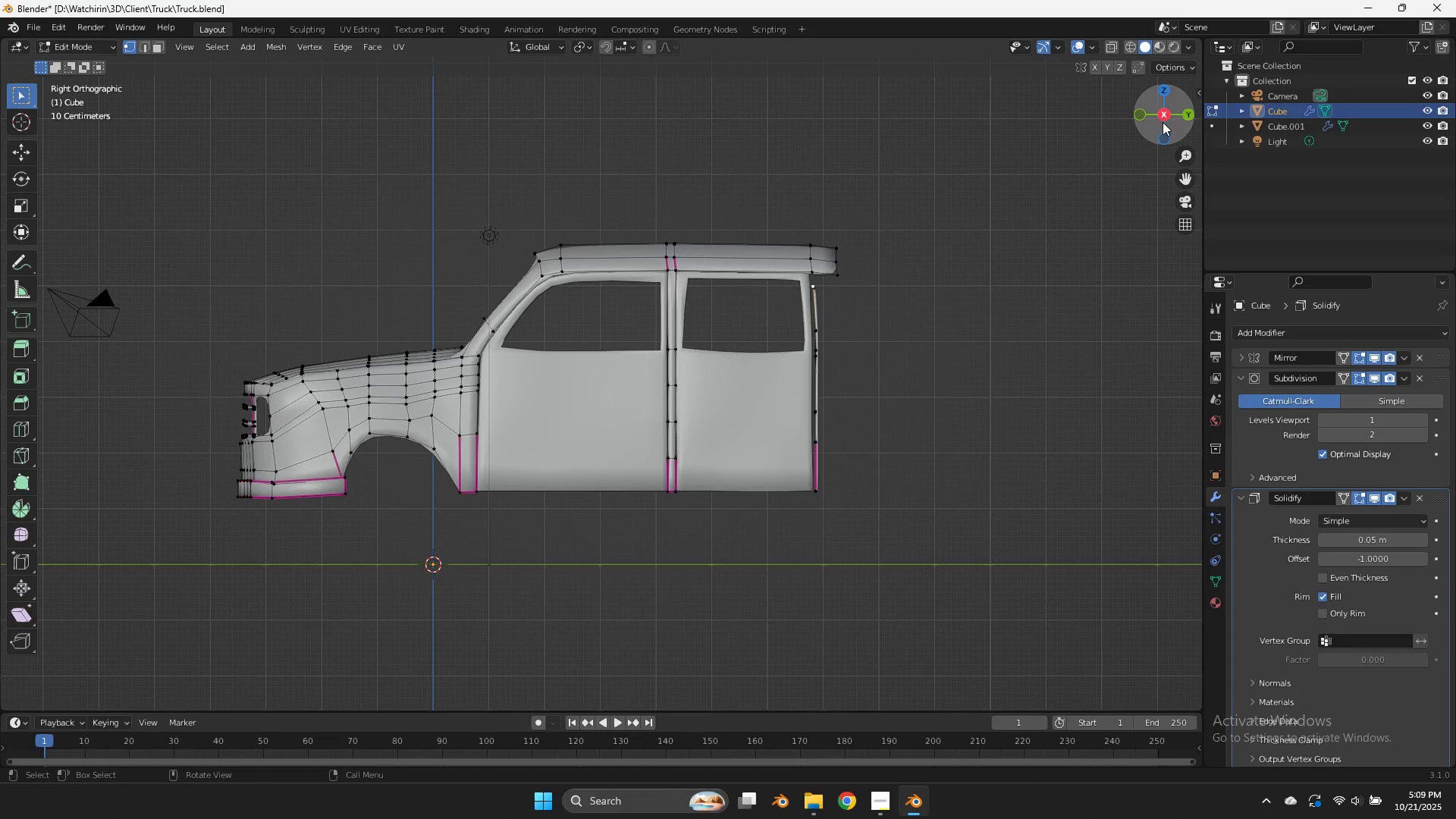 
left_click_drag(start_coordinate=[1163, 122], to_coordinate=[1036, 142])
 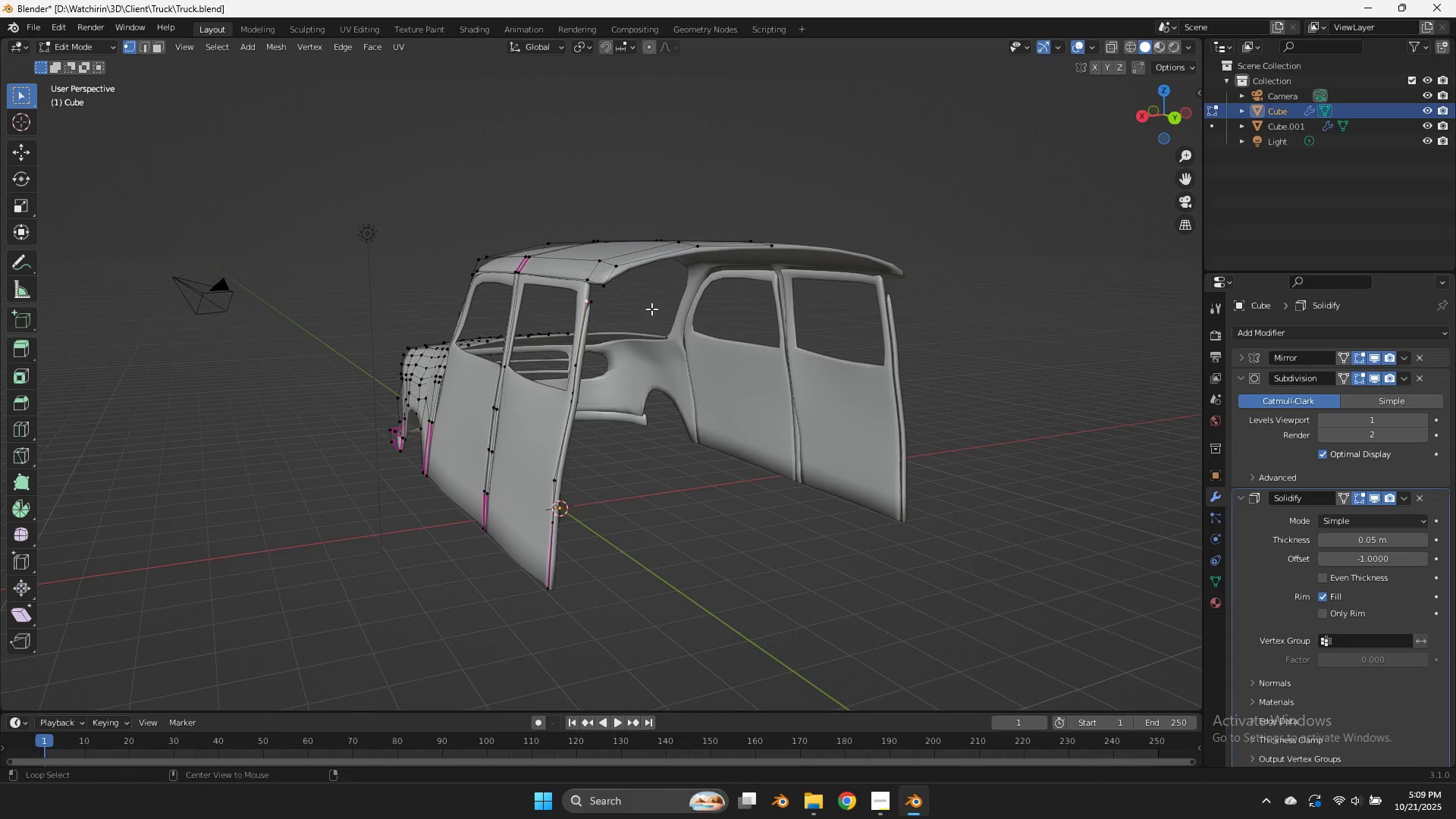 
hold_key(key=AltLeft, duration=1.75)
left_click([597, 311])
 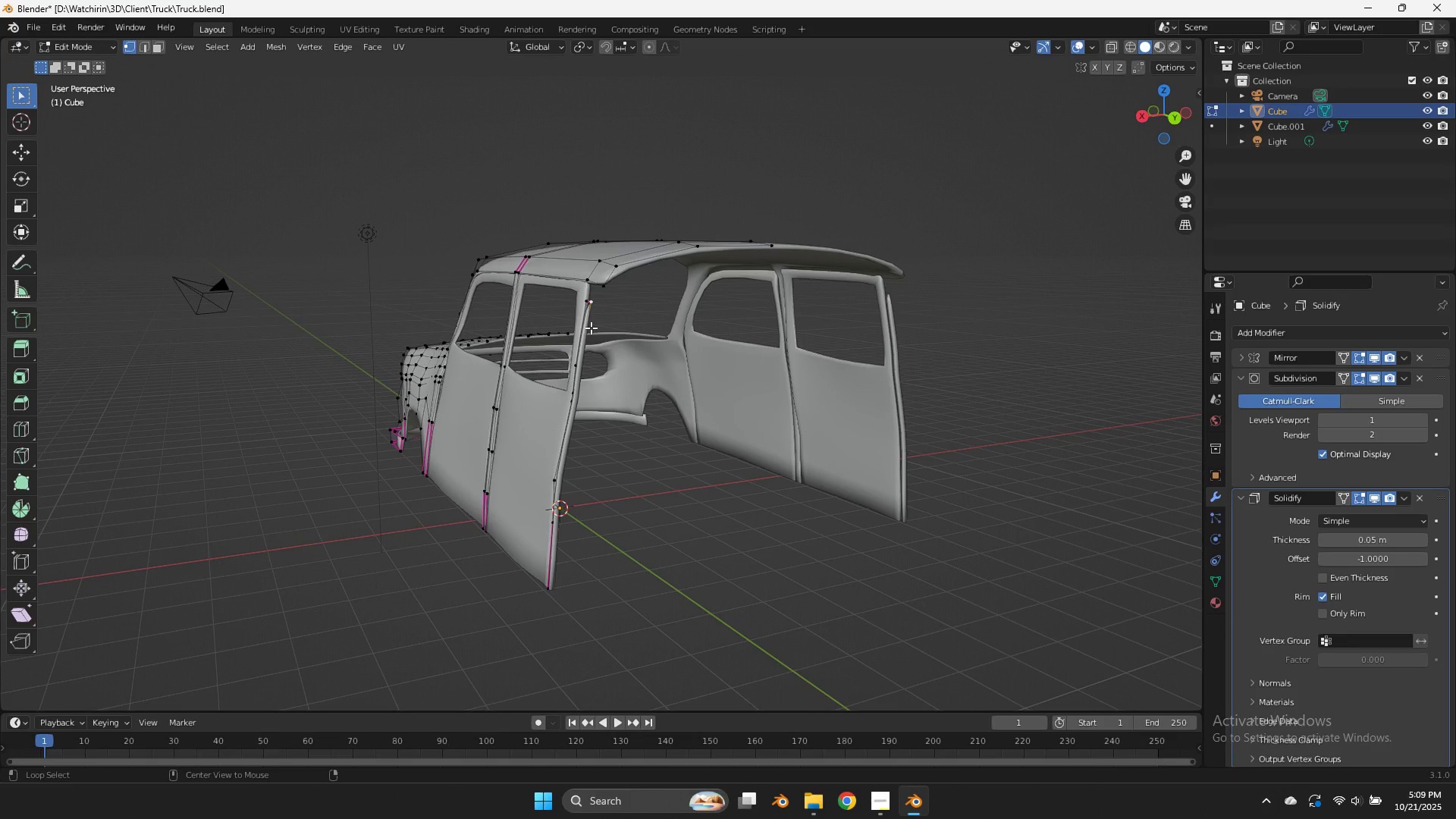 
left_click([591, 328])
 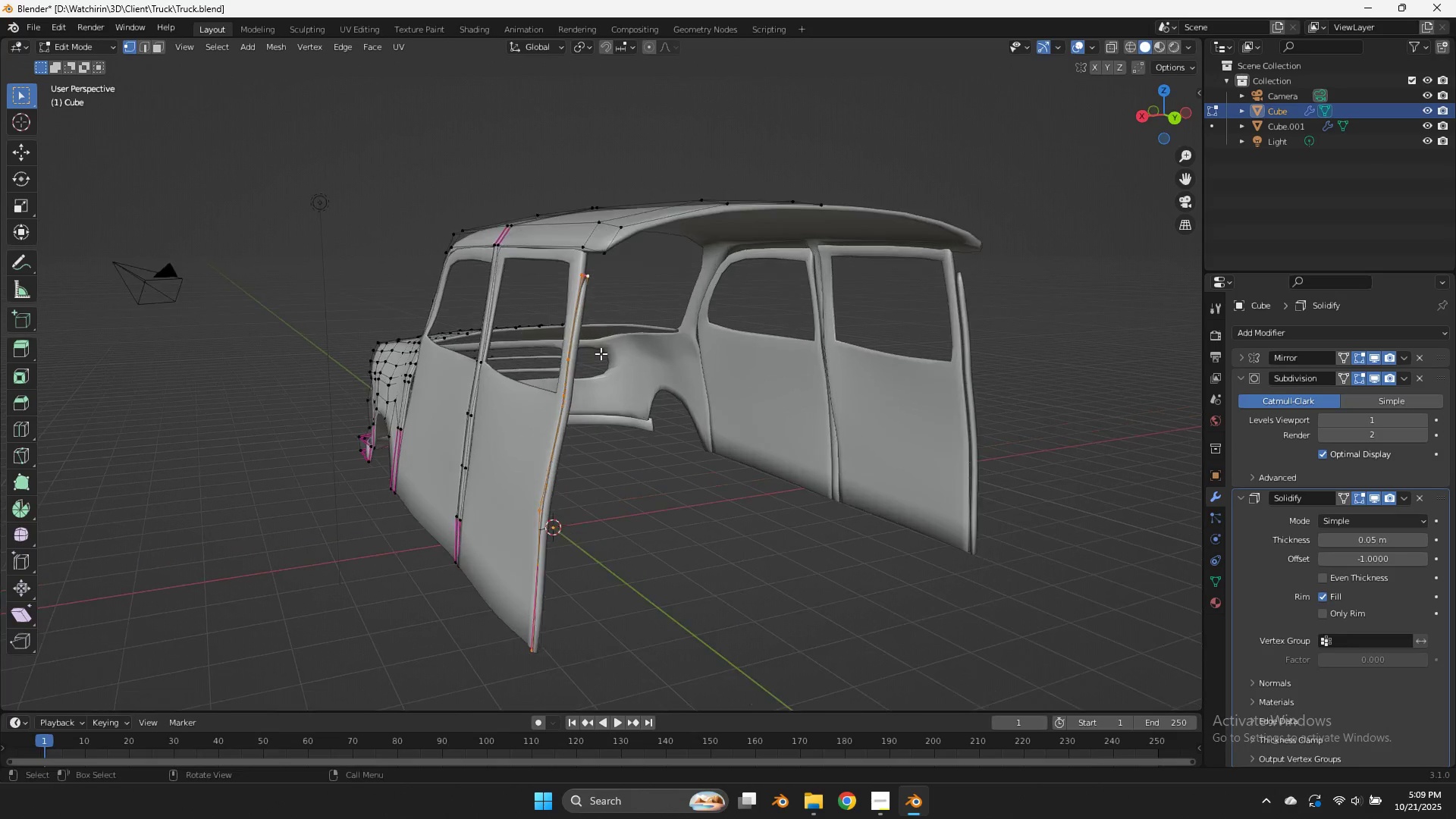 
scroll: coordinate [601, 351], scroll_direction: up, amount: 3.0
 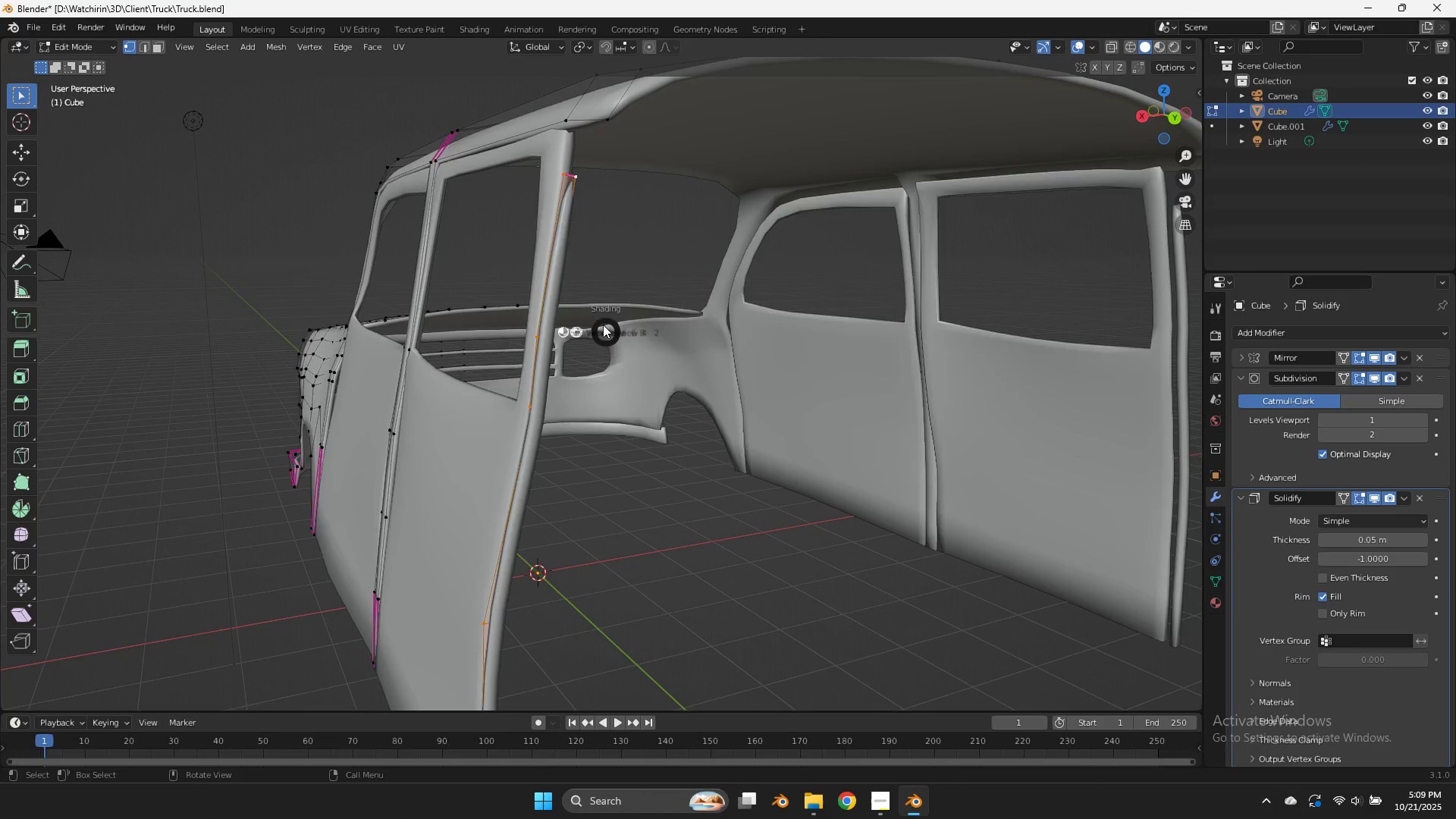 
key(Z)
 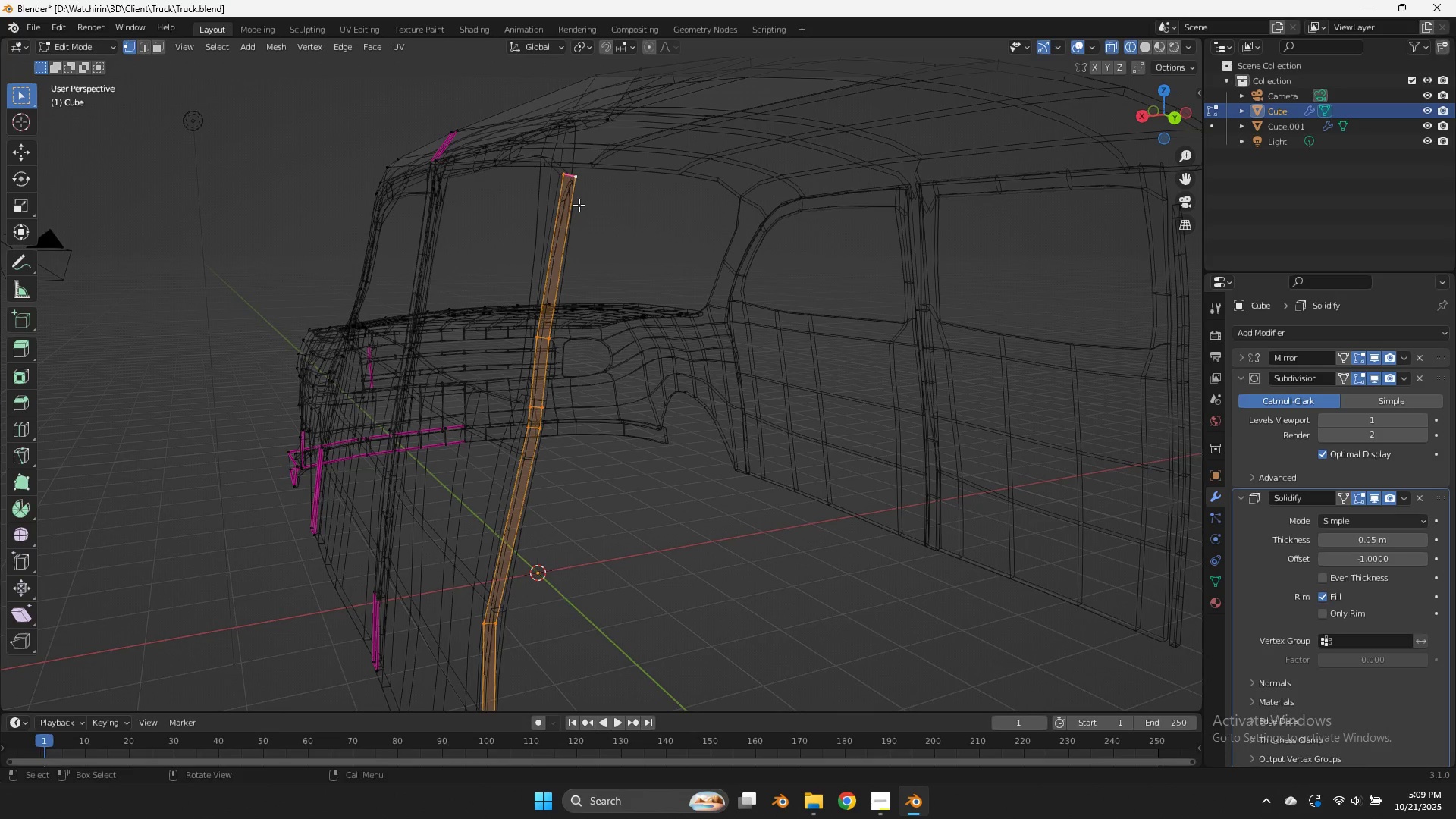 
hold_key(key=AltLeft, duration=0.69)
left_click([578, 216])
 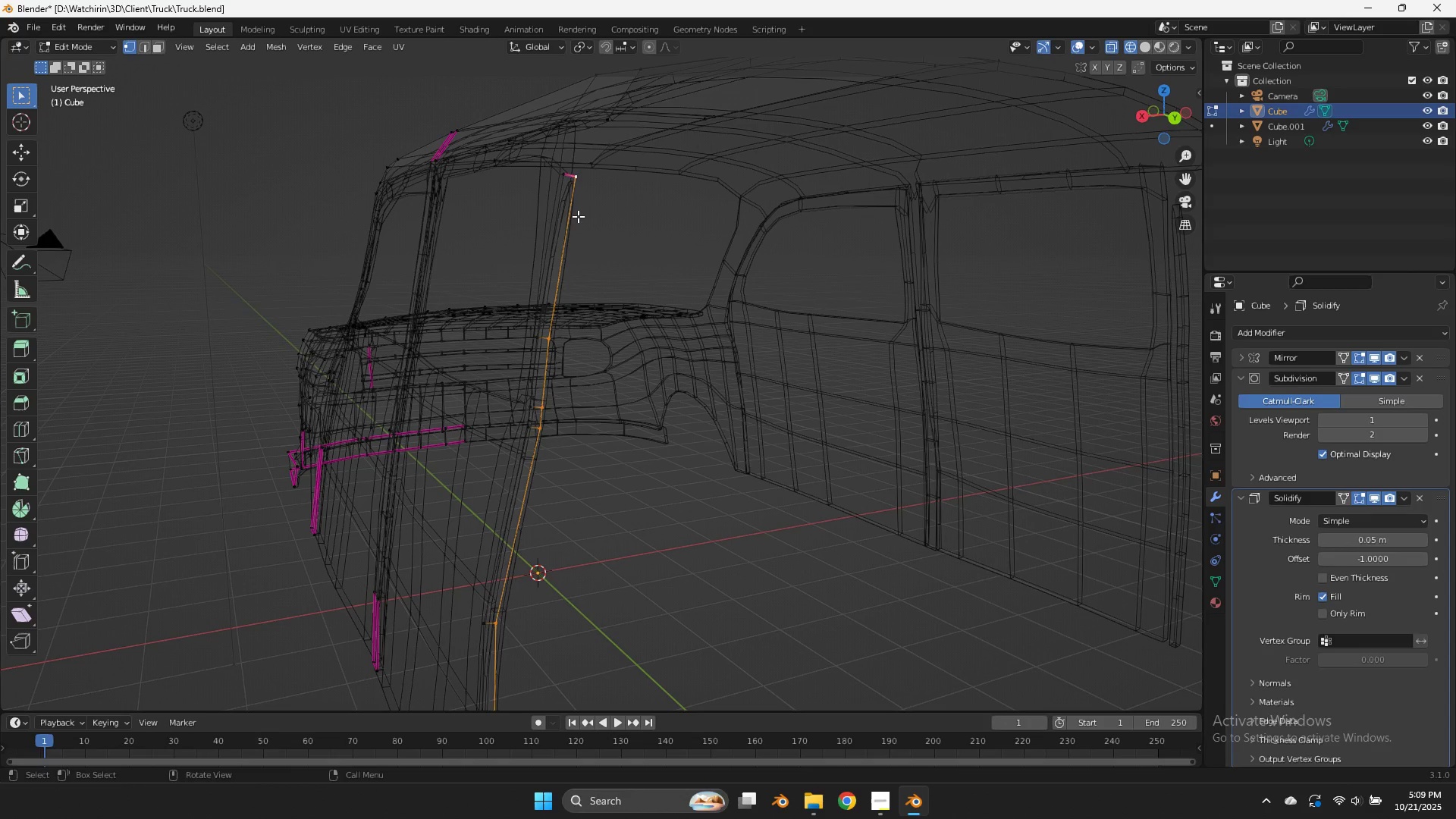 
key(X)
 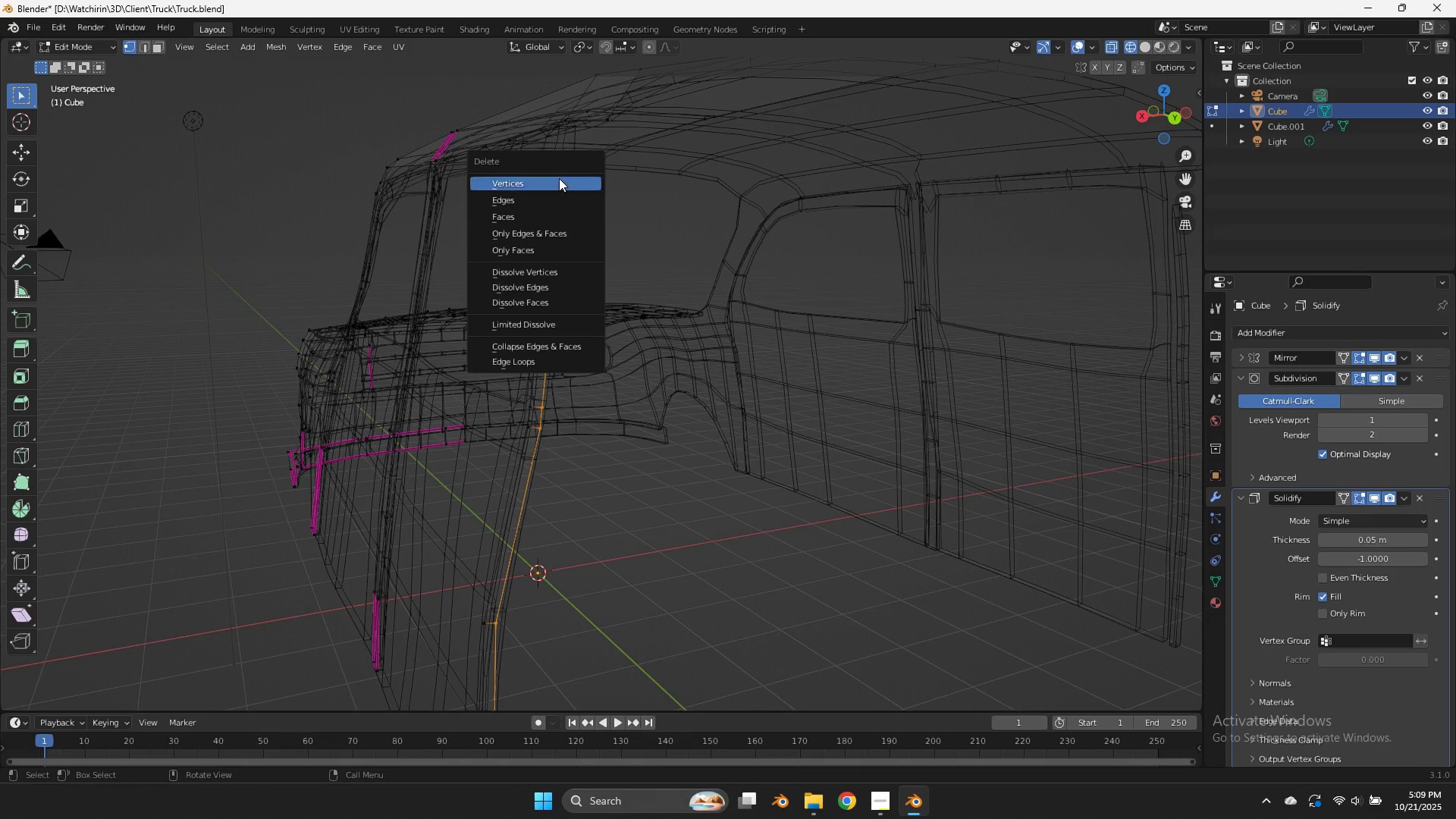 
left_click([559, 178])
 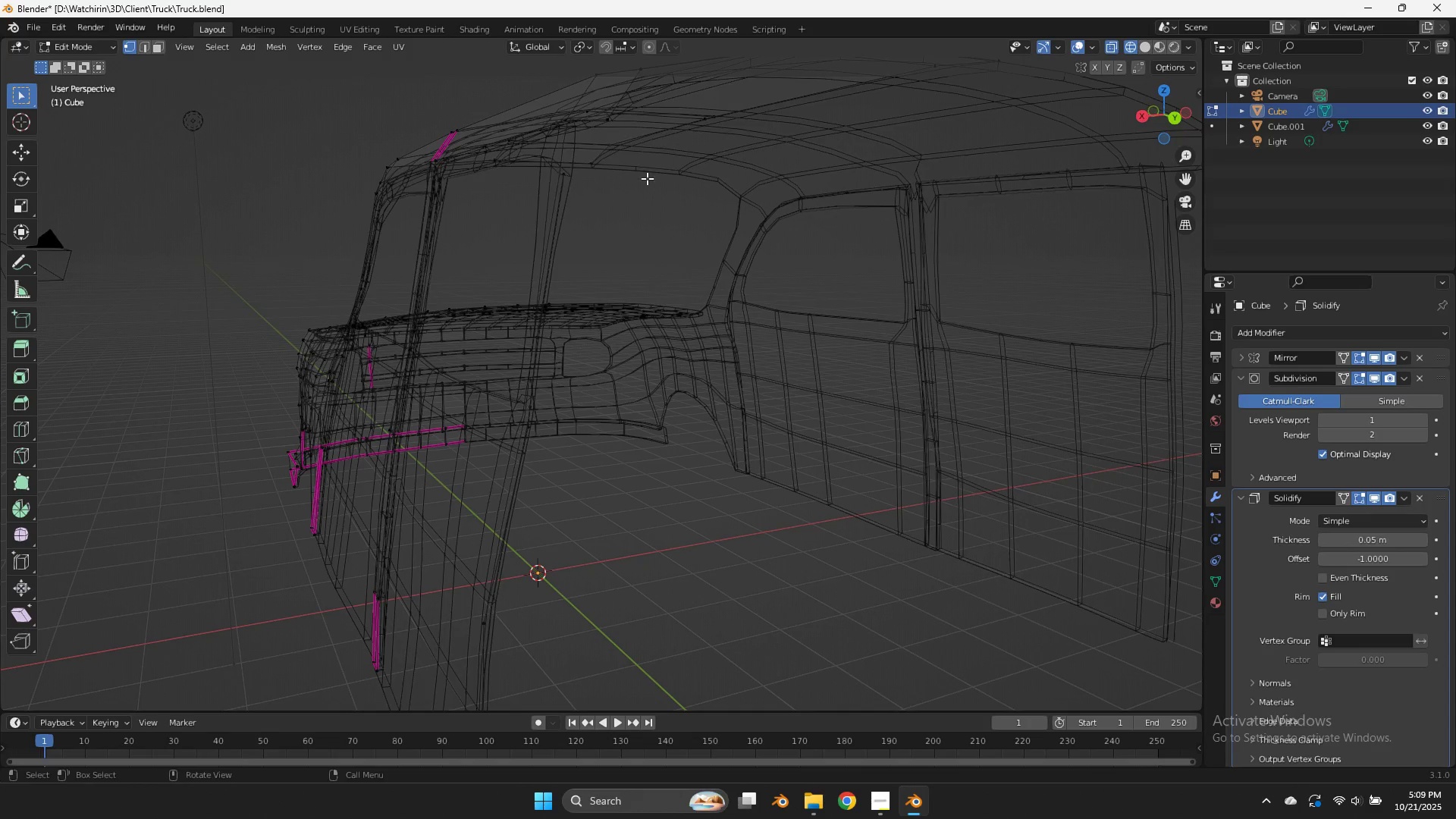 
key(Z)
 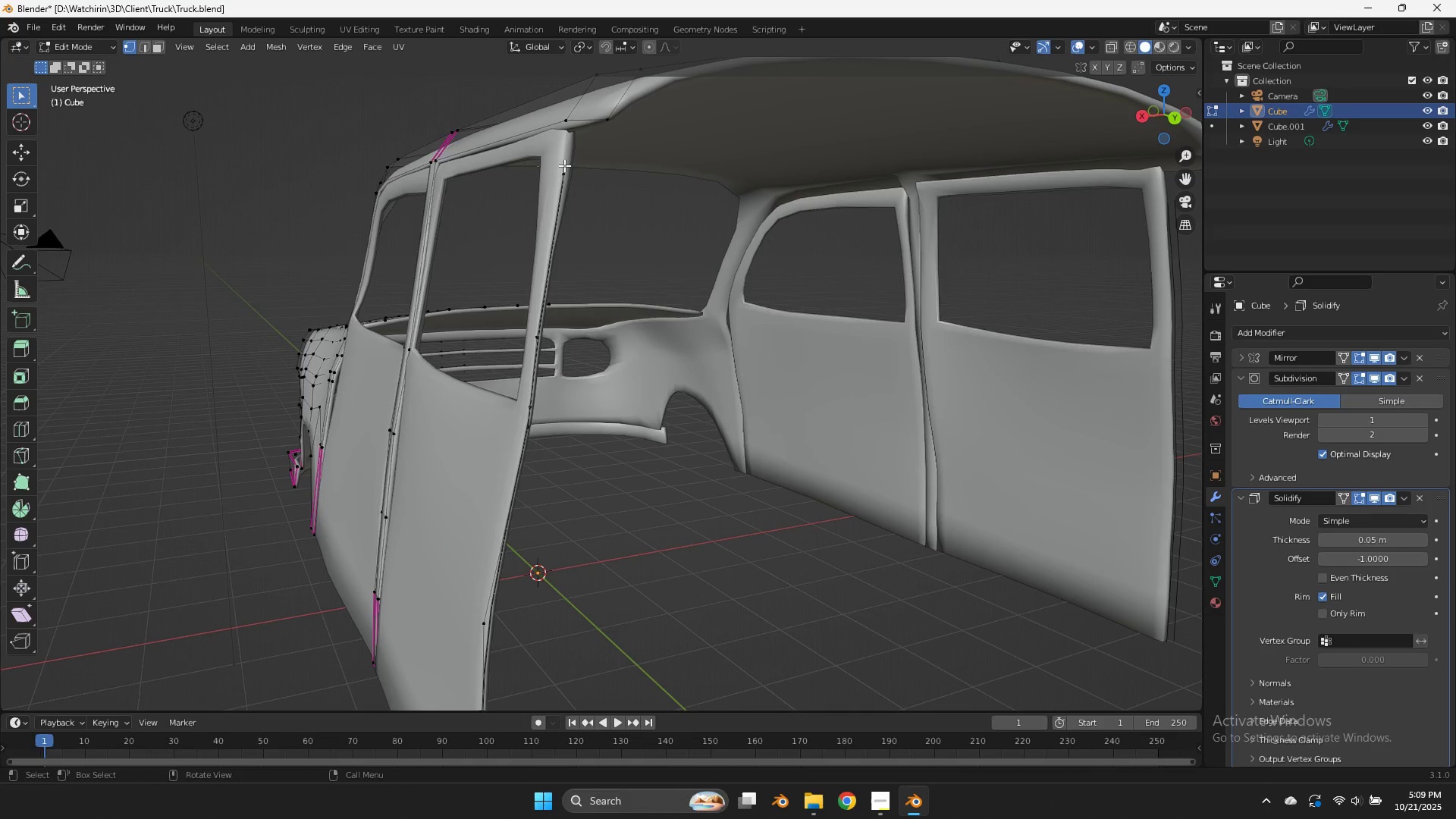 
left_click([564, 165])
 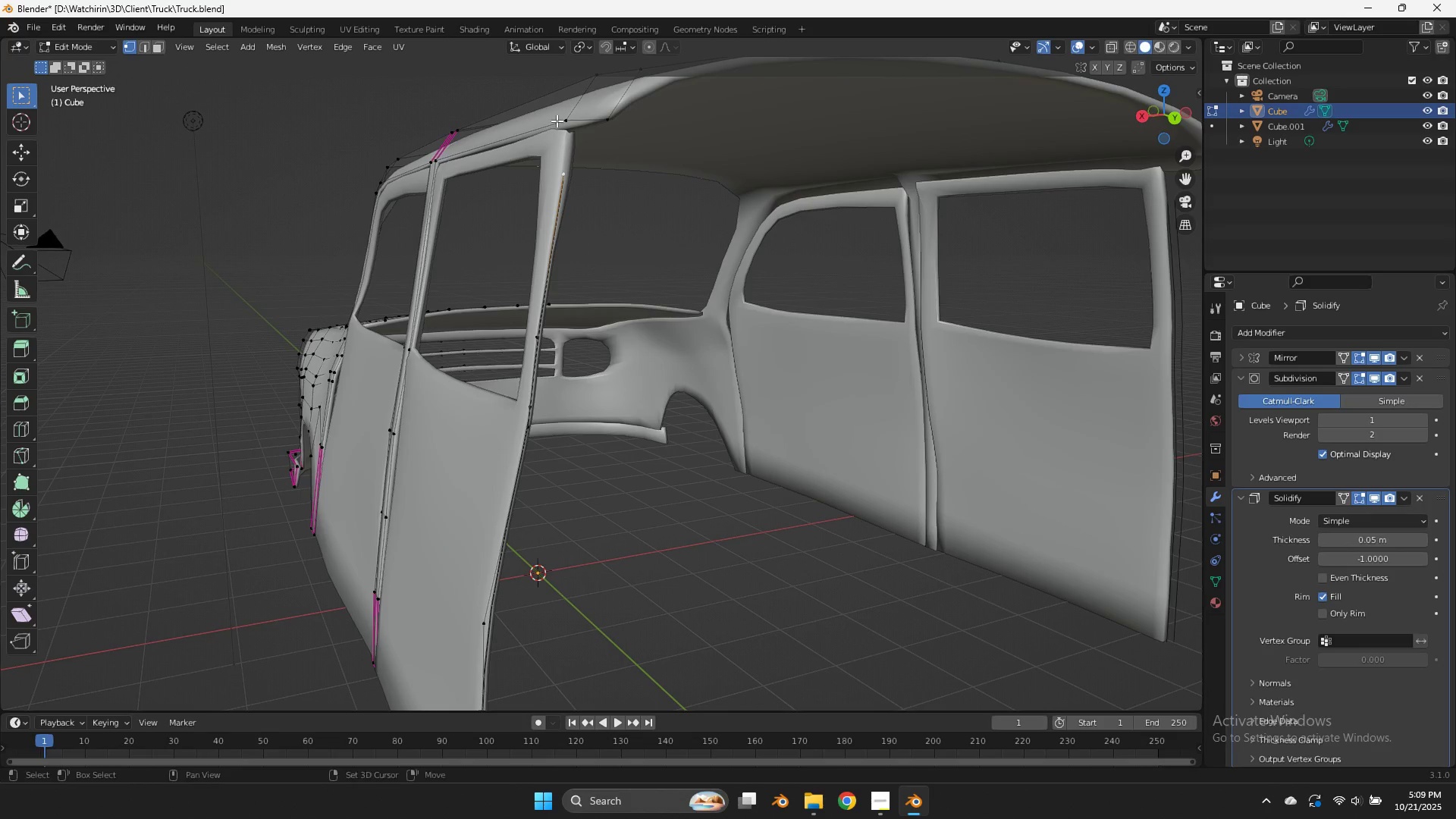 
hold_key(key=ShiftLeft, duration=0.97)
double_click([557, 114])
 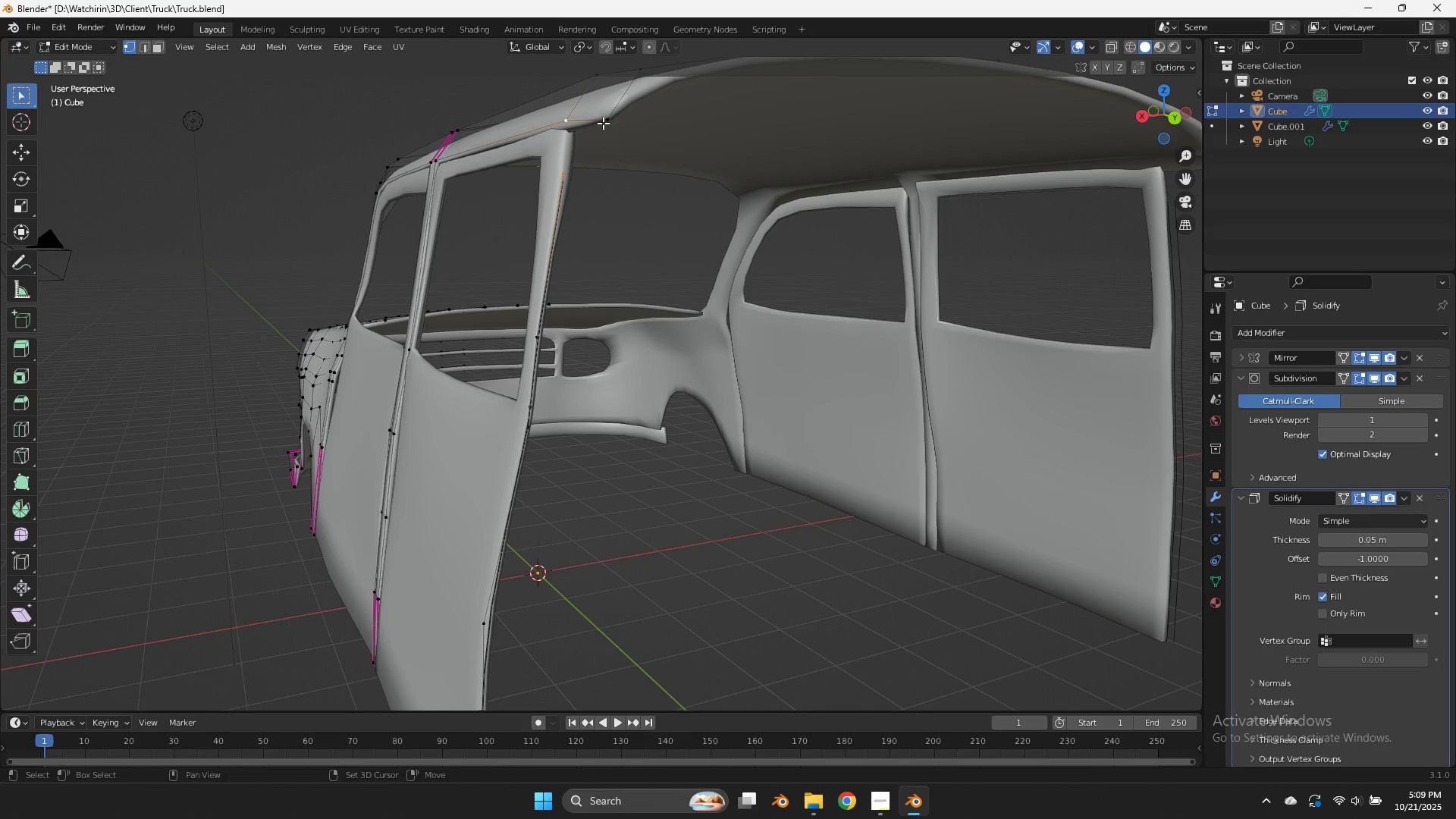 
triple_click([603, 123])
 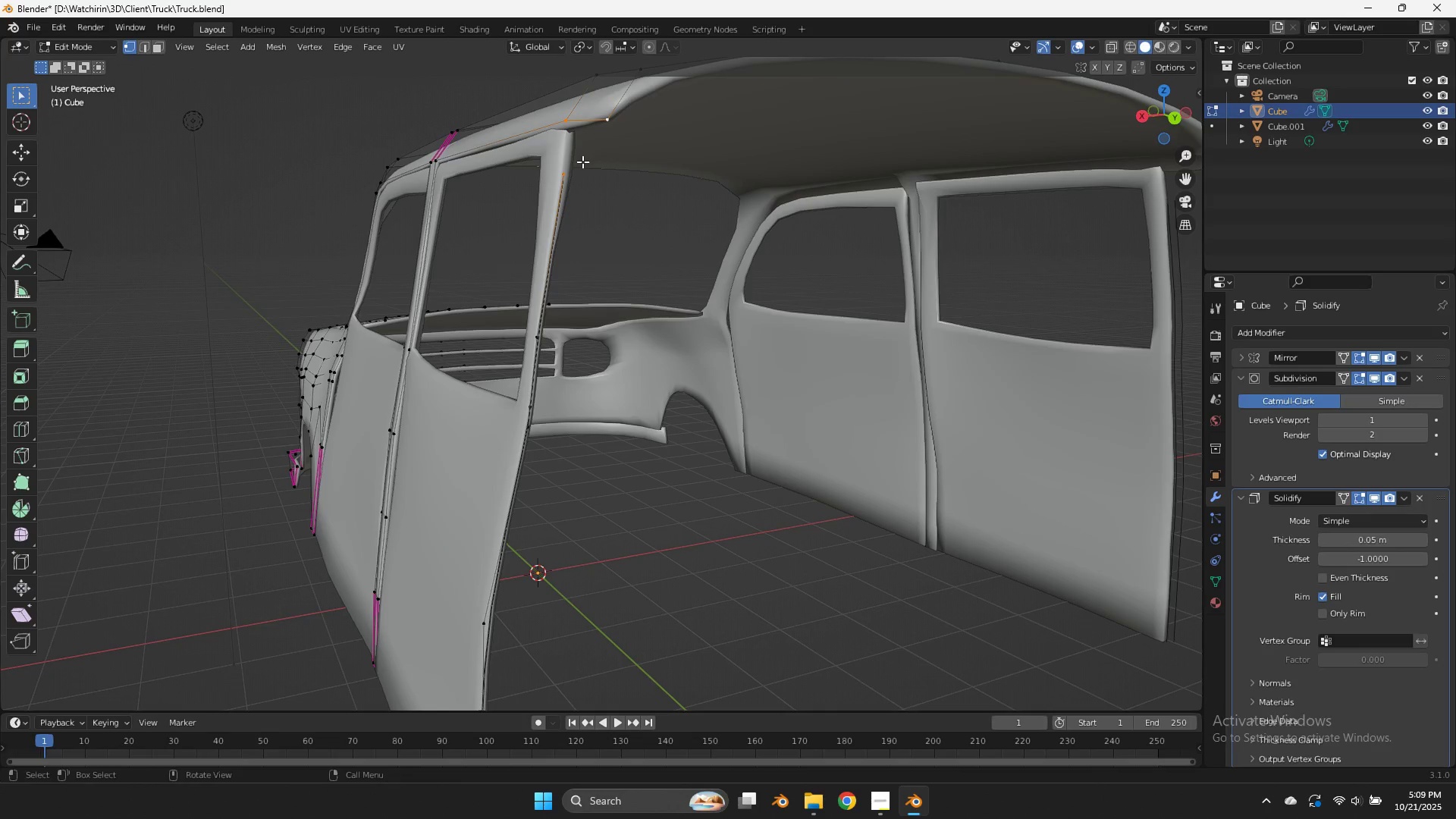 
key(F)
 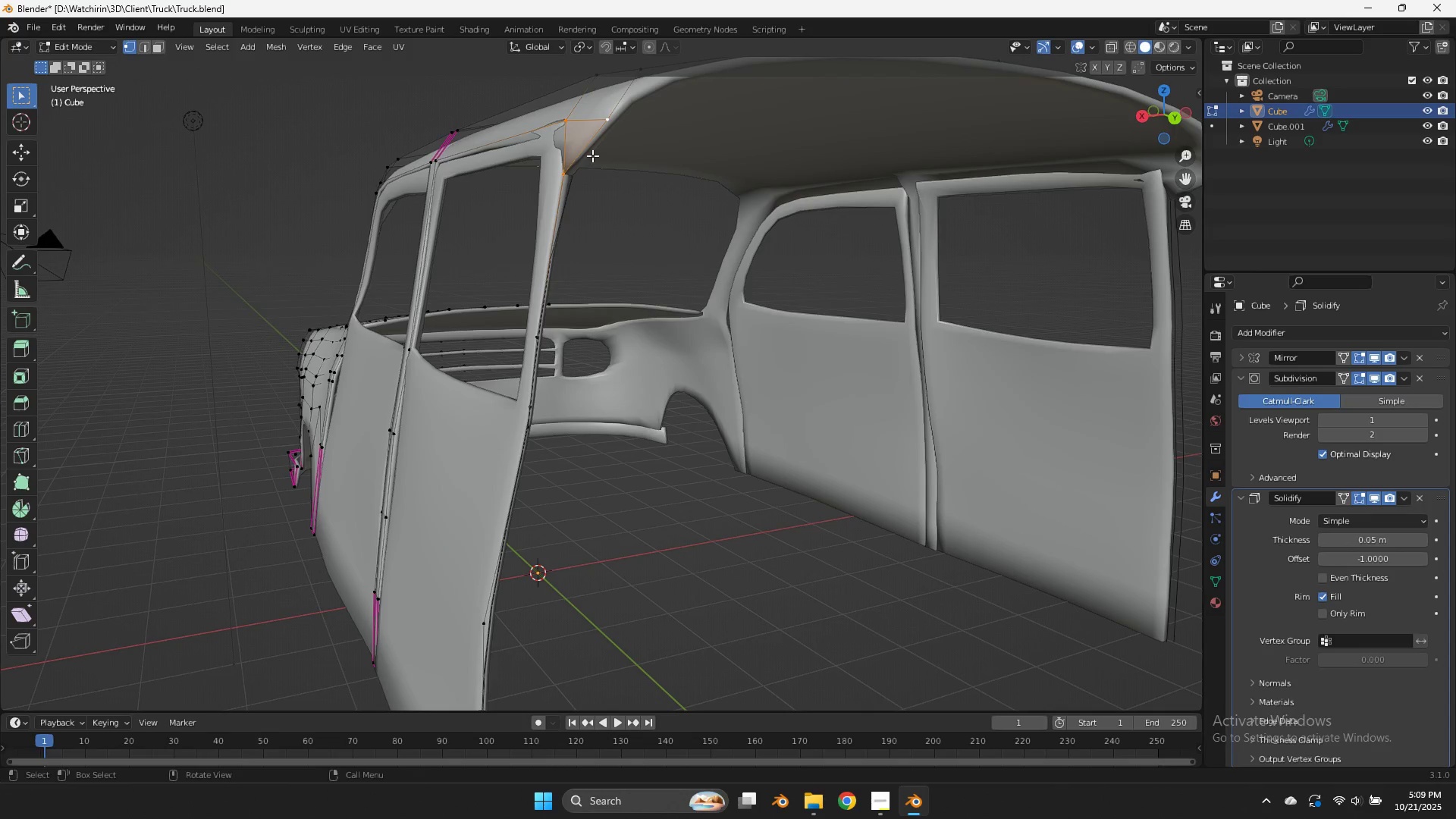 
key(Control+Z)
 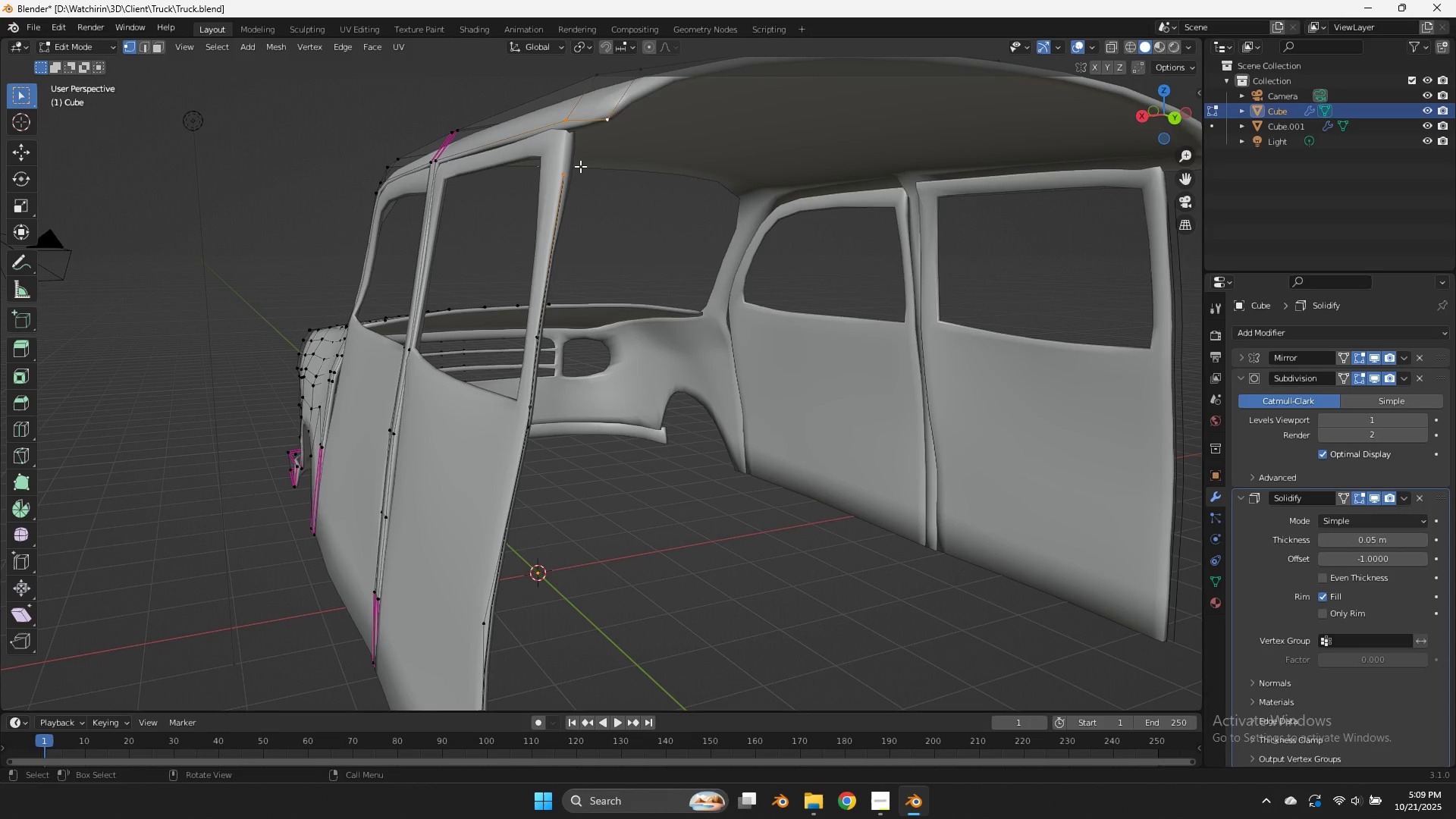 
key(Control+ControlLeft)
 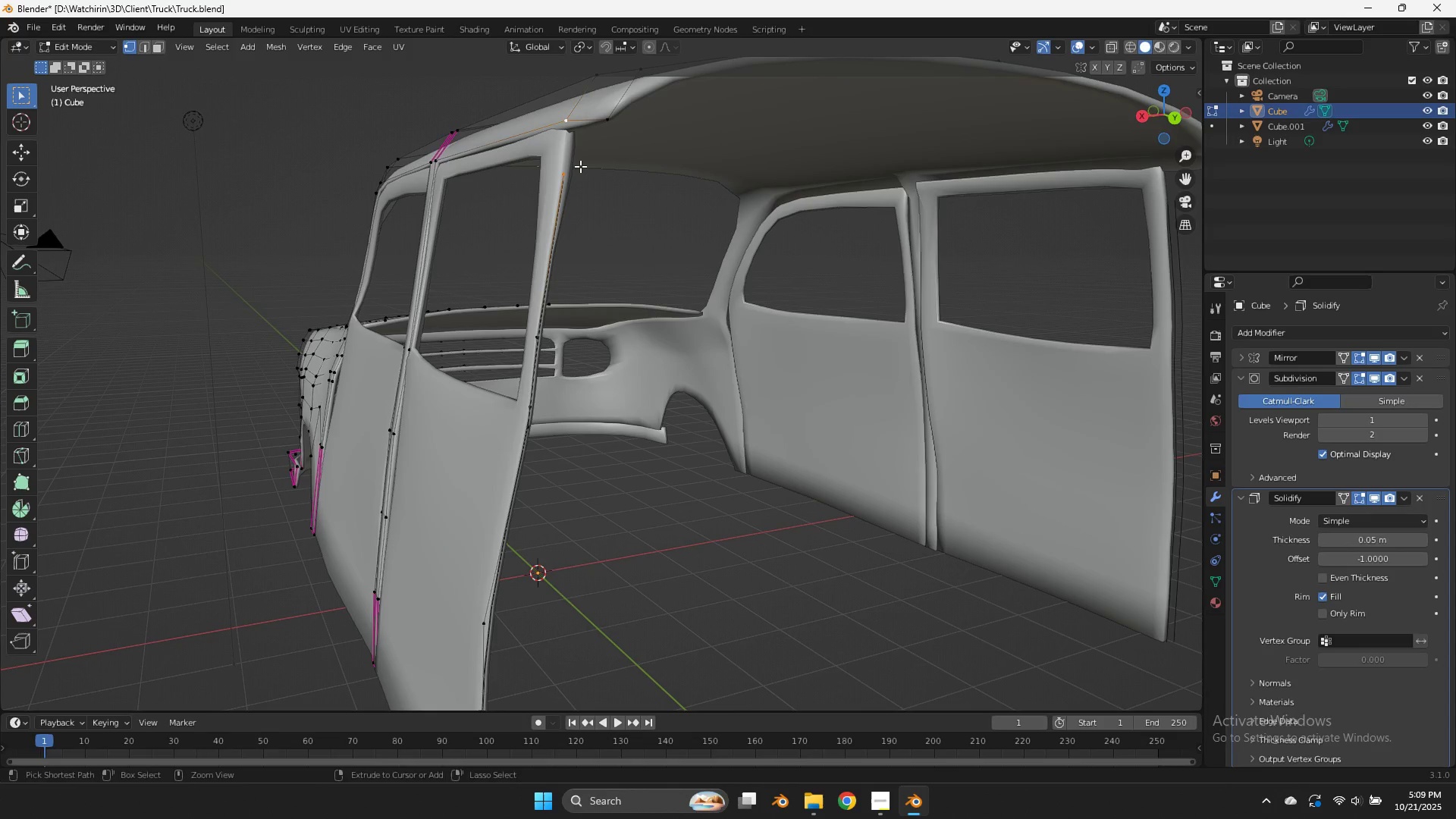 
key(Control+Z)
 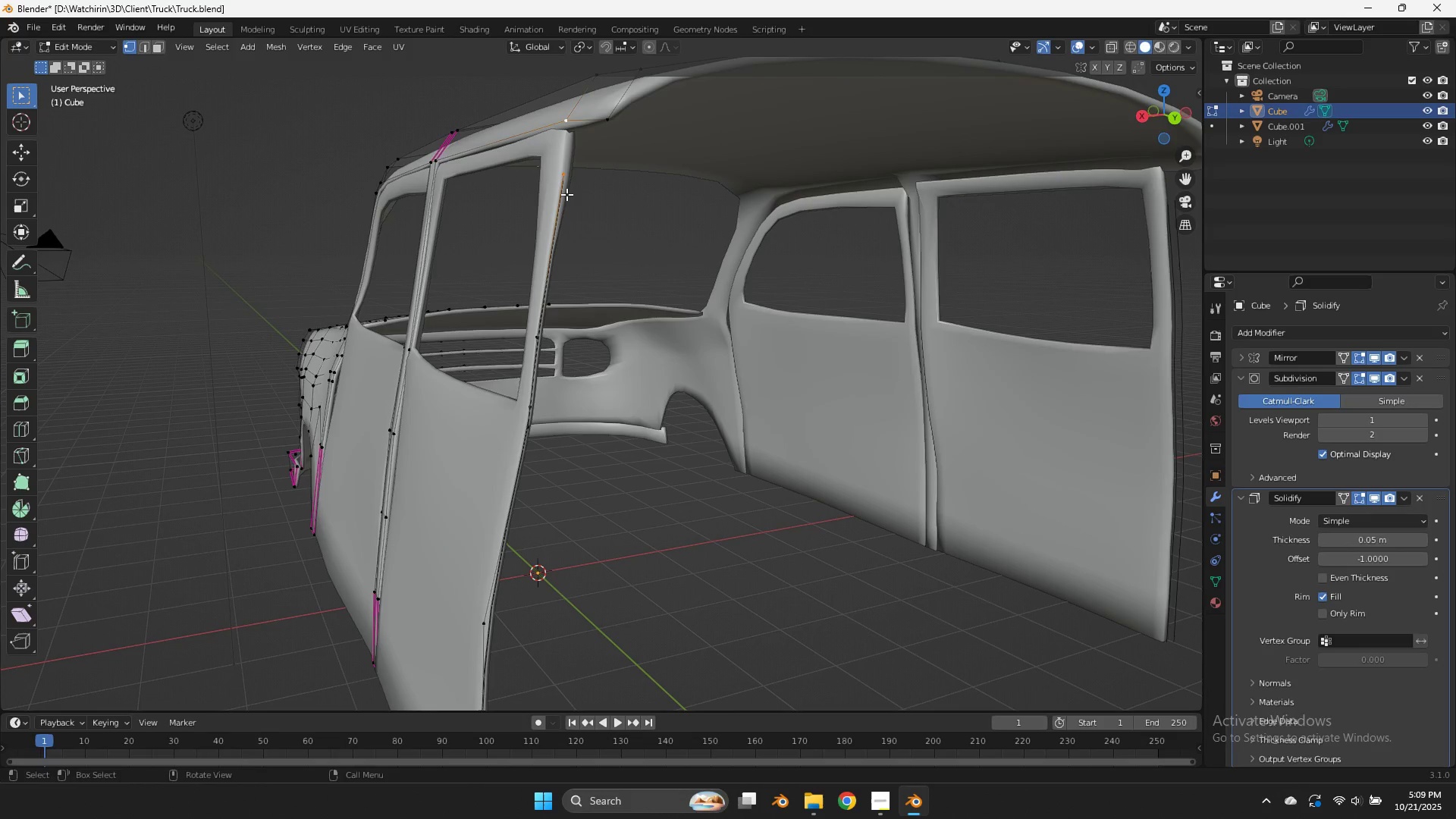 
hold_key(key=AltLeft, duration=0.46)
left_click([560, 200])
 